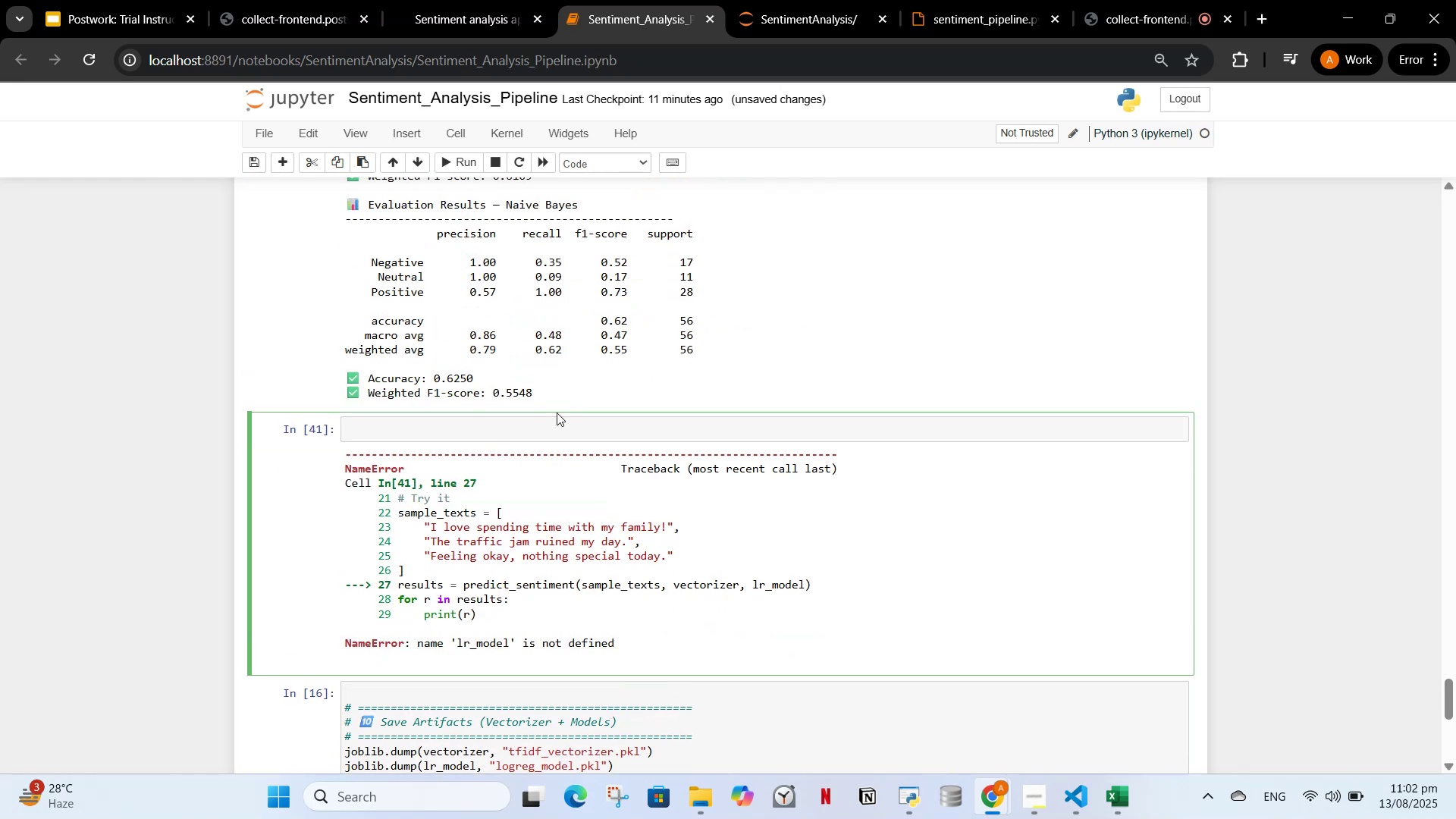 
hold_key(key=ControlLeft, duration=0.99)
 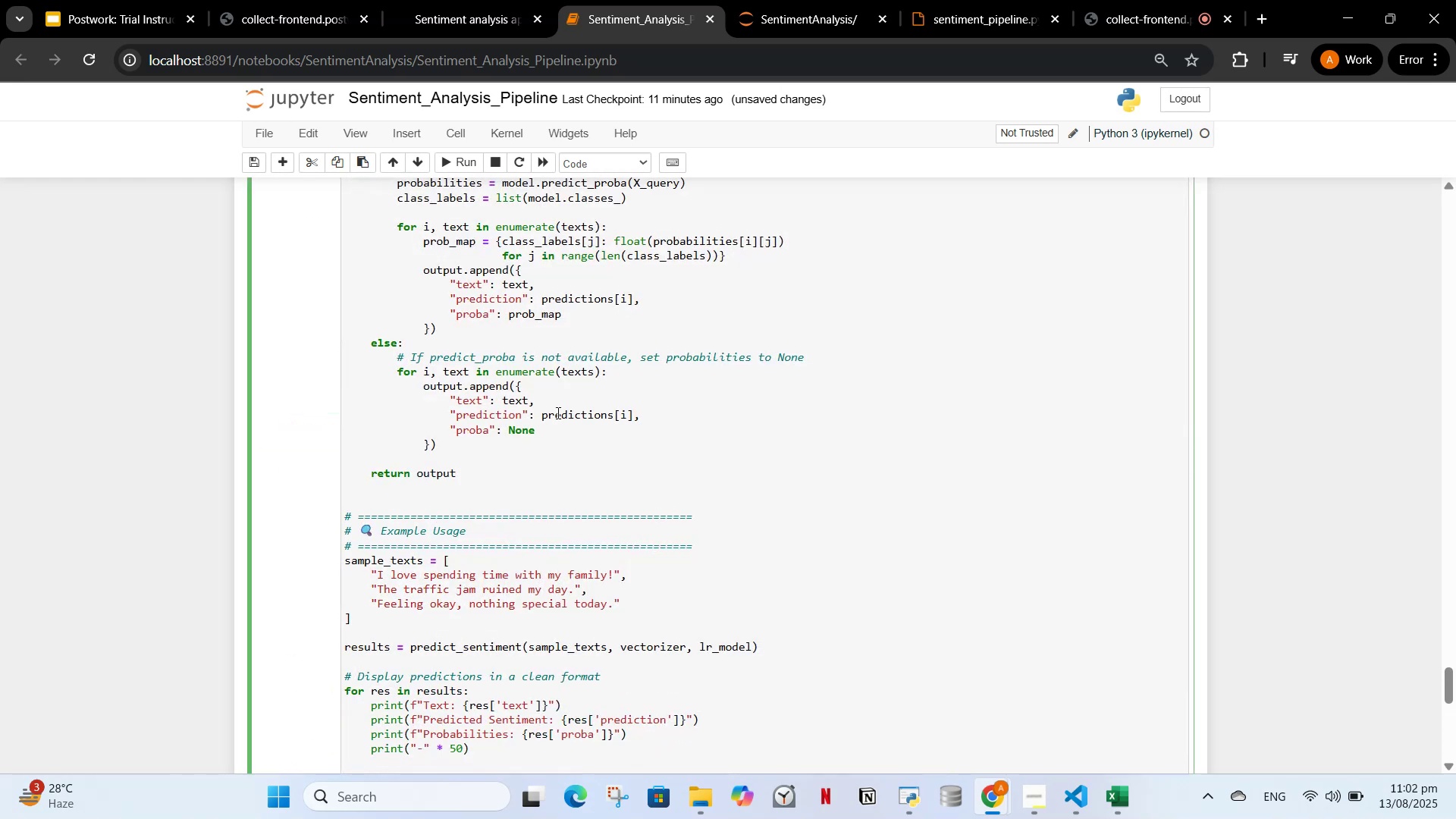 
hold_key(key=V, duration=0.34)
 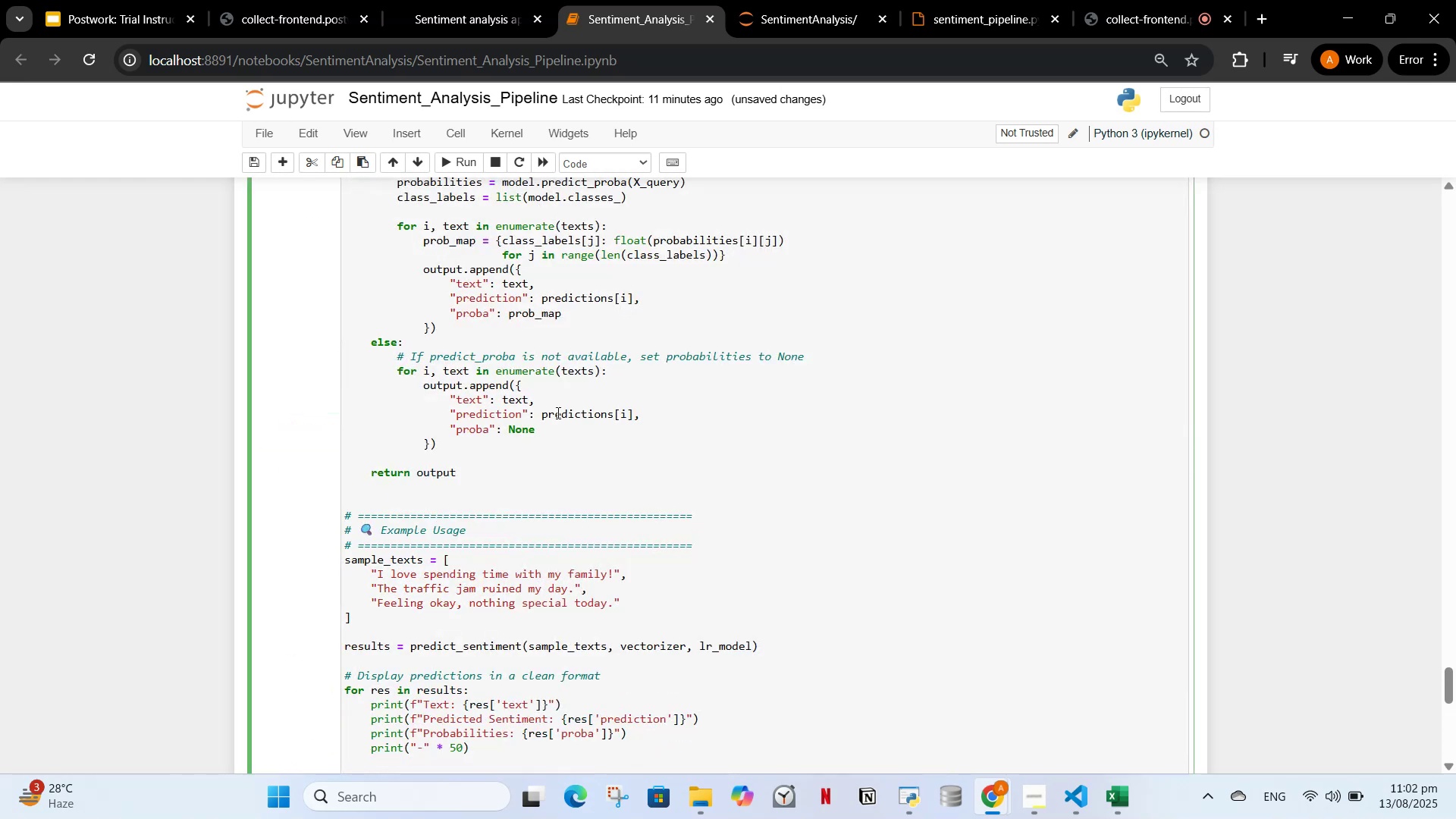 
scroll: coordinate [564, 381], scroll_direction: up, amount: 7.0
 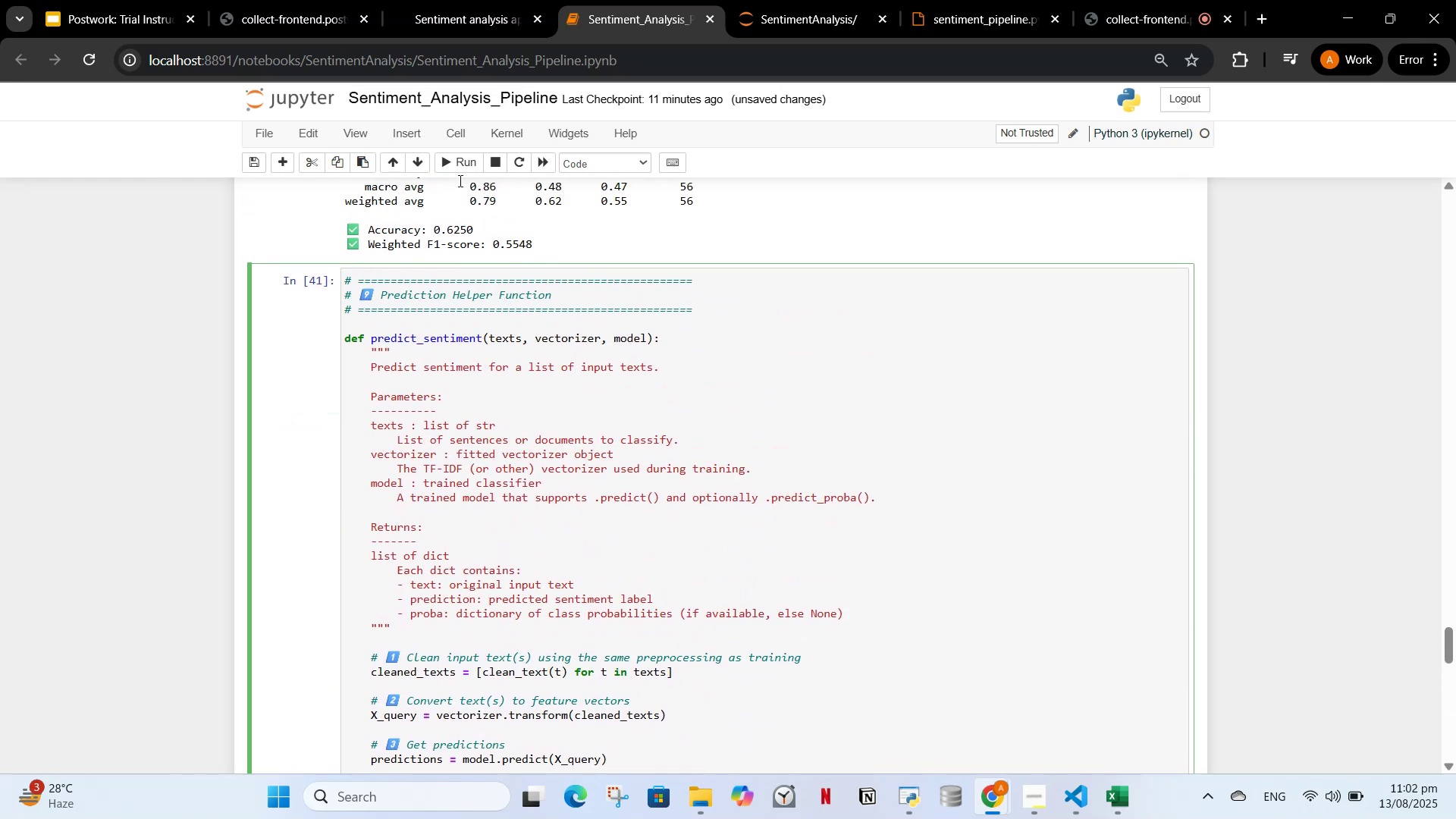 
left_click([452, 166])
 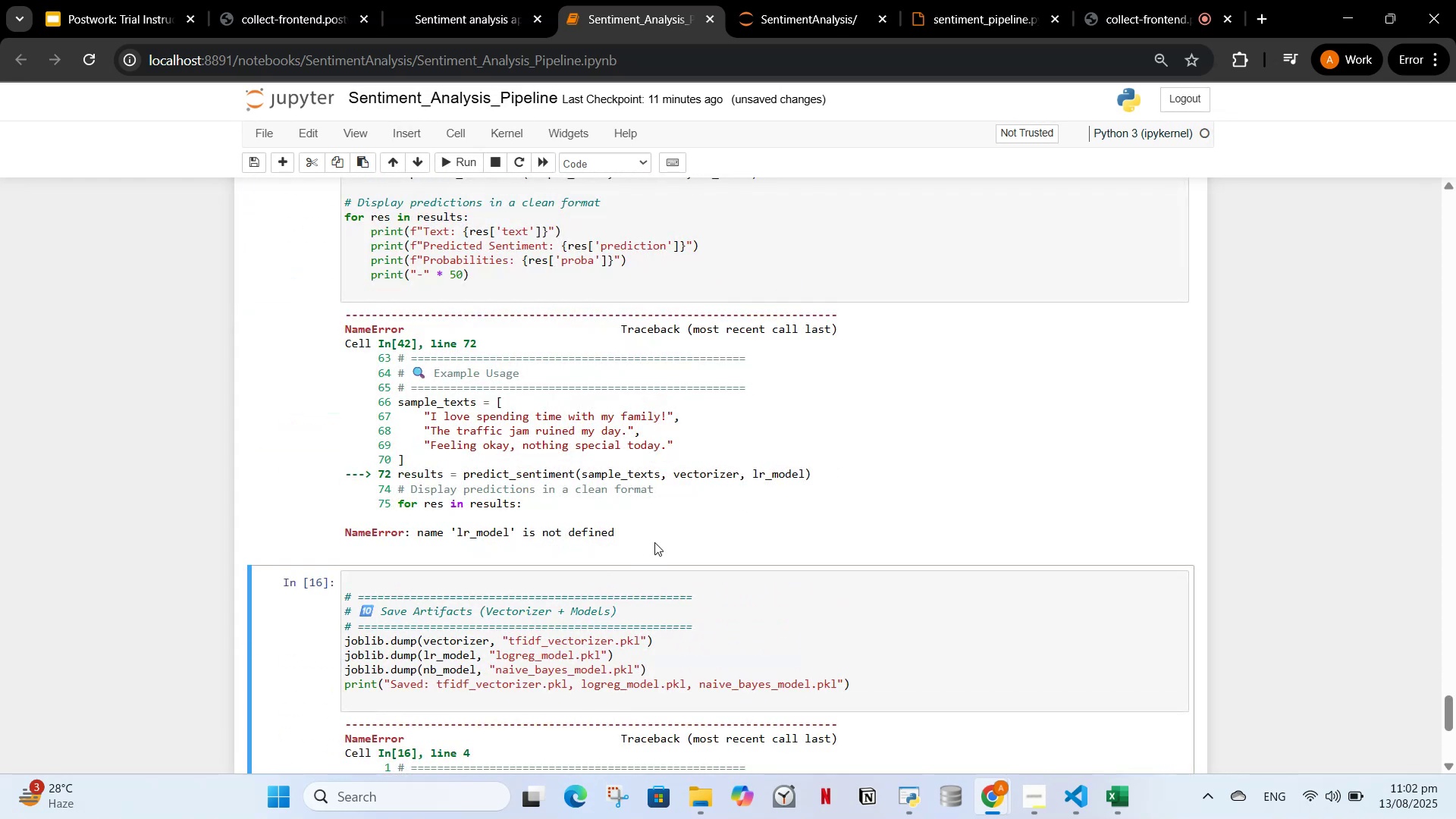 
left_click_drag(start_coordinate=[632, 535], to_coordinate=[342, 312])
 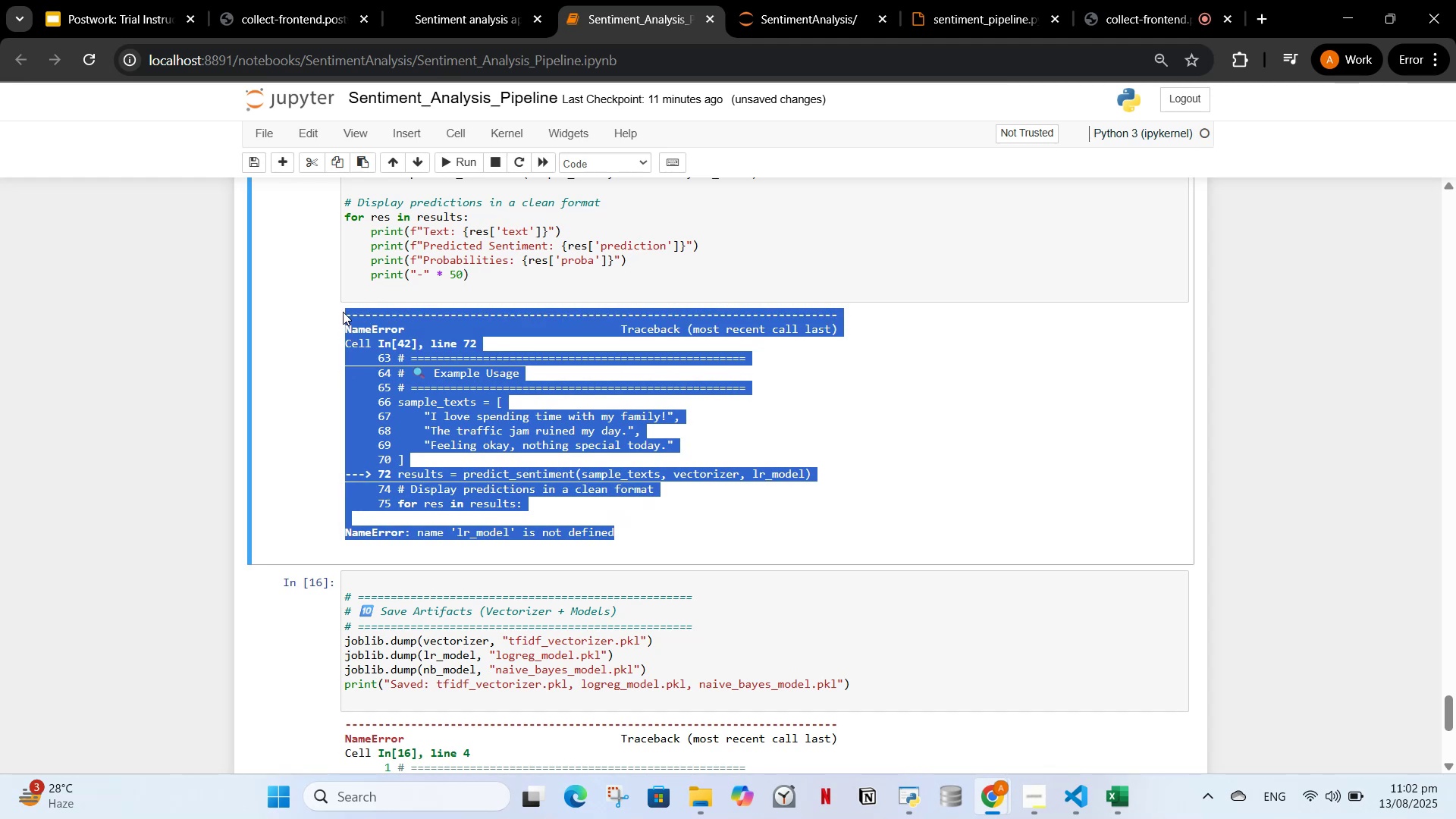 
key(Control+C)
 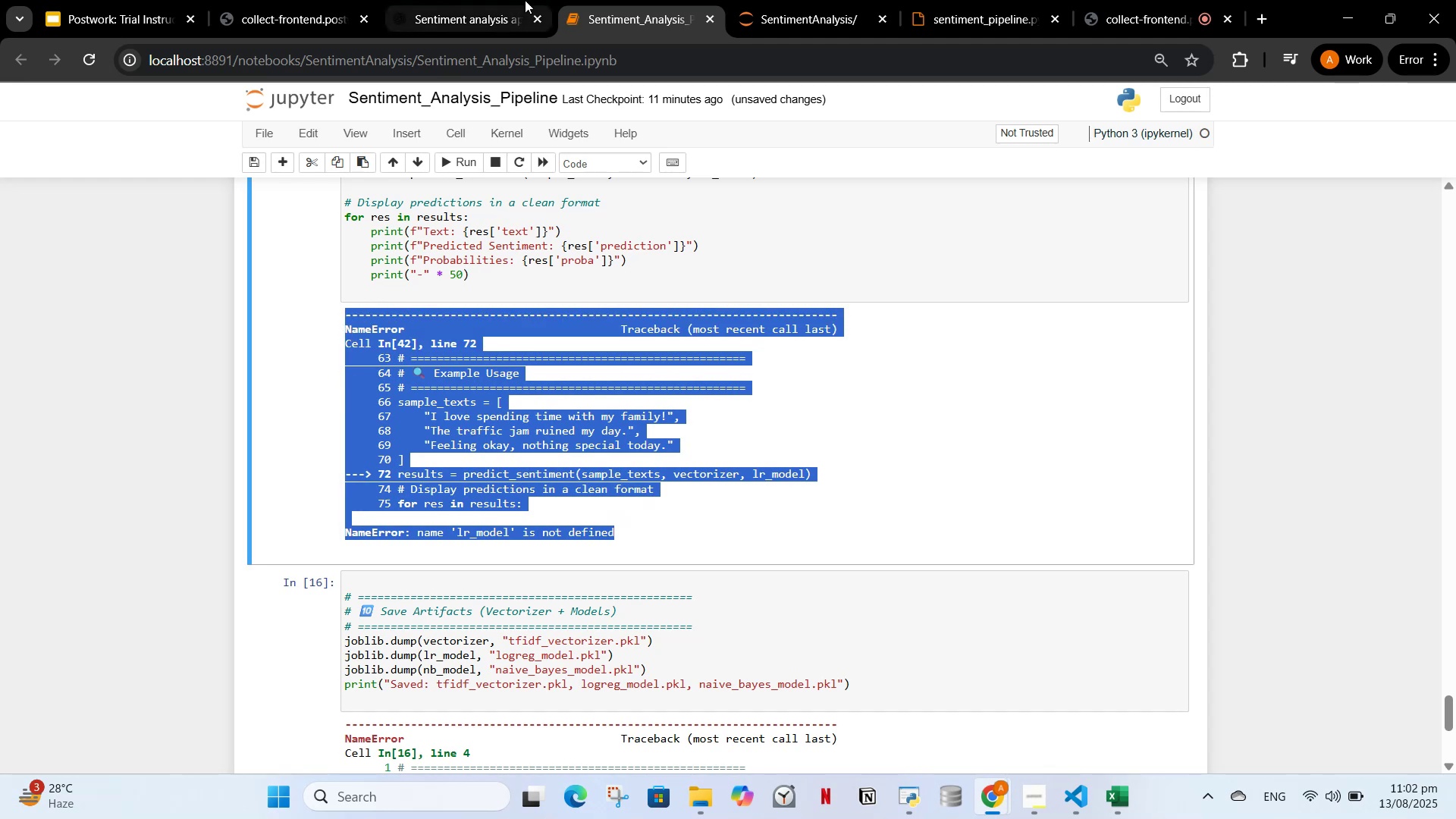 
left_click([519, 0])
 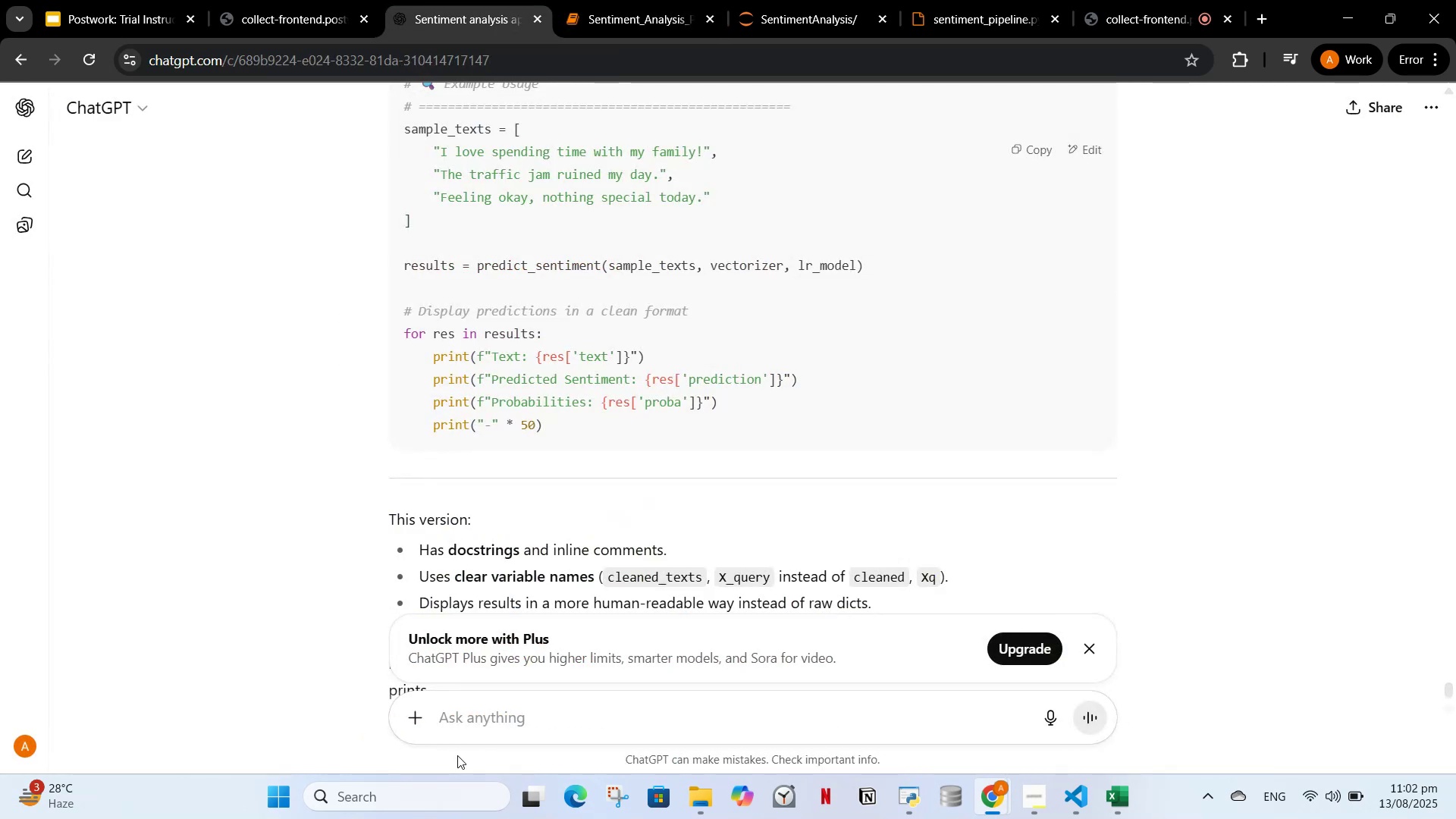 
left_click([463, 728])
 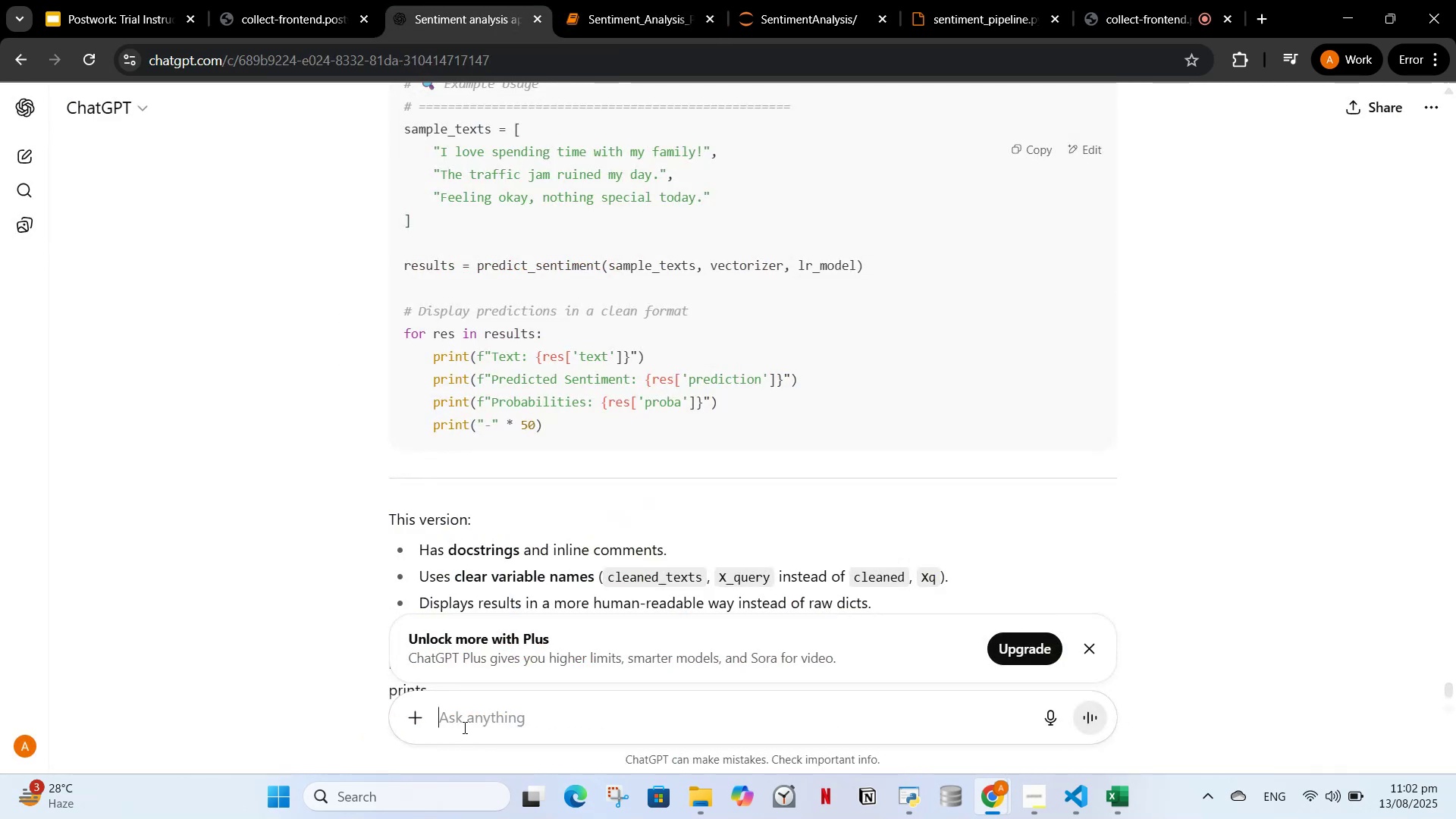 
key(Control+V)
 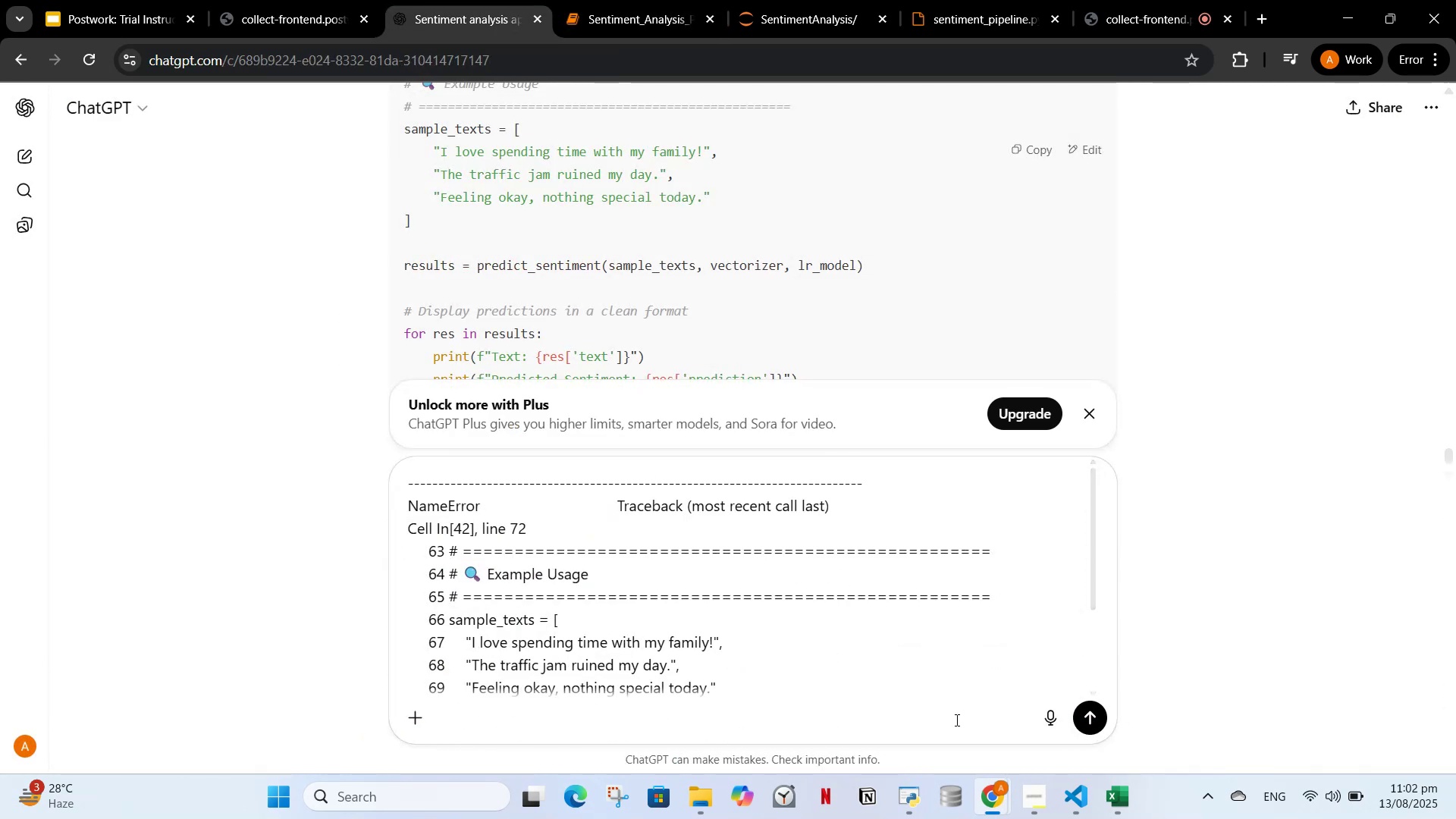 
mouse_move([1075, 712])
 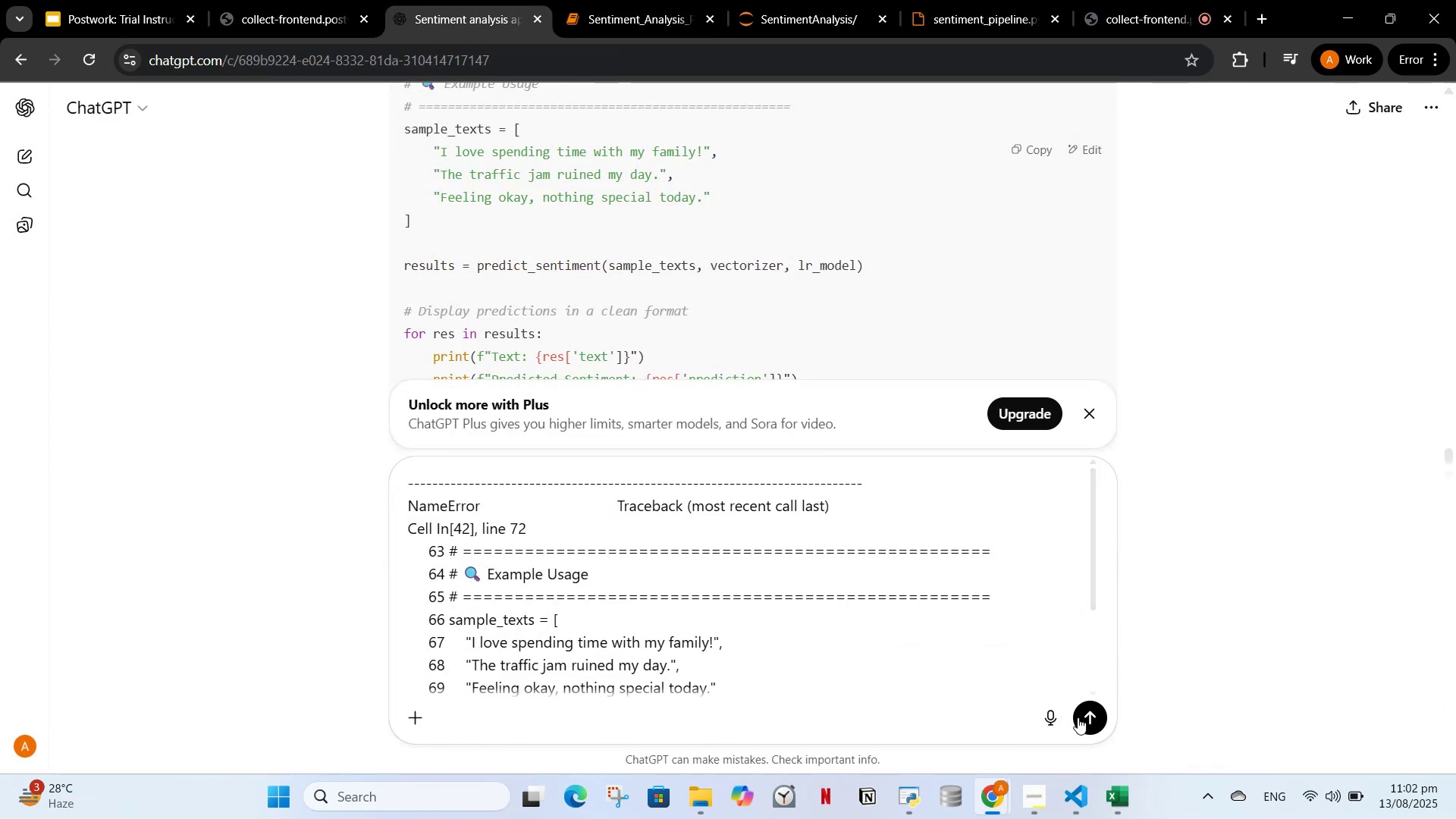 
left_click([1078, 717])
 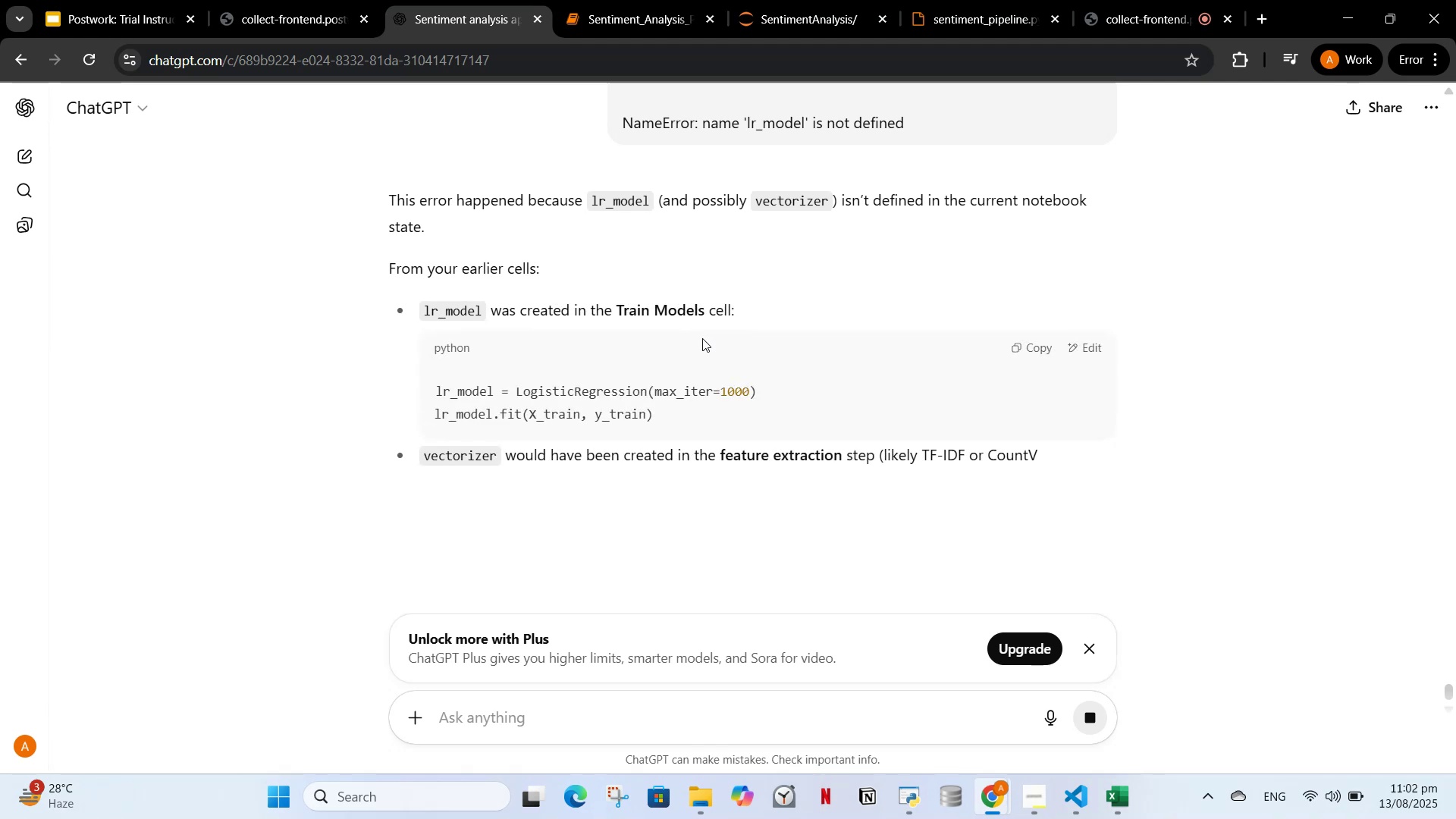 
wait(8.73)
 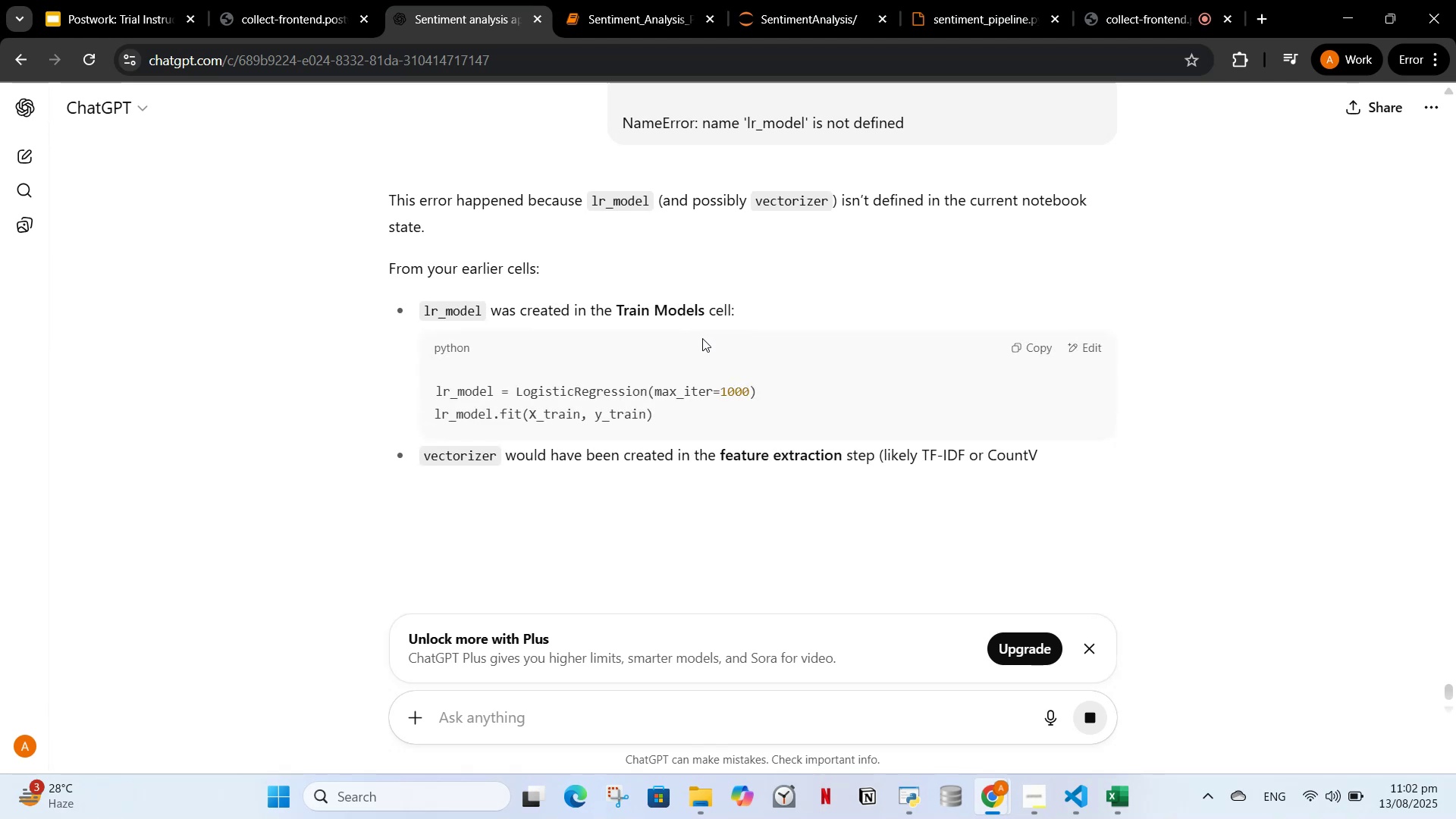 
scroll: coordinate [782, 422], scroll_direction: down, amount: 3.0
 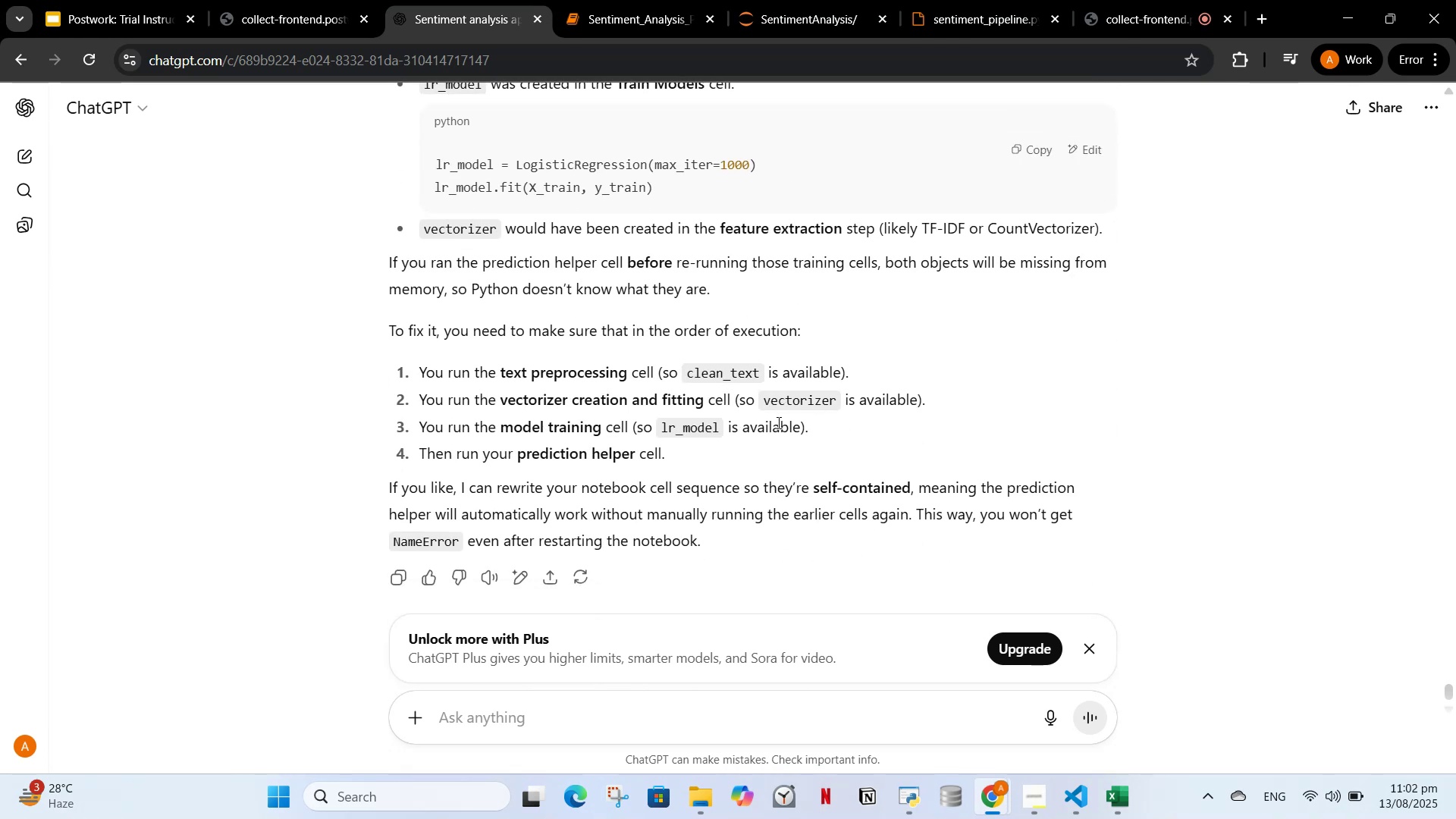 
scroll: coordinate [864, 438], scroll_direction: up, amount: 2.0
 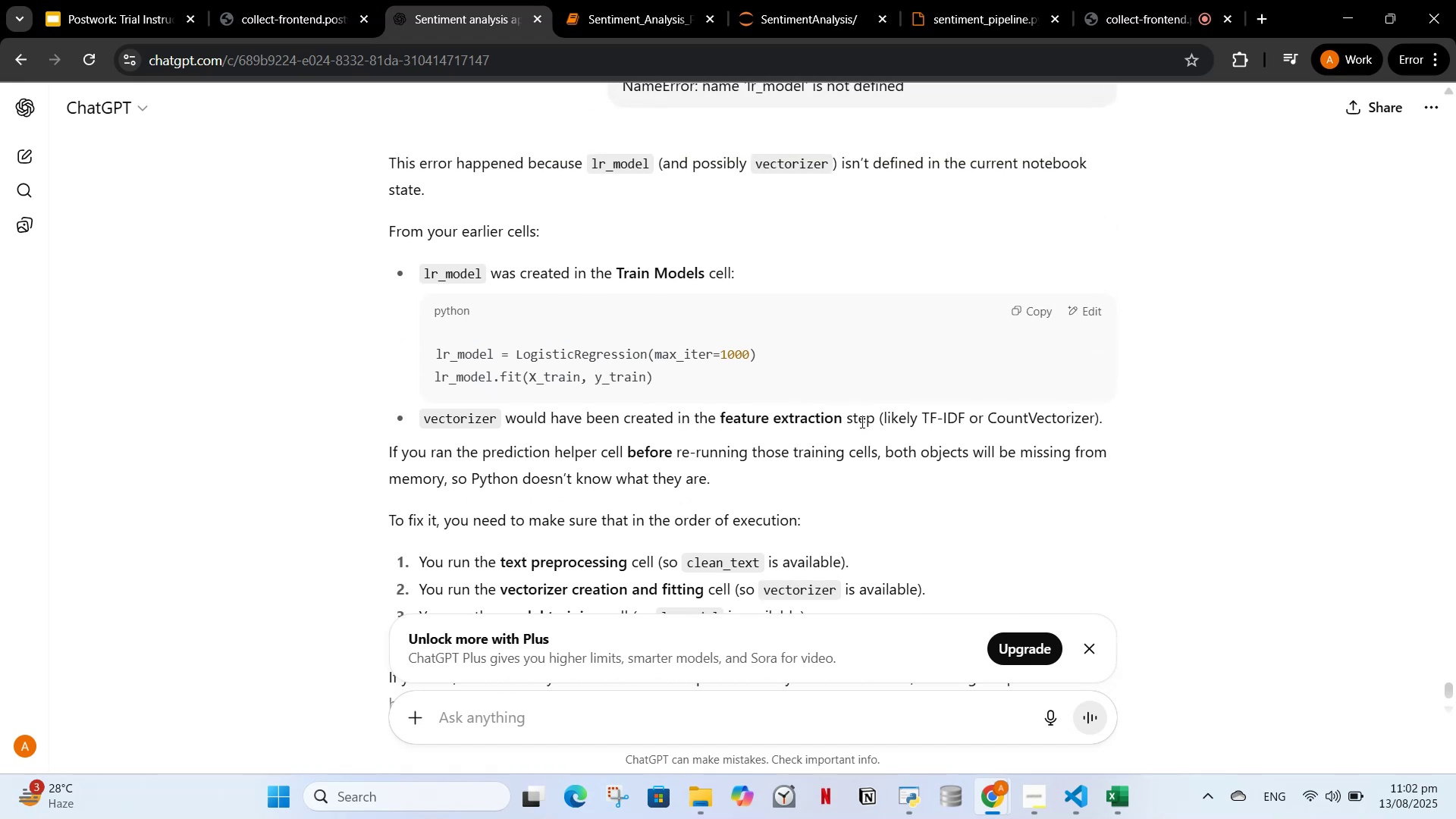 
wait(12.03)
 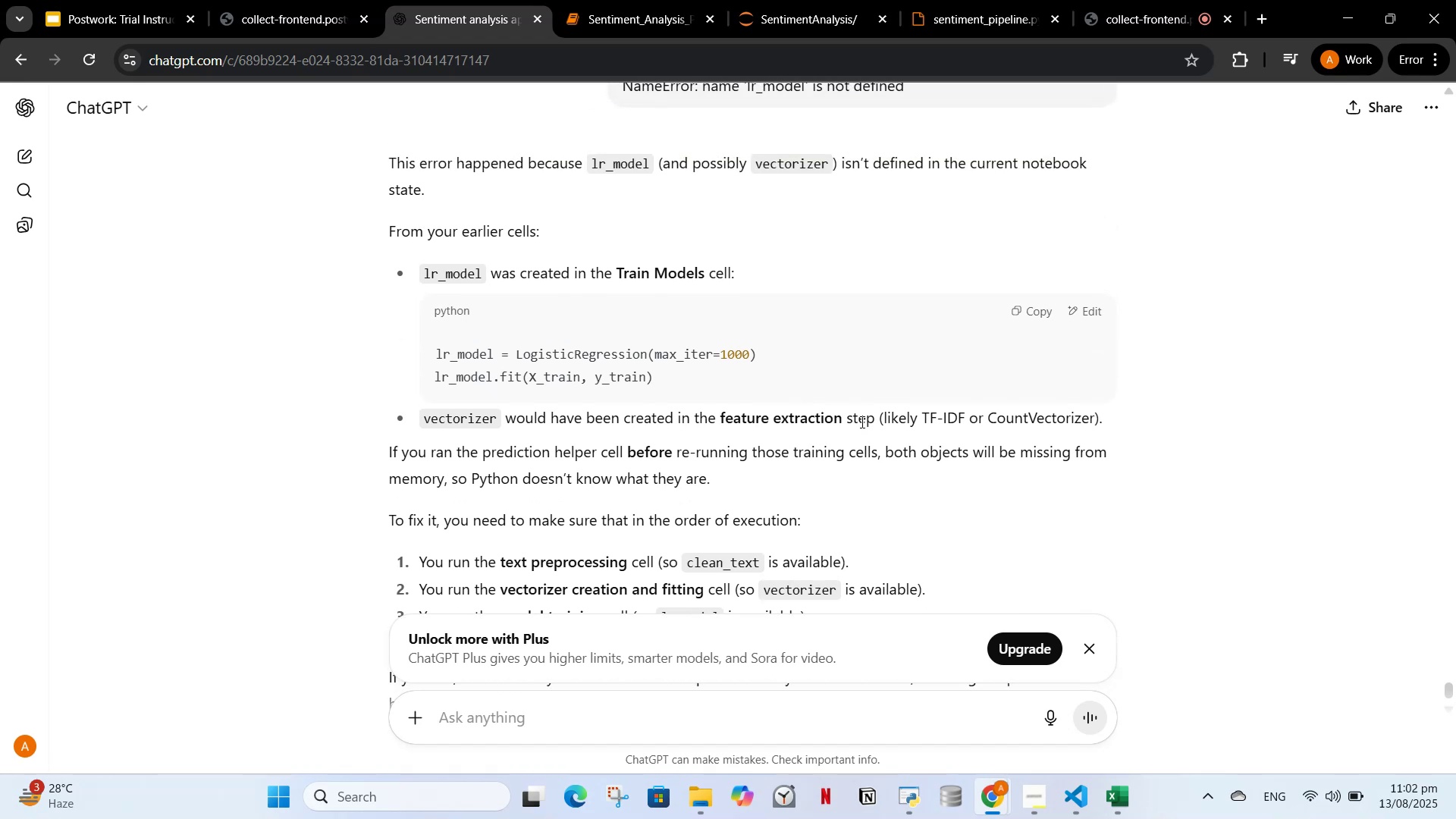 
left_click([598, 17])
 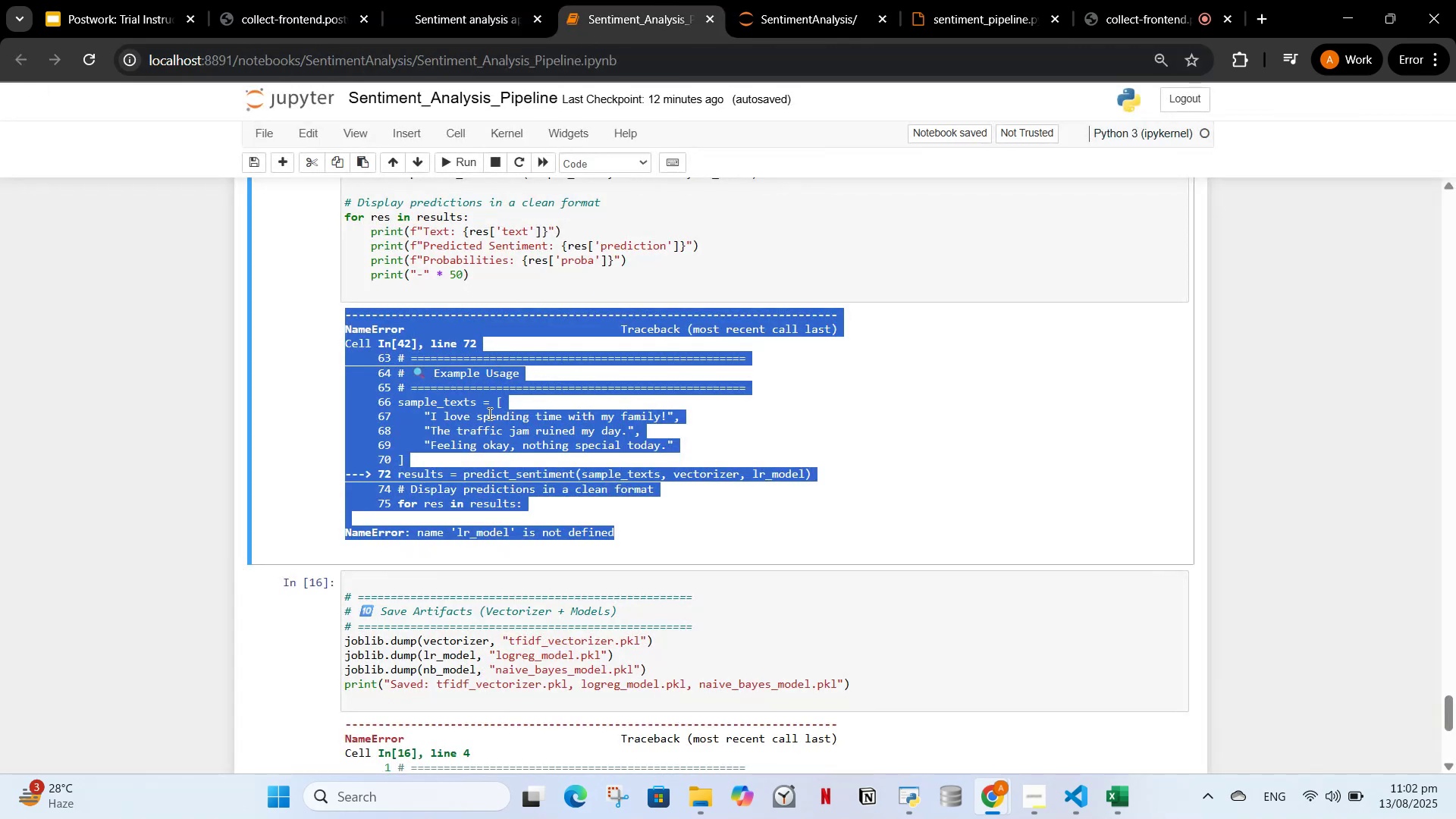 
scroll: coordinate [529, 406], scroll_direction: up, amount: 26.0
 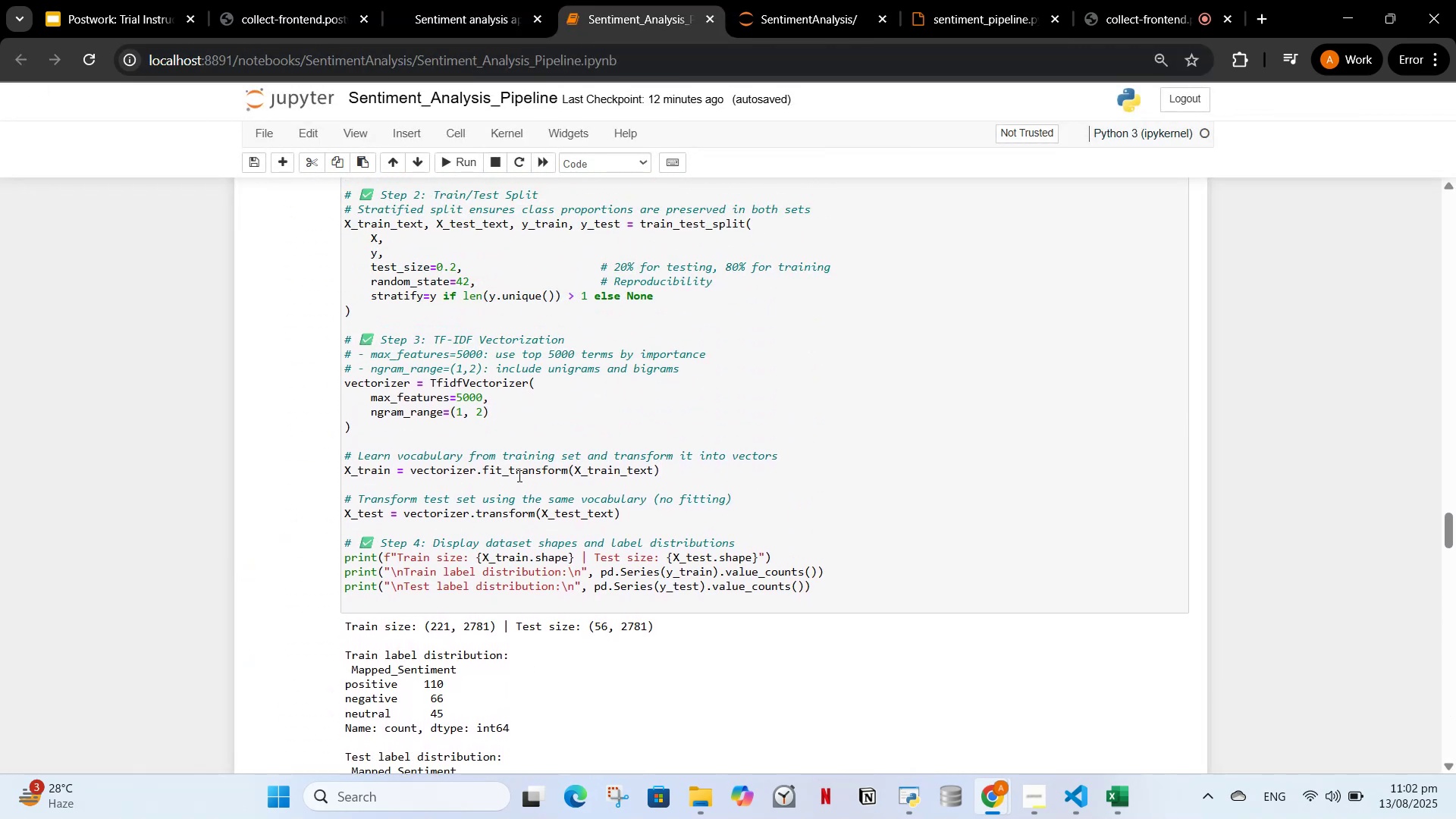 
left_click([519, 470])
 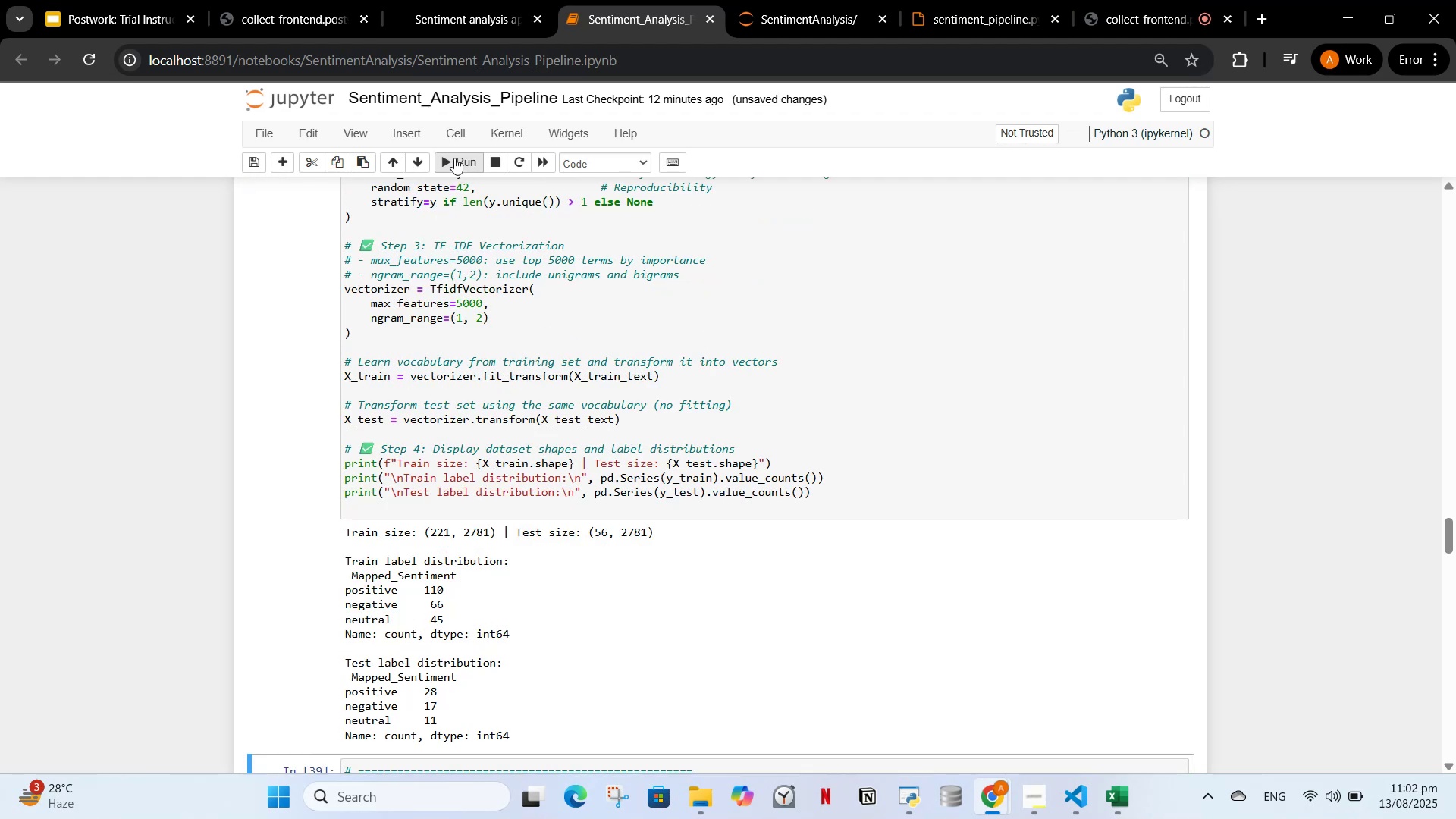 
left_click([454, 158])
 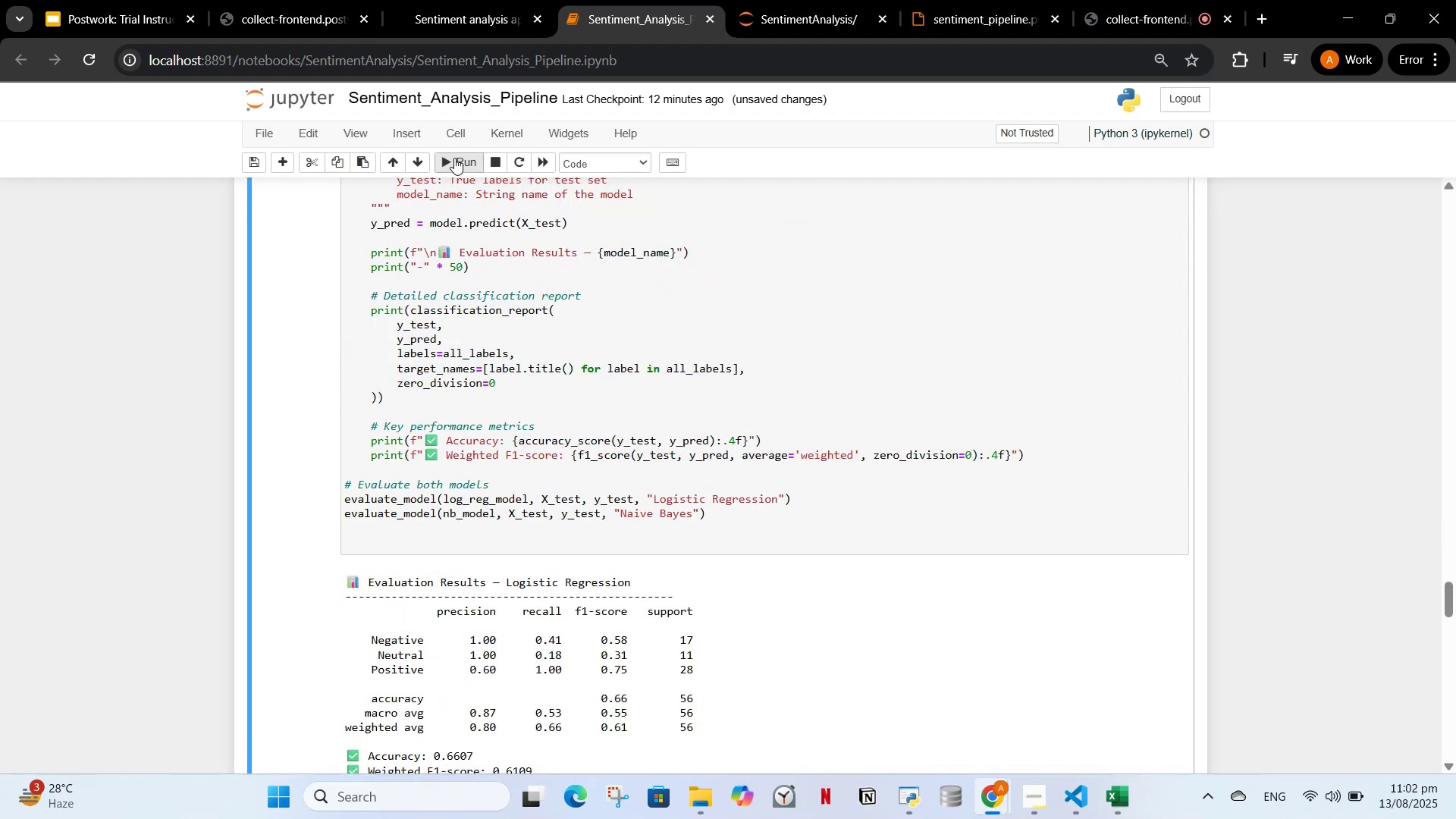 
left_click([454, 158])
 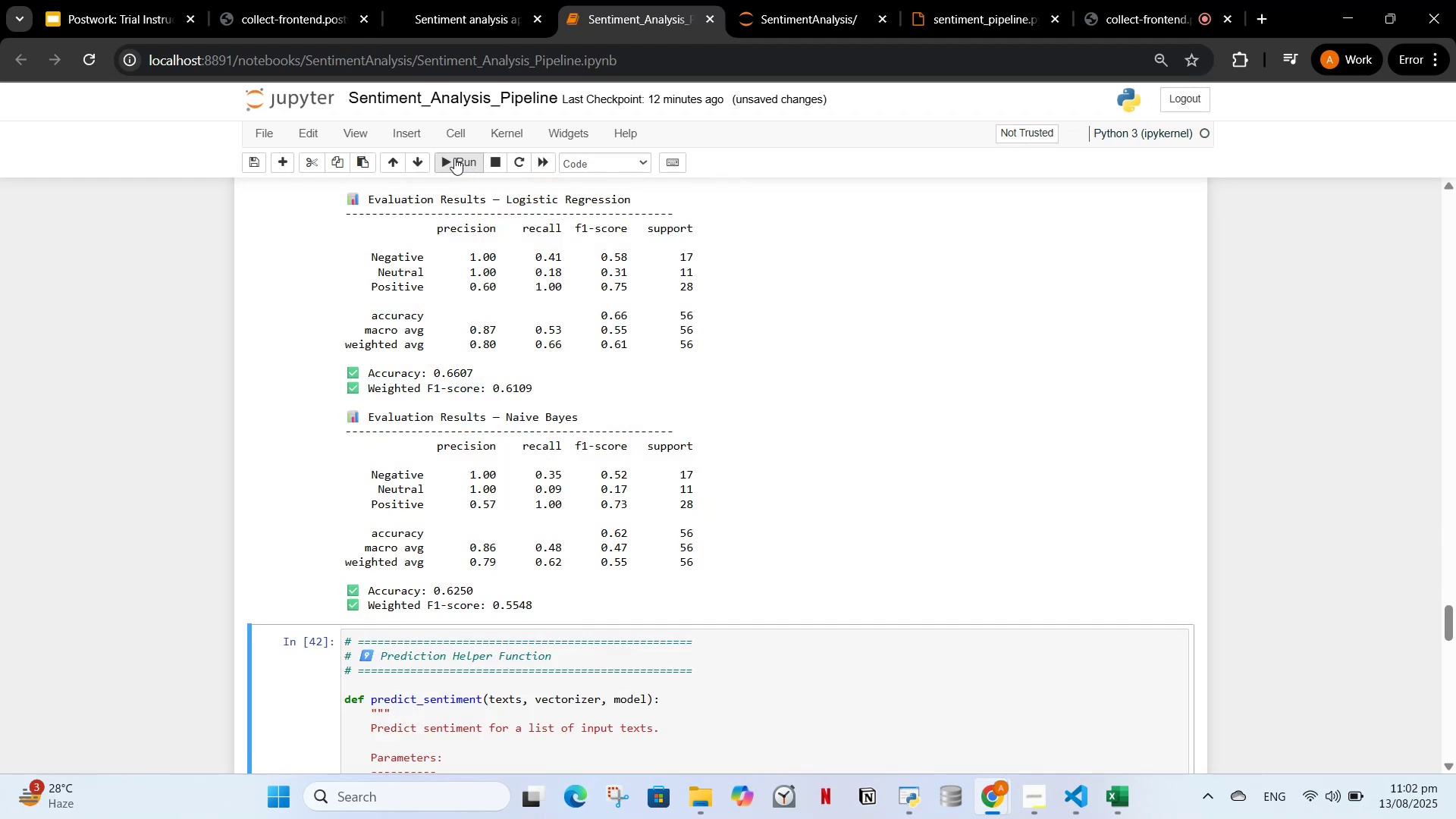 
left_click([454, 158])
 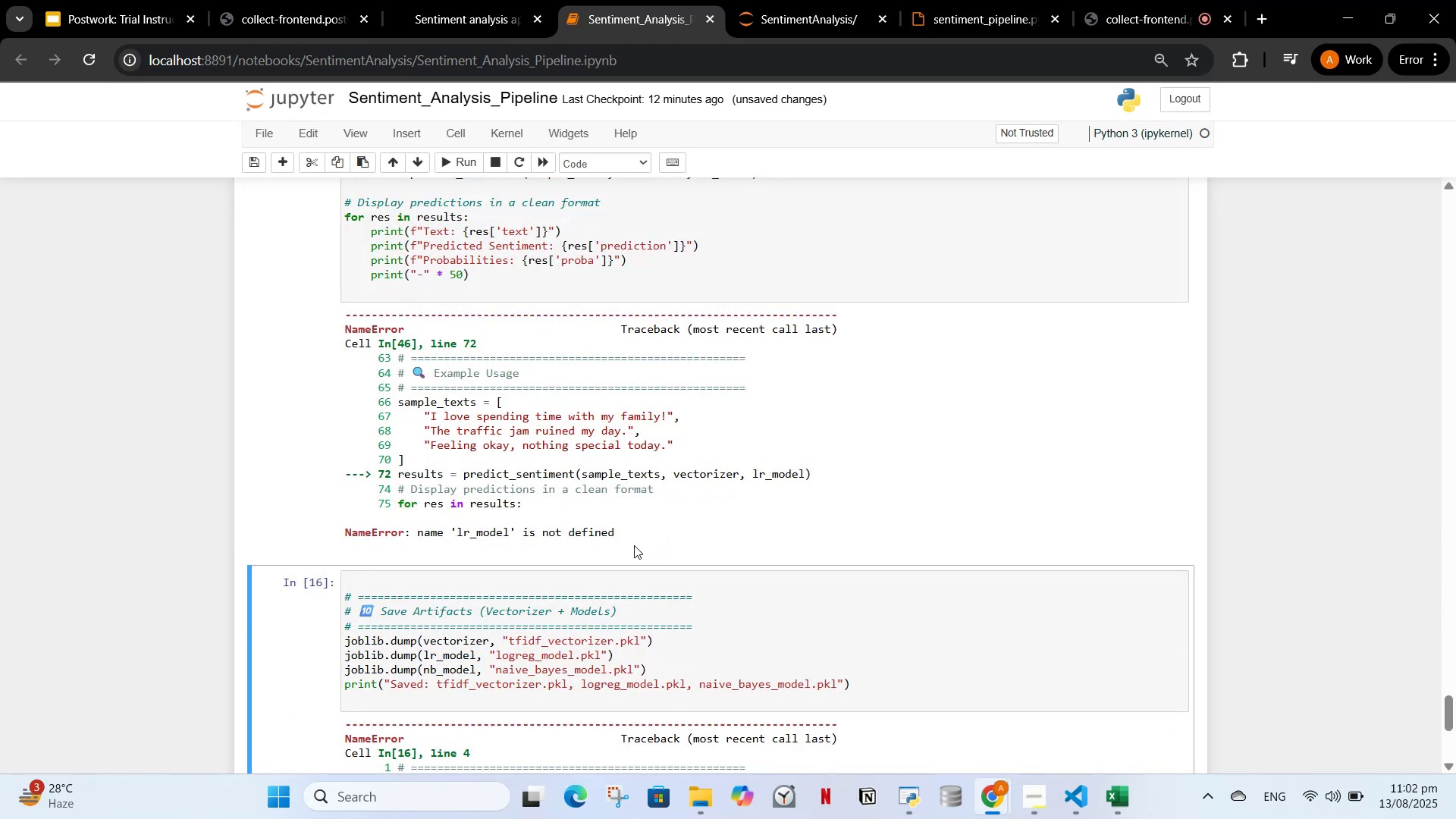 
scroll: coordinate [608, 489], scroll_direction: up, amount: 30.0
 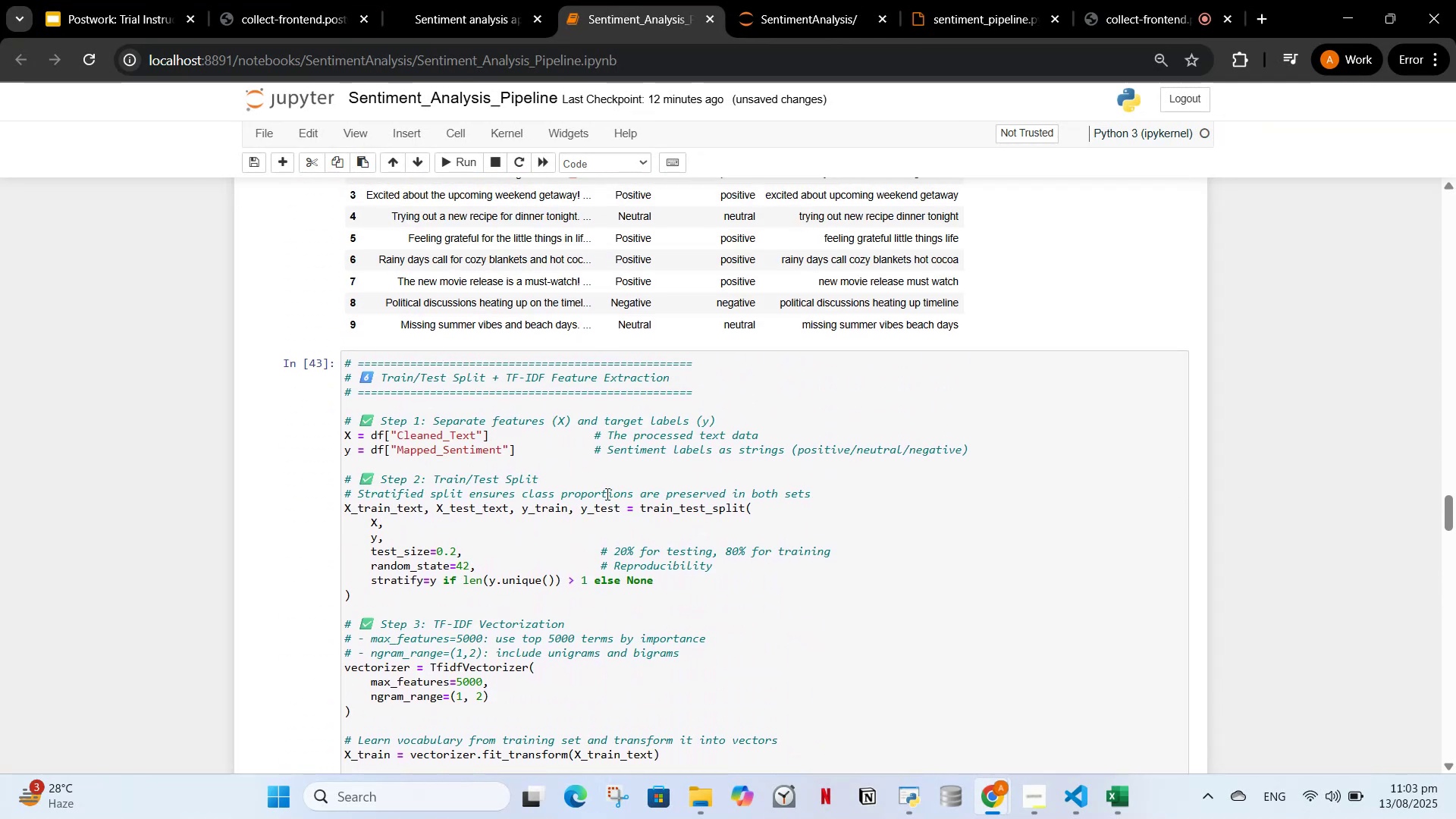 
scroll: coordinate [594, 511], scroll_direction: down, amount: 1.0
 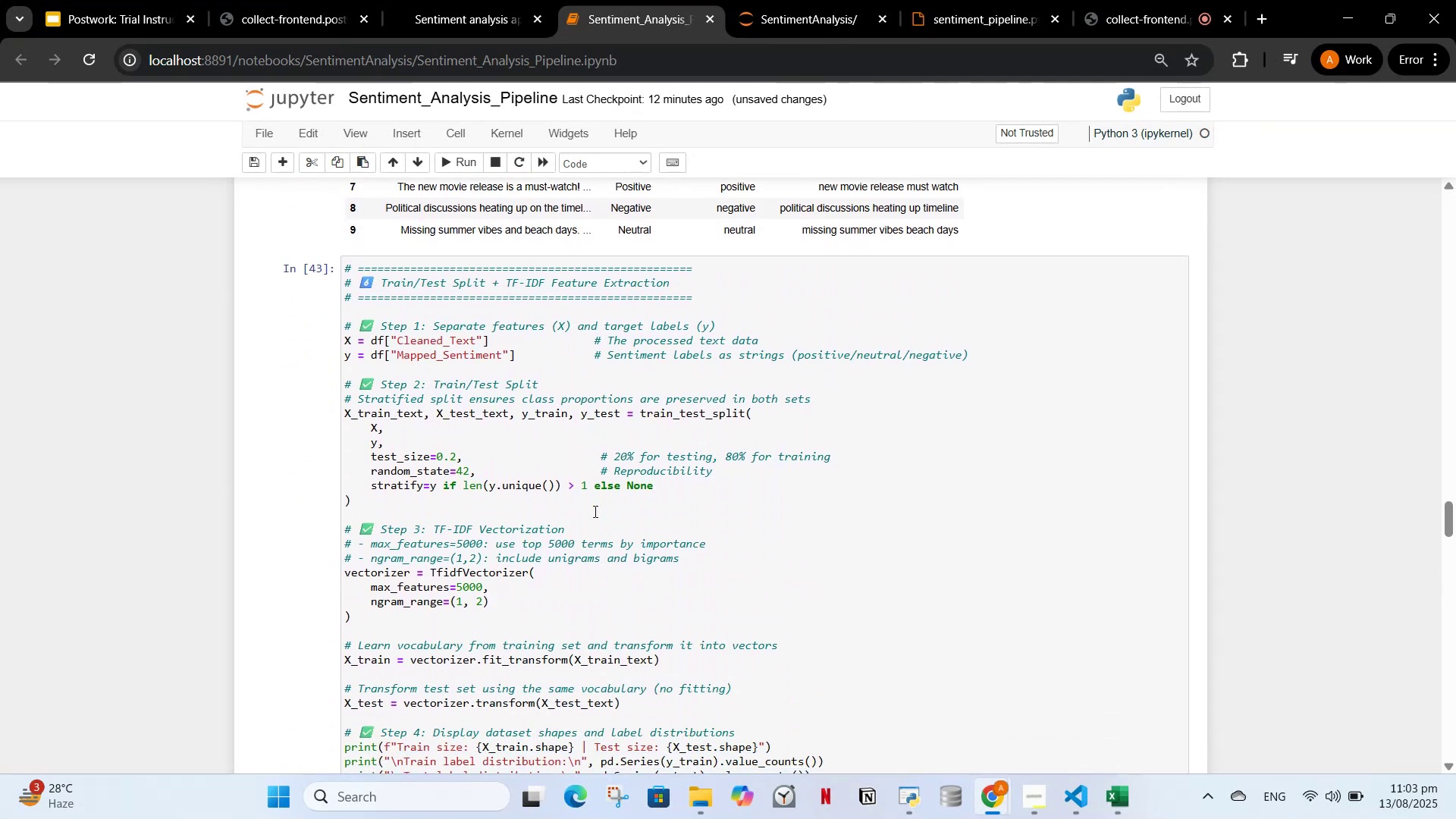 
scroll: coordinate [592, 510], scroll_direction: up, amount: 9.0
 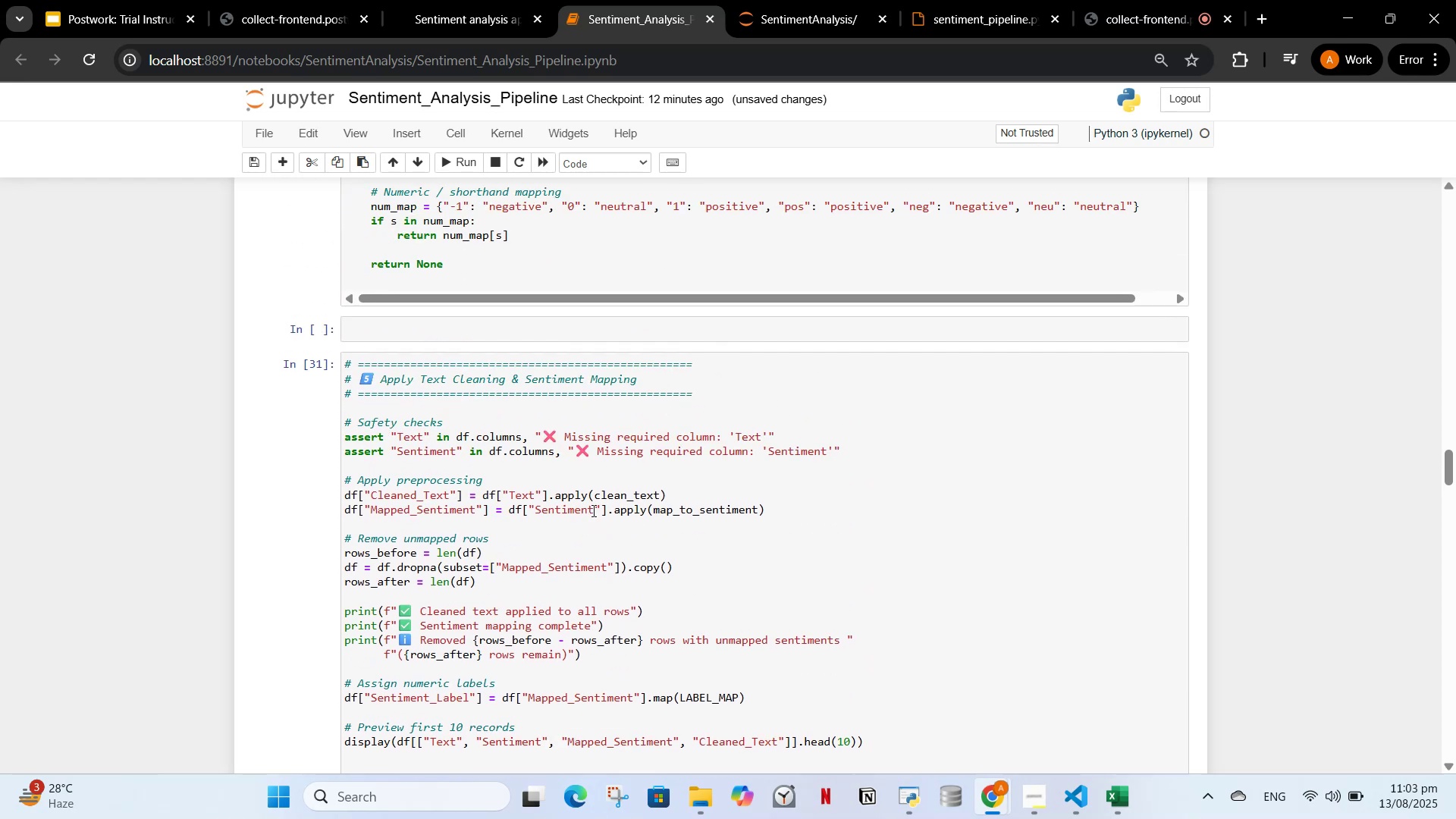 
scroll: coordinate [548, 535], scroll_direction: down, amount: 21.0
 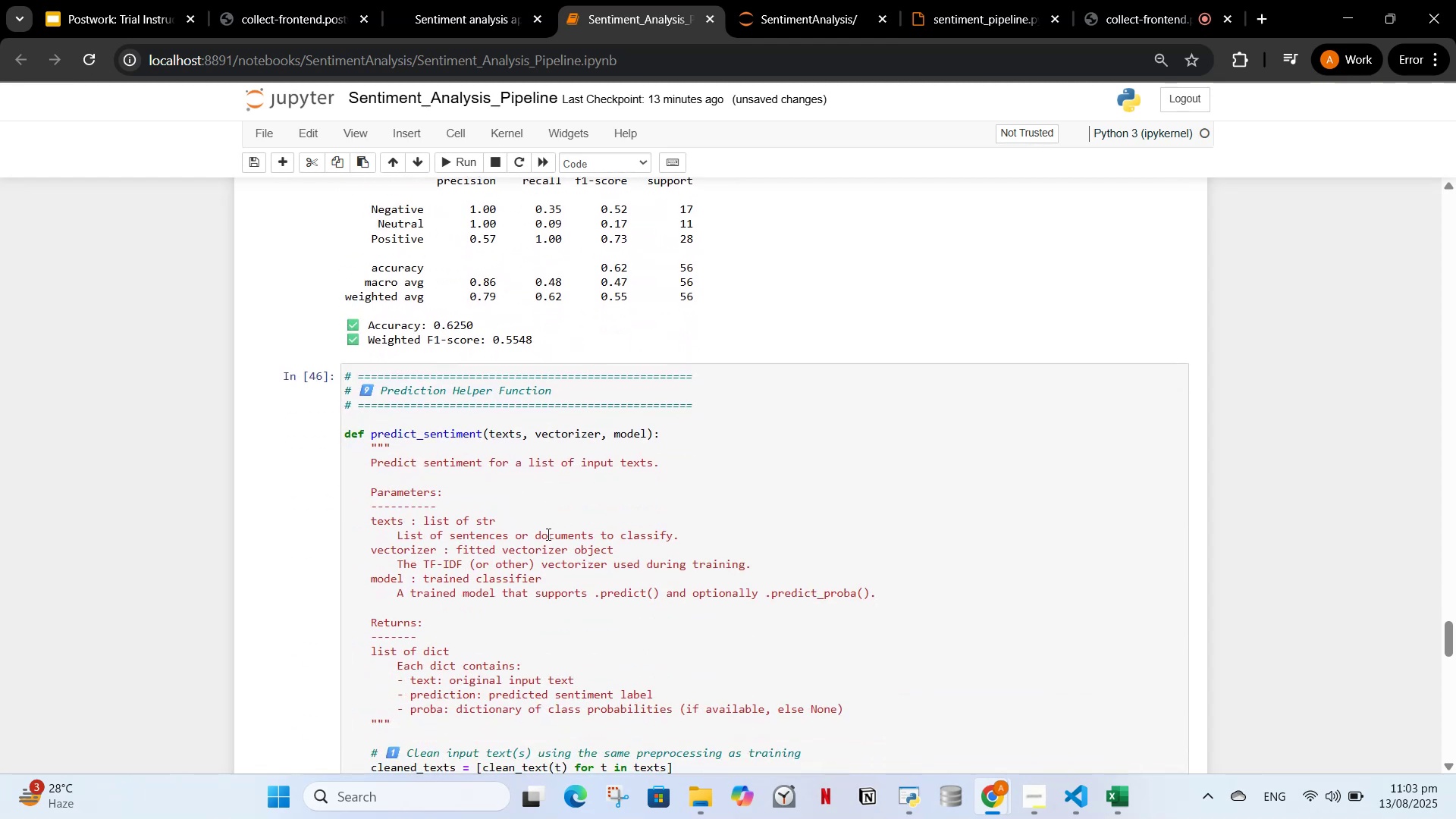 
scroll: coordinate [547, 534], scroll_direction: down, amount: 1.0
 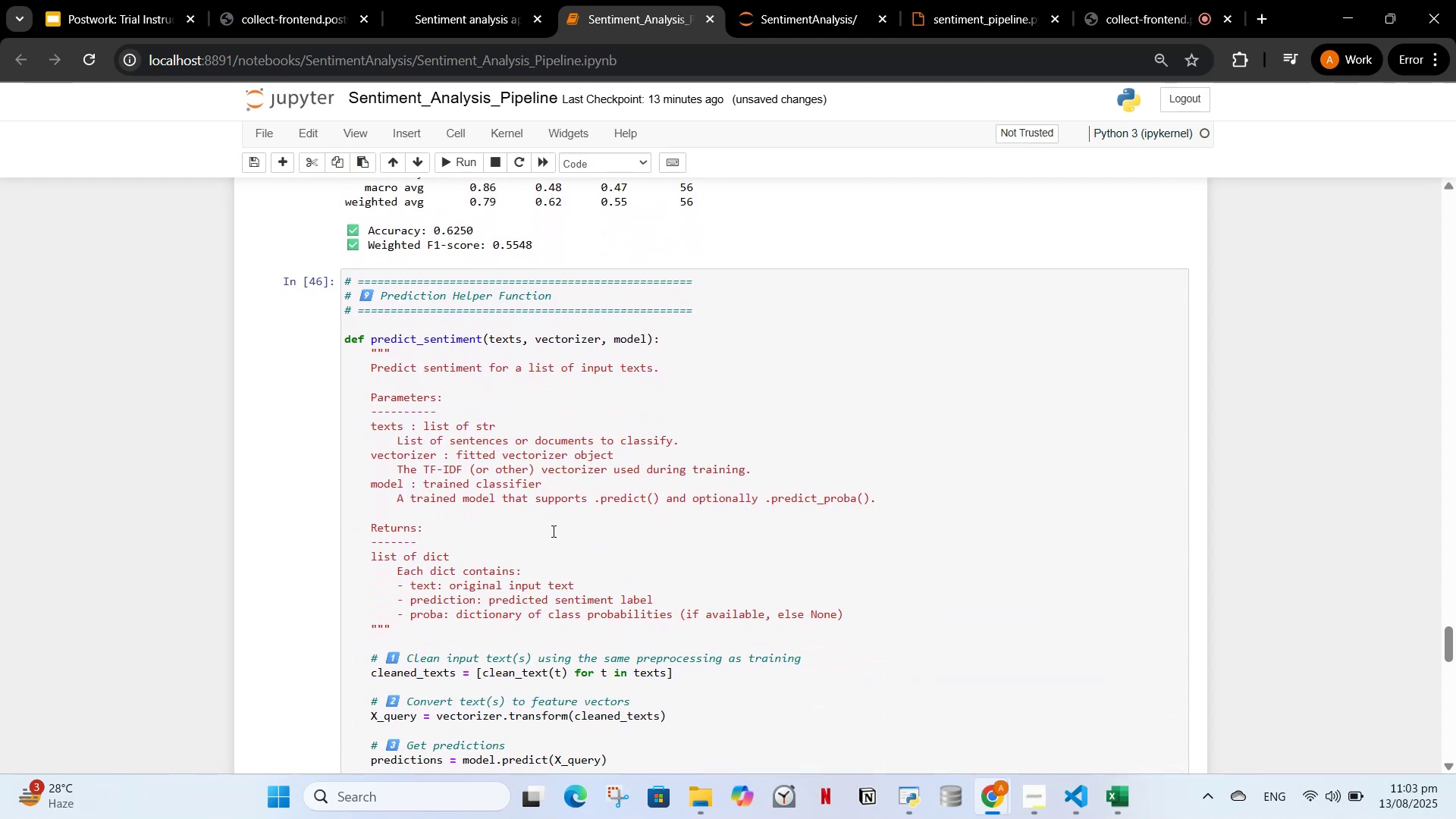 
key(Control+F)
 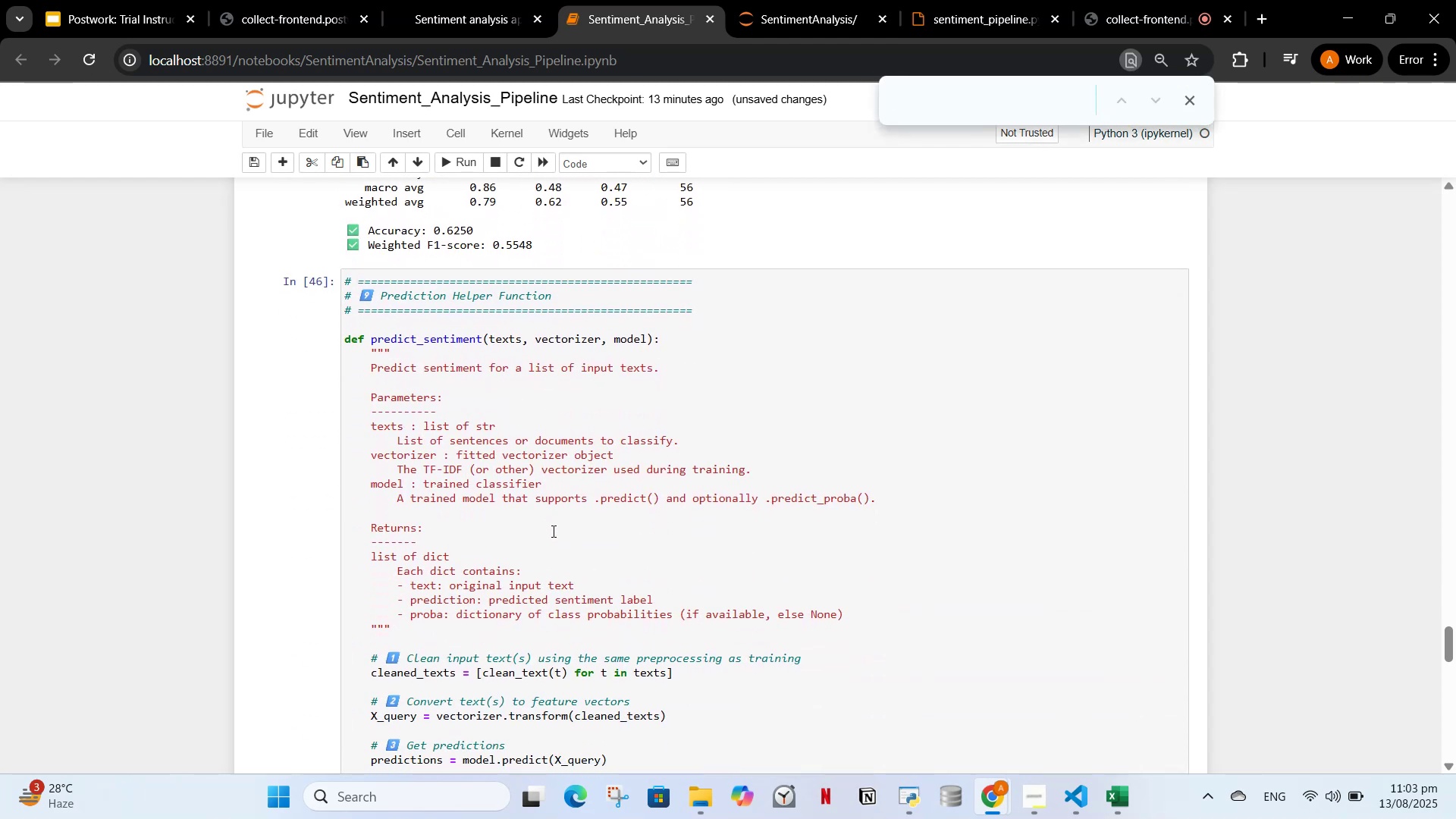 
type(lr_mo)
 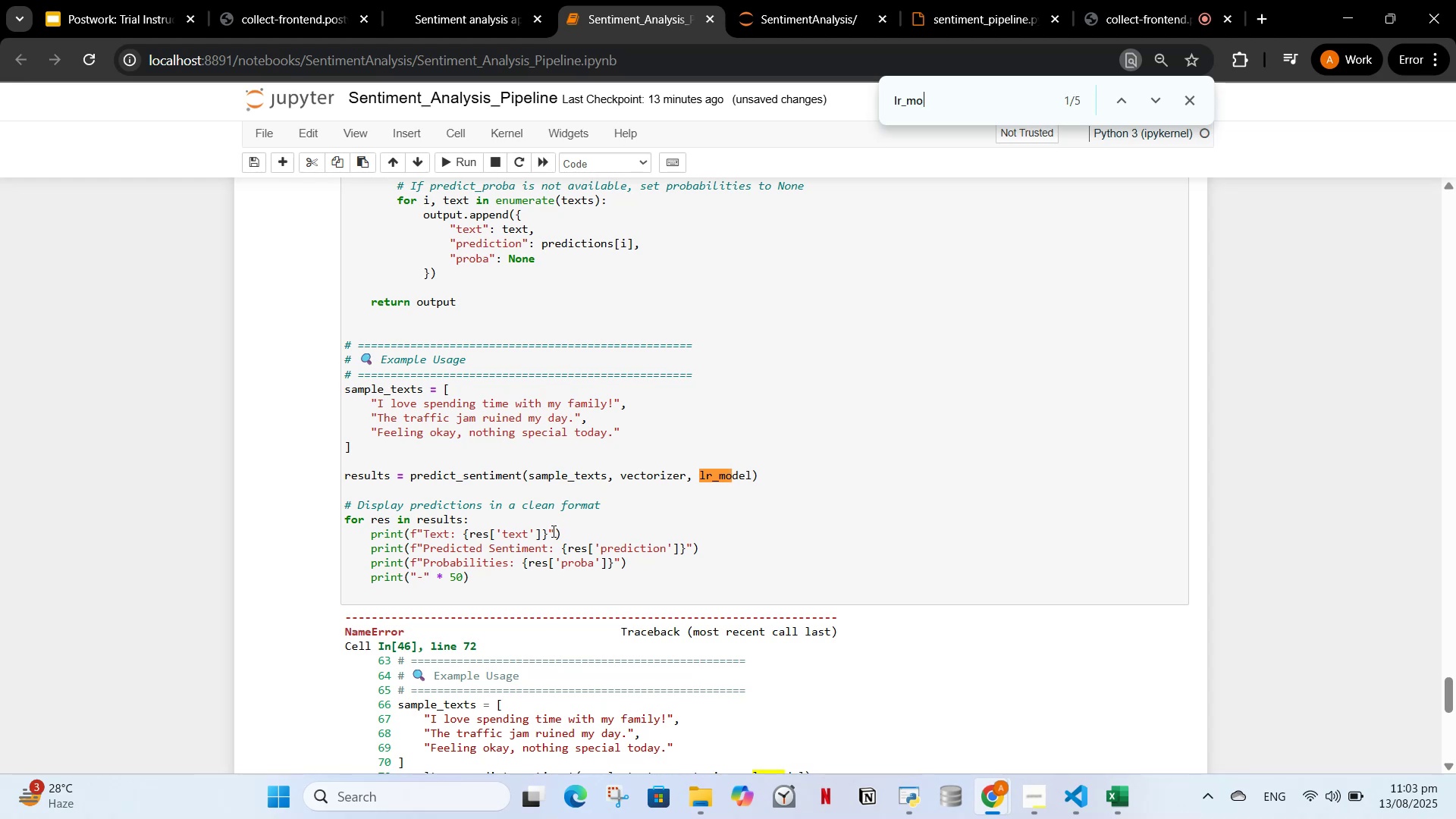 
left_click([553, 511])
 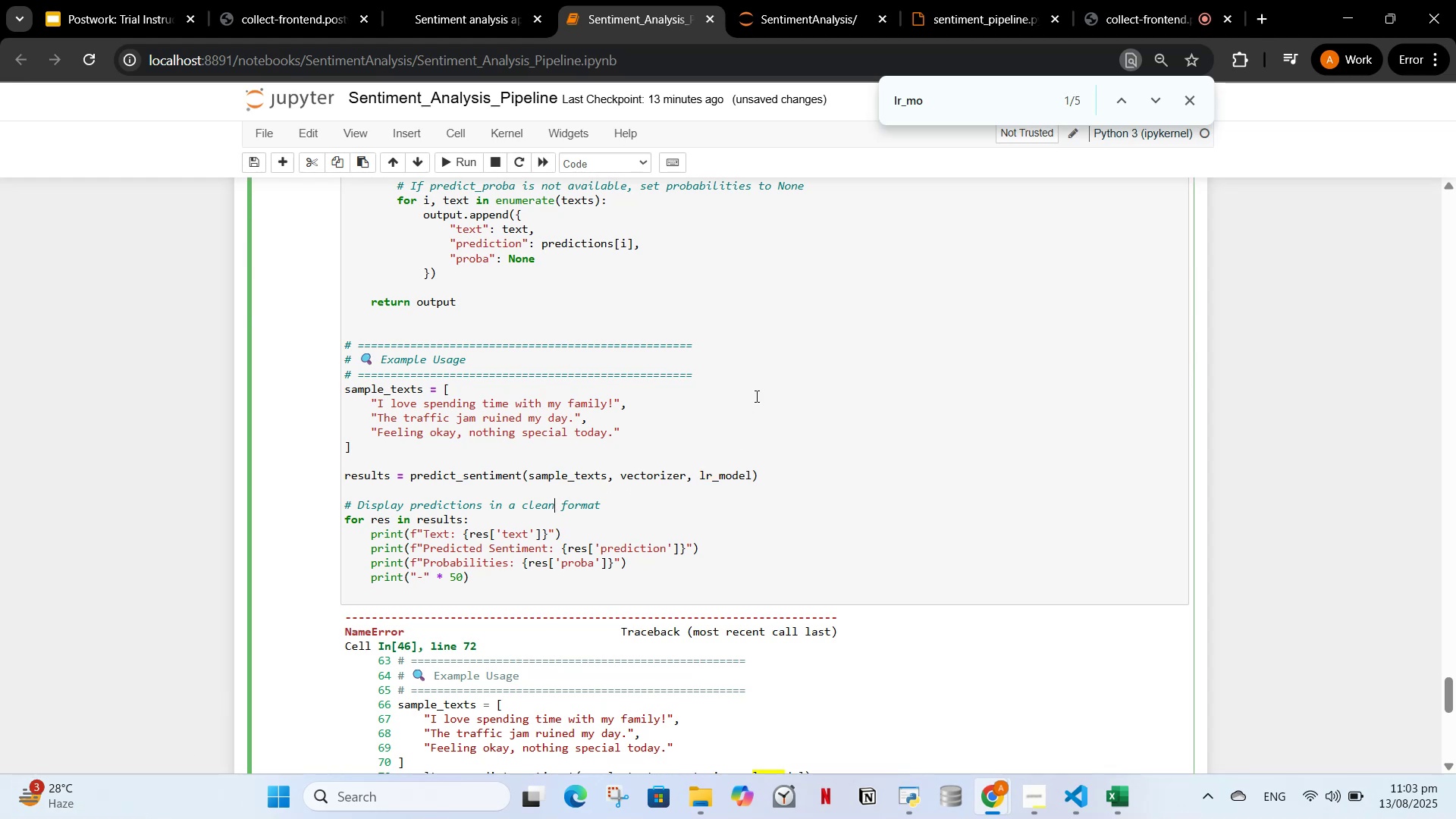 
scroll: coordinate [807, 367], scroll_direction: up, amount: 2.0
 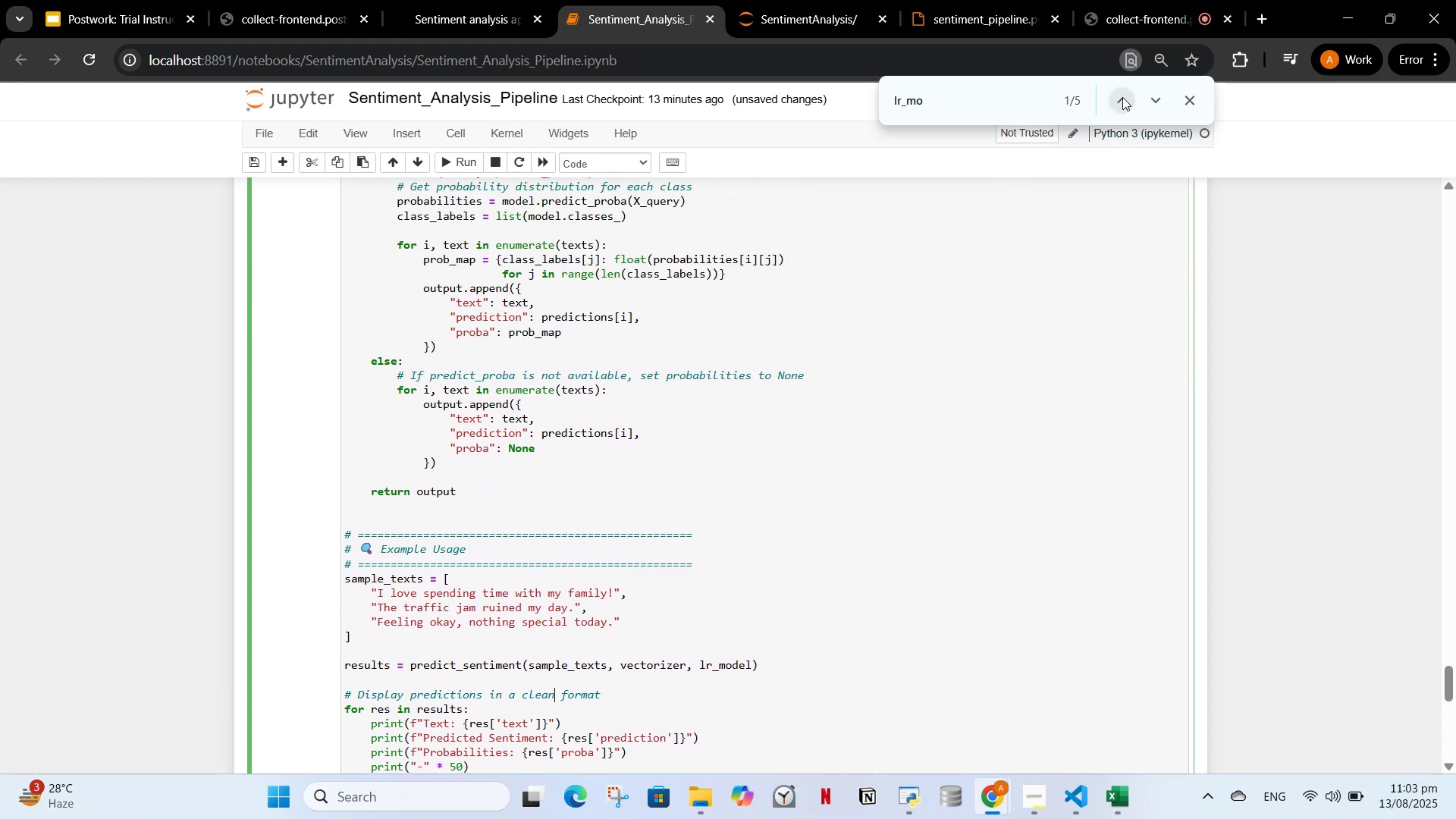 
left_click([976, 115])
 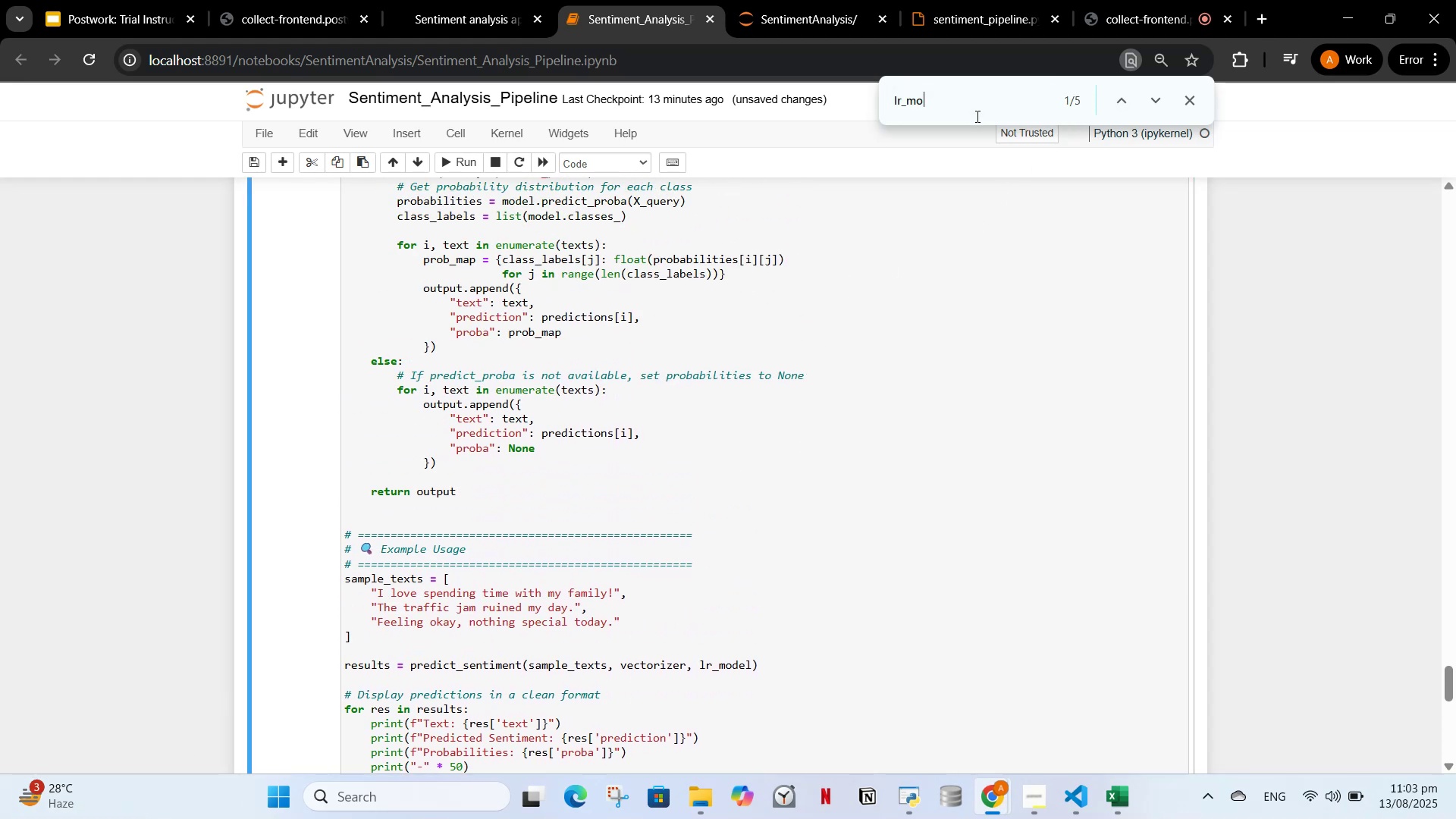 
type(del)
 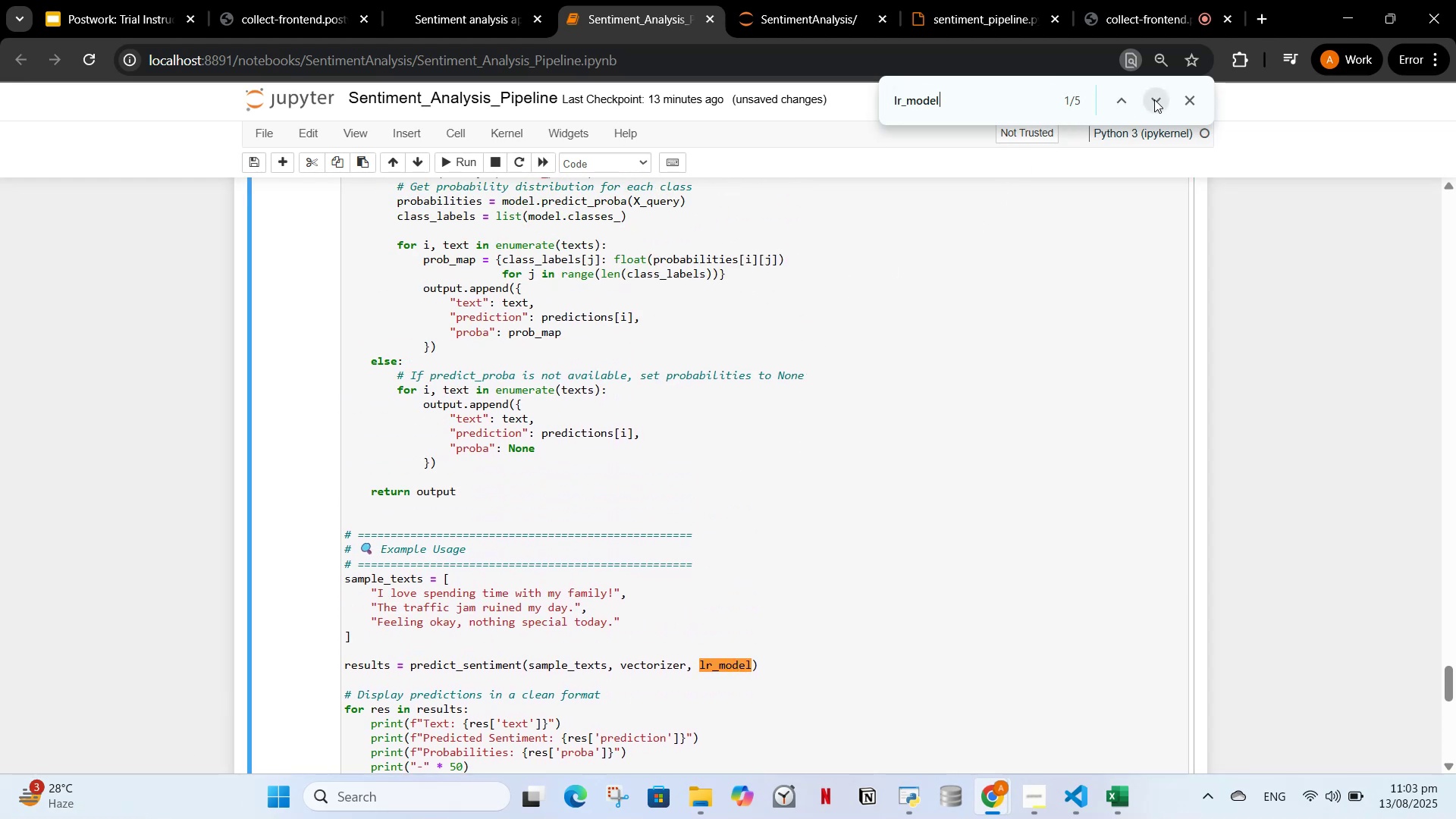 
left_click([1154, 99])
 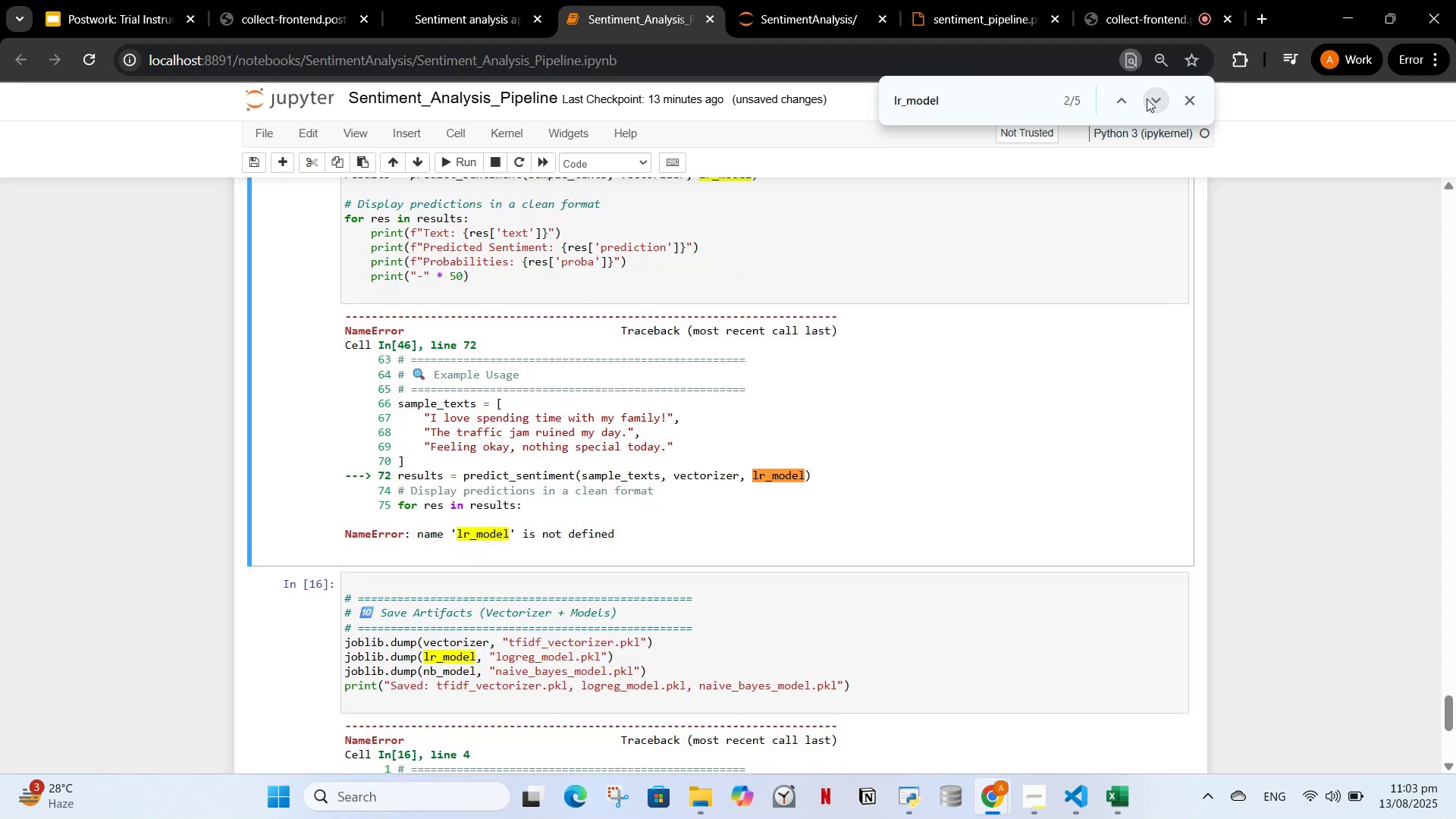 
left_click([1150, 99])
 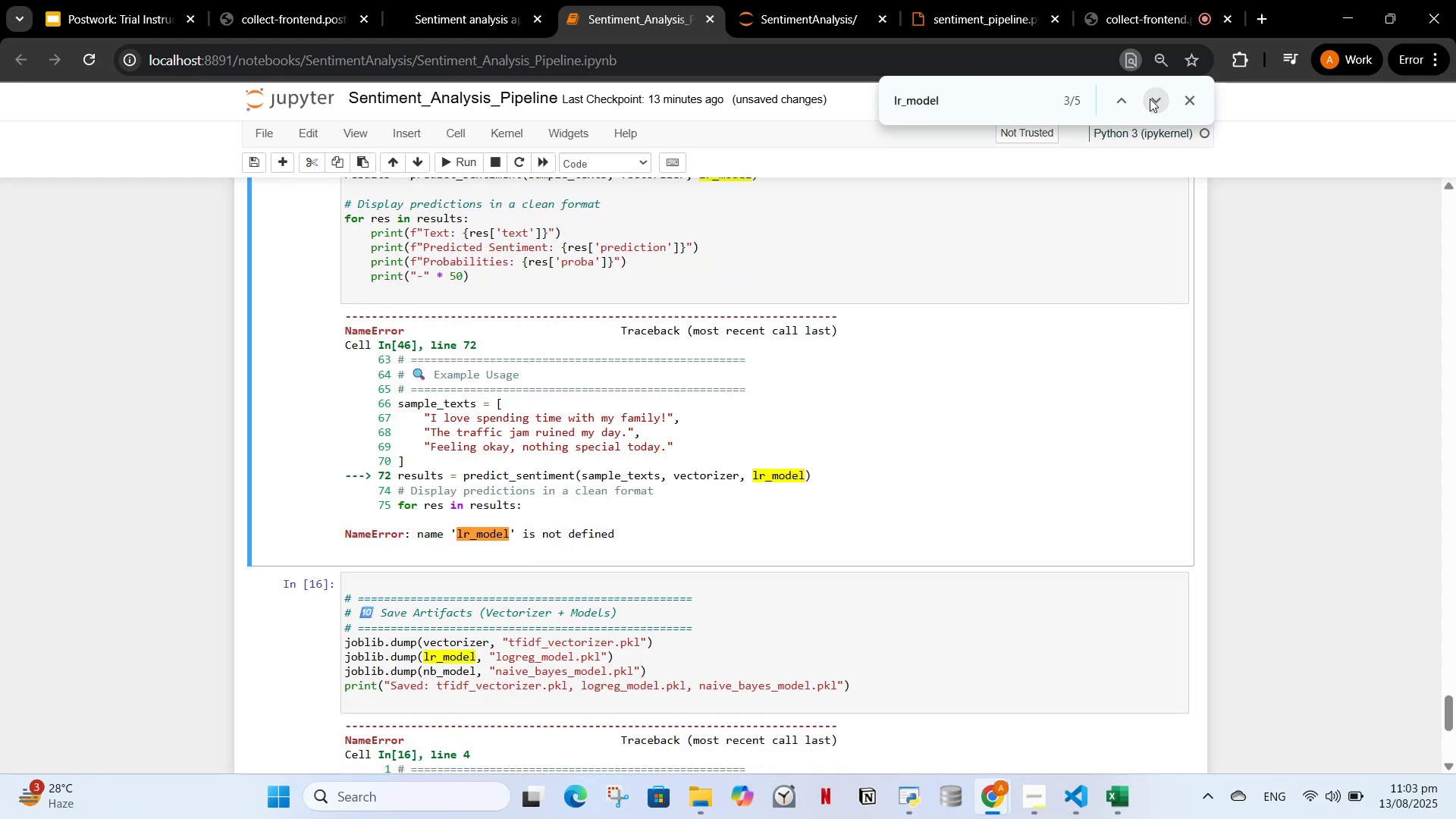 
left_click([1150, 99])
 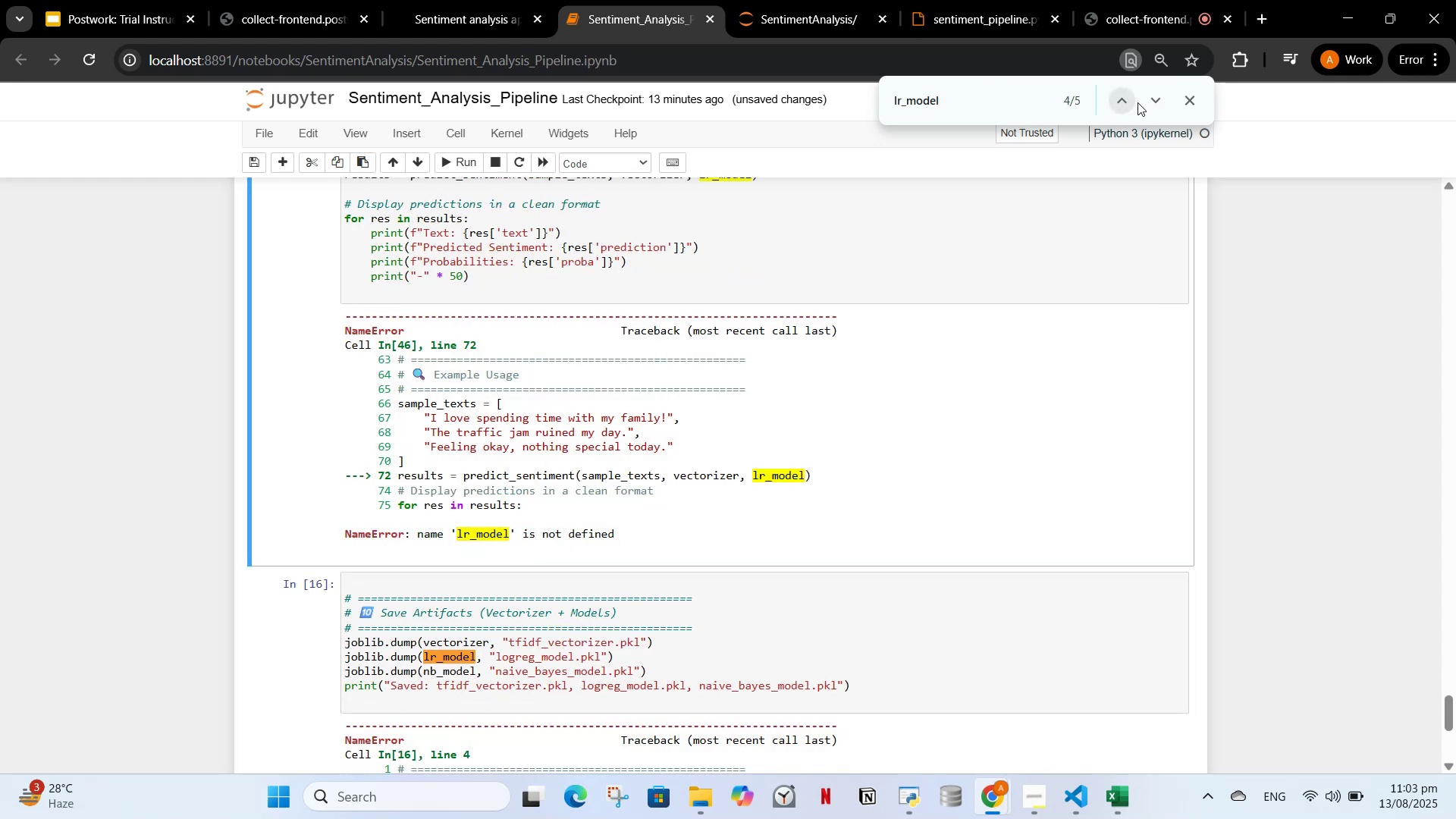 
double_click([1122, 103])
 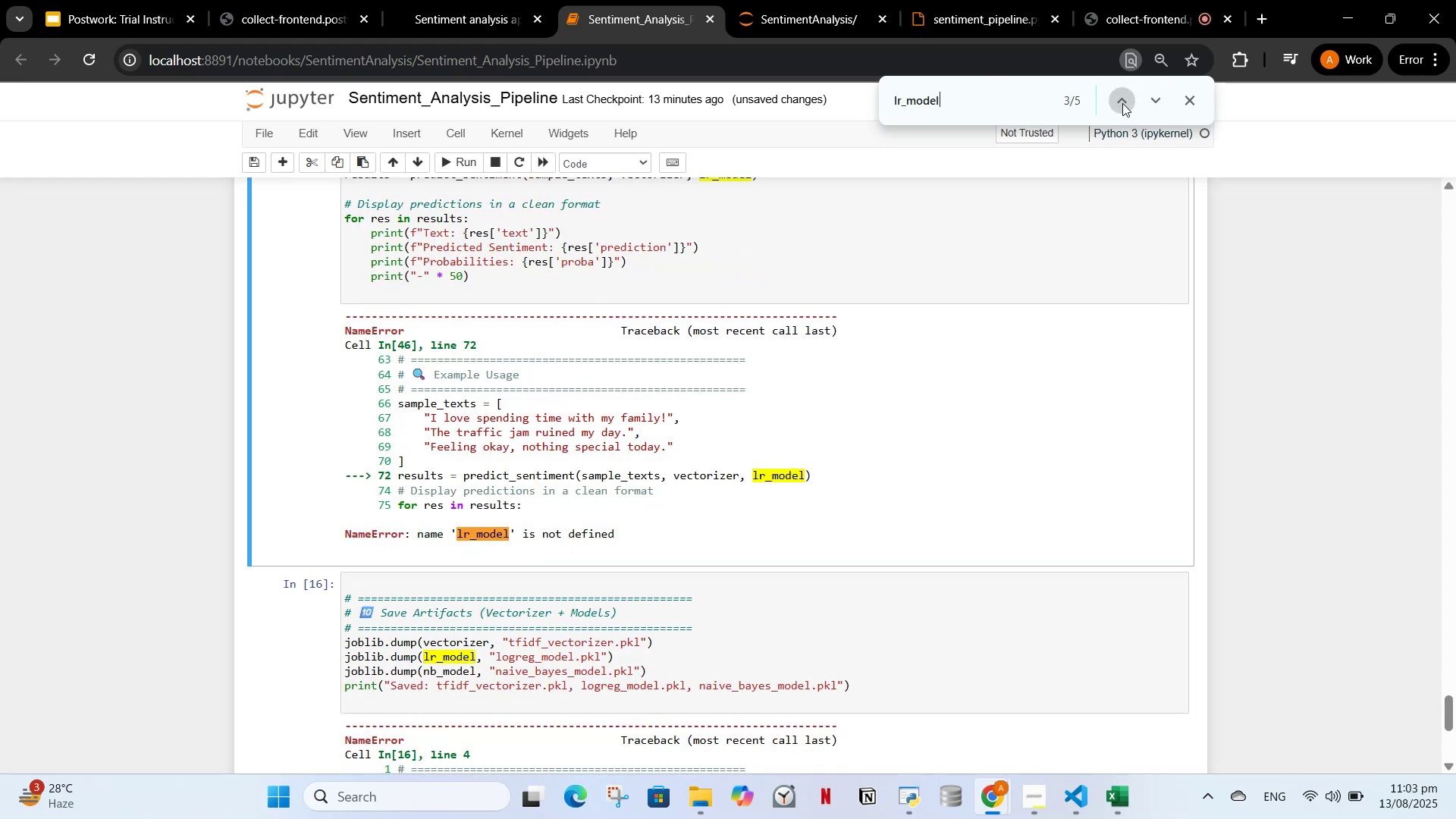 
triple_click([1122, 103])
 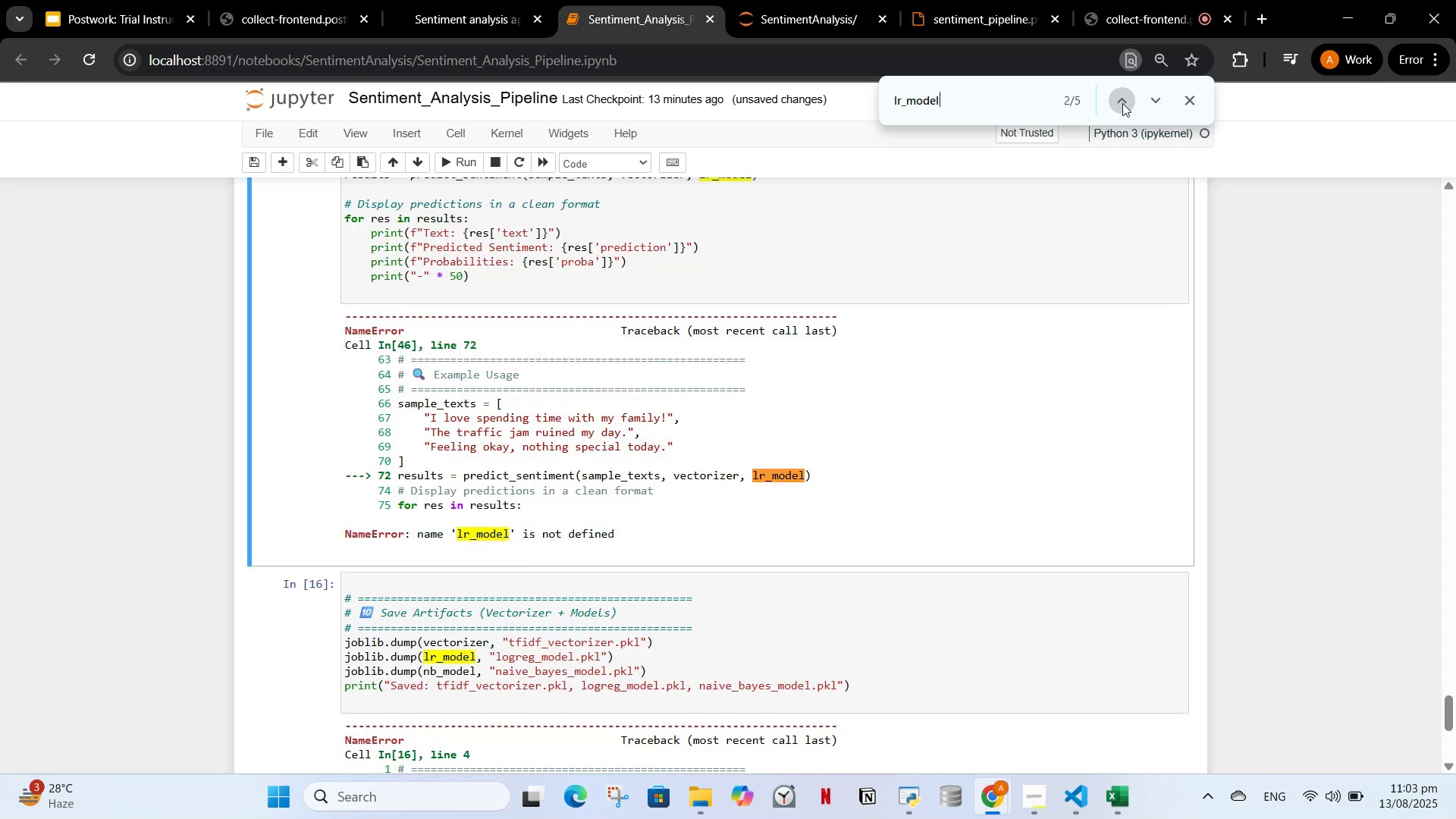 
triple_click([1122, 103])
 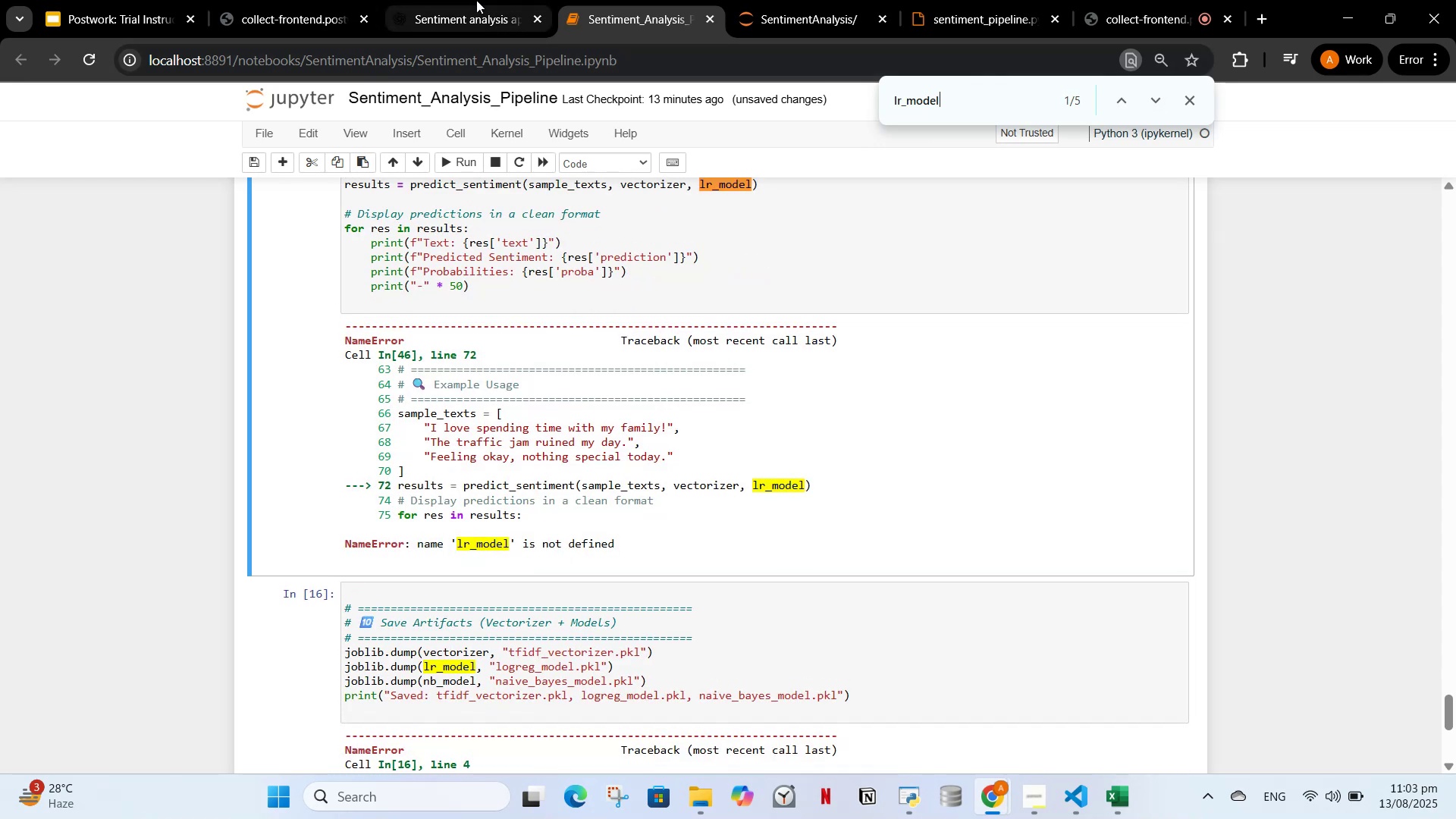 
left_click([476, 2])
 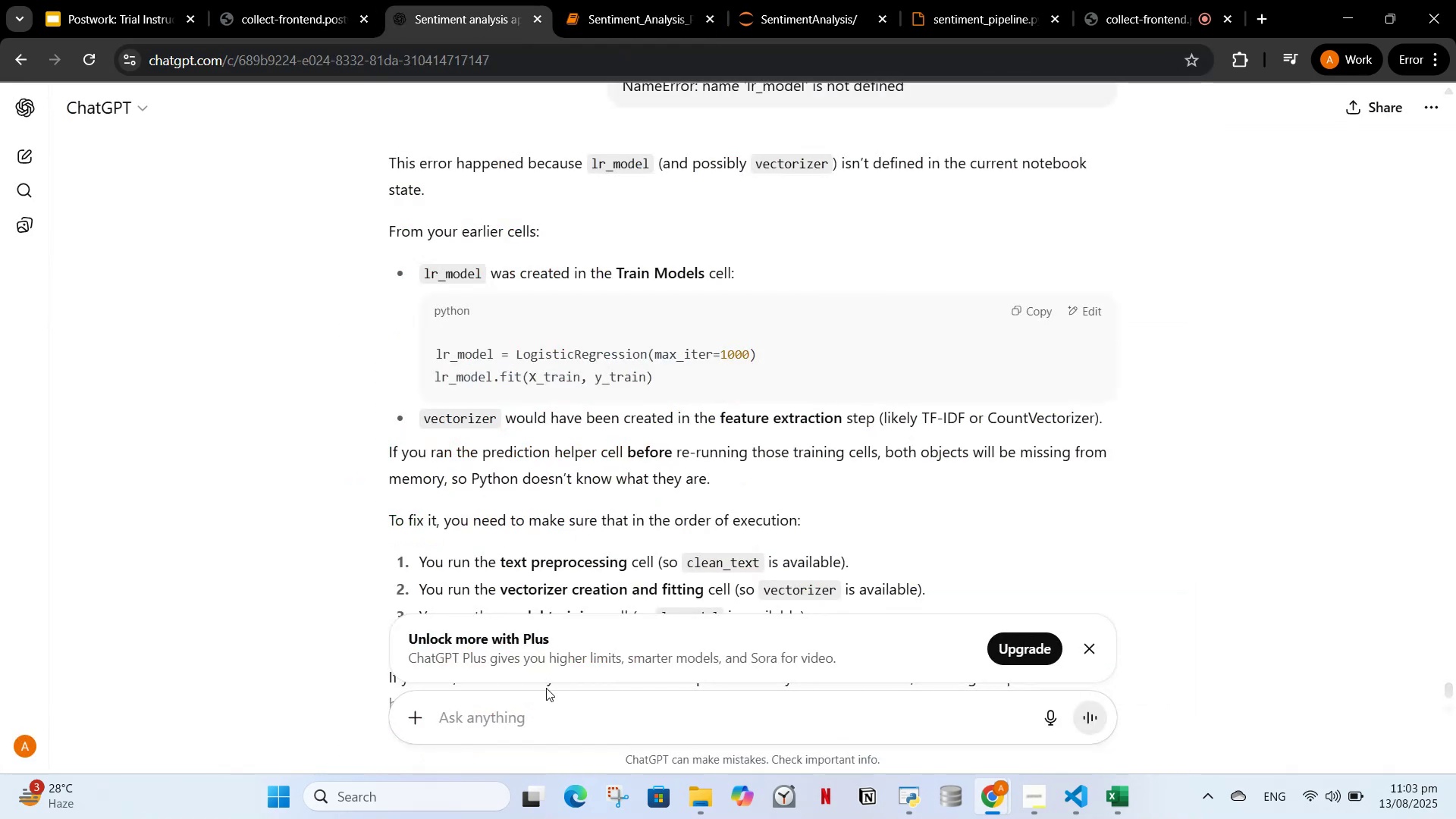 
left_click([533, 726])
 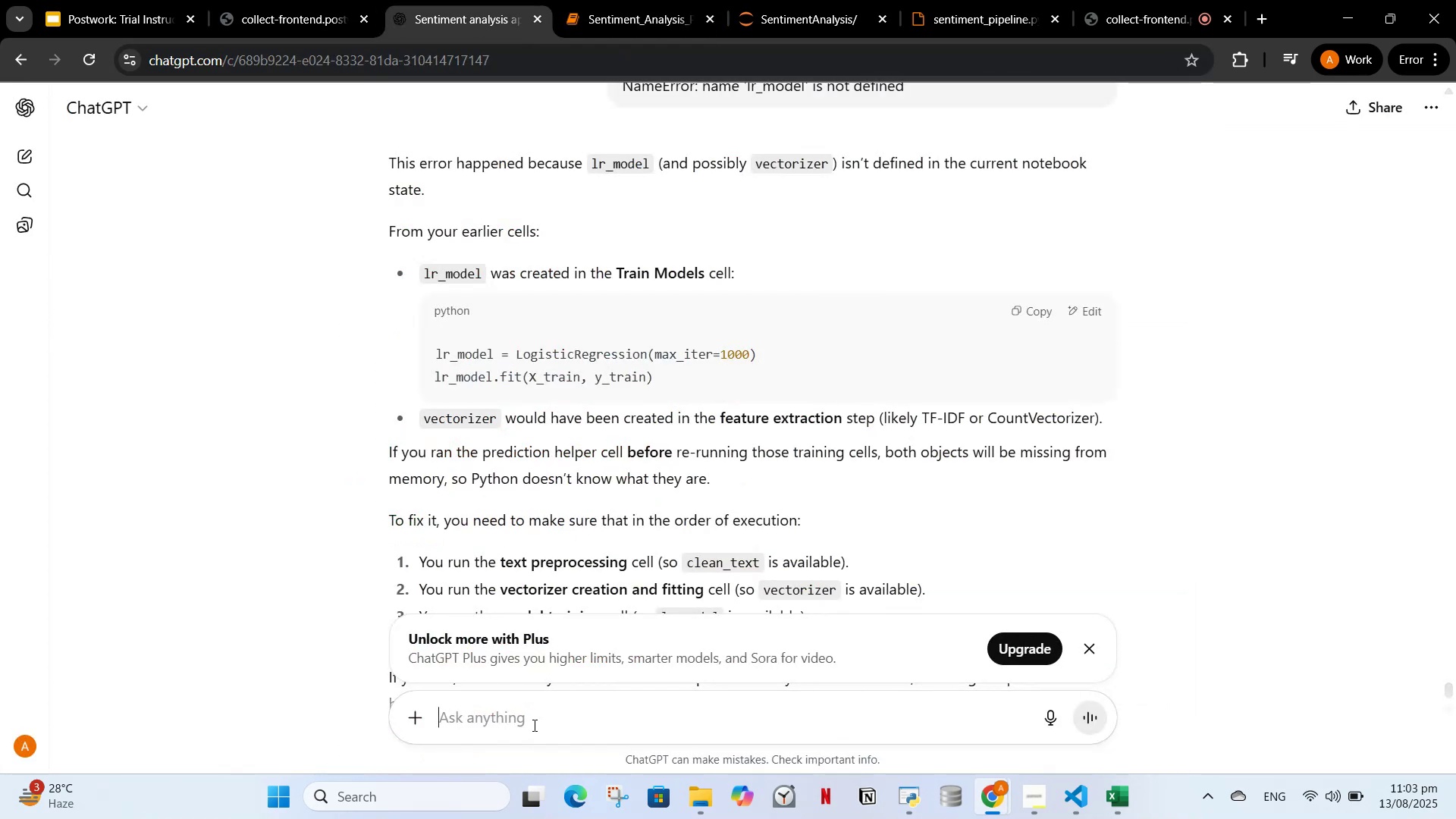 
type(in previous cells there is nothing like L)
key(Backspace)
type(lr_model)
 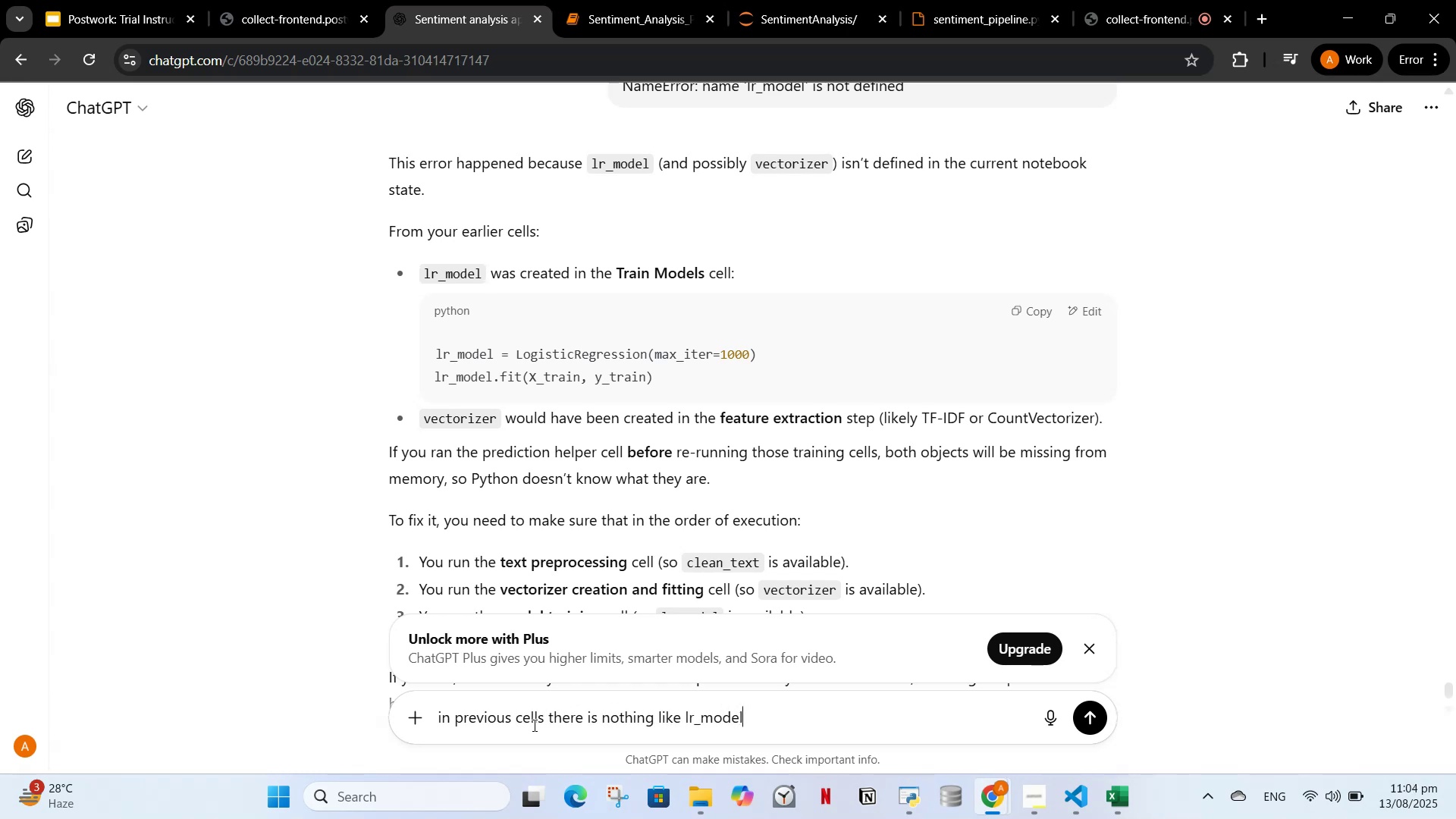 
 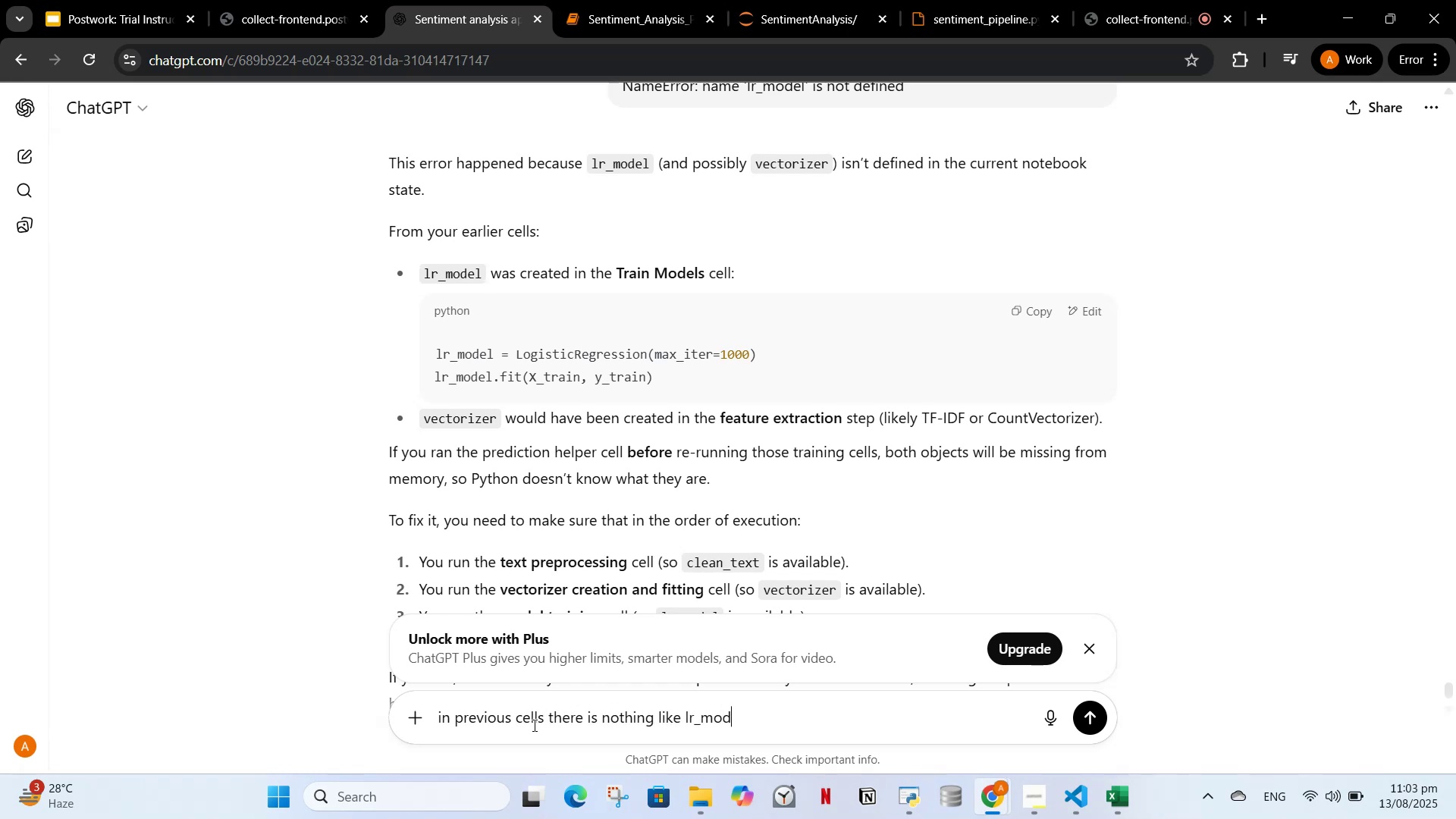 
key(Enter)
 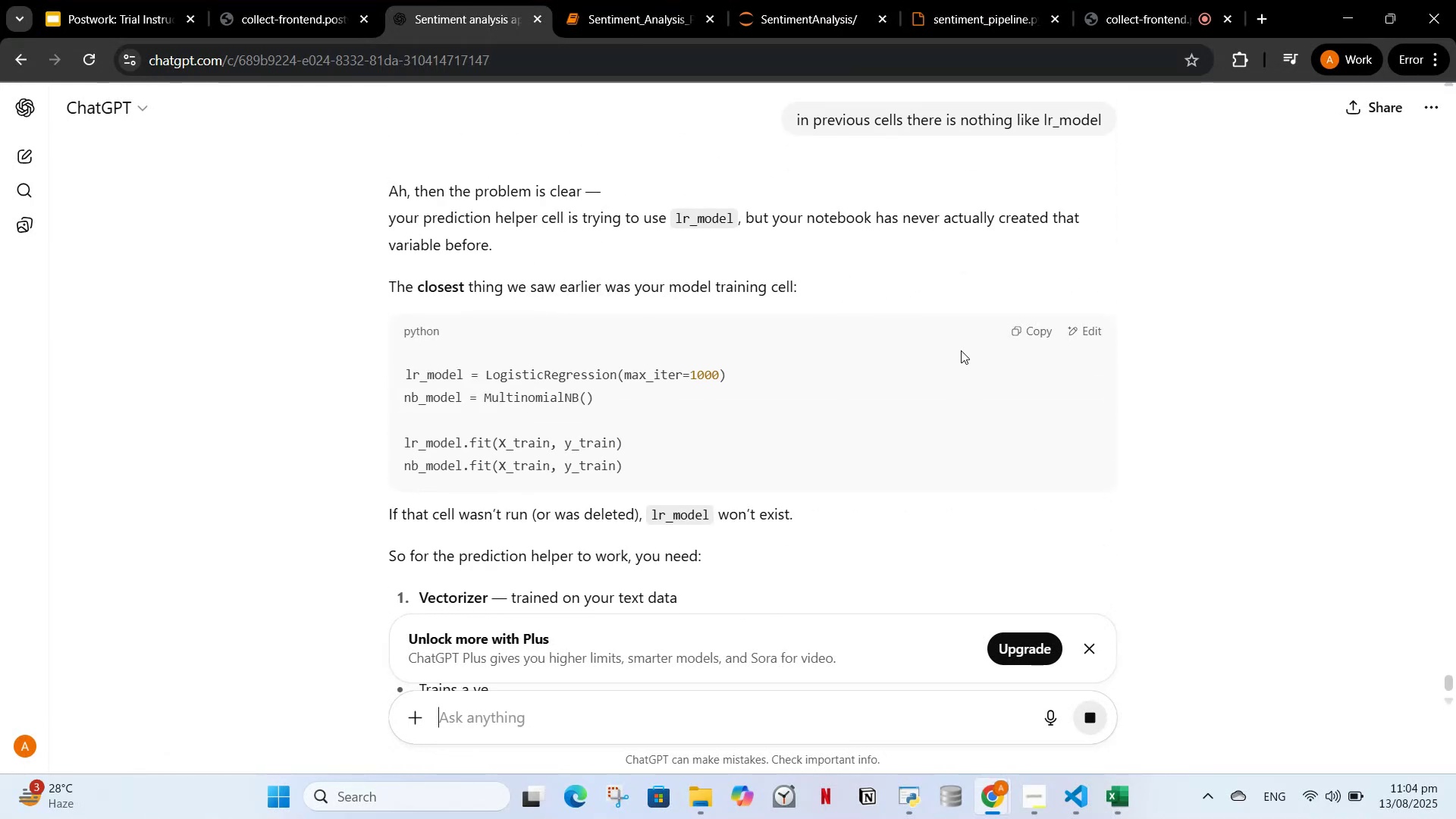 
wait(6.75)
 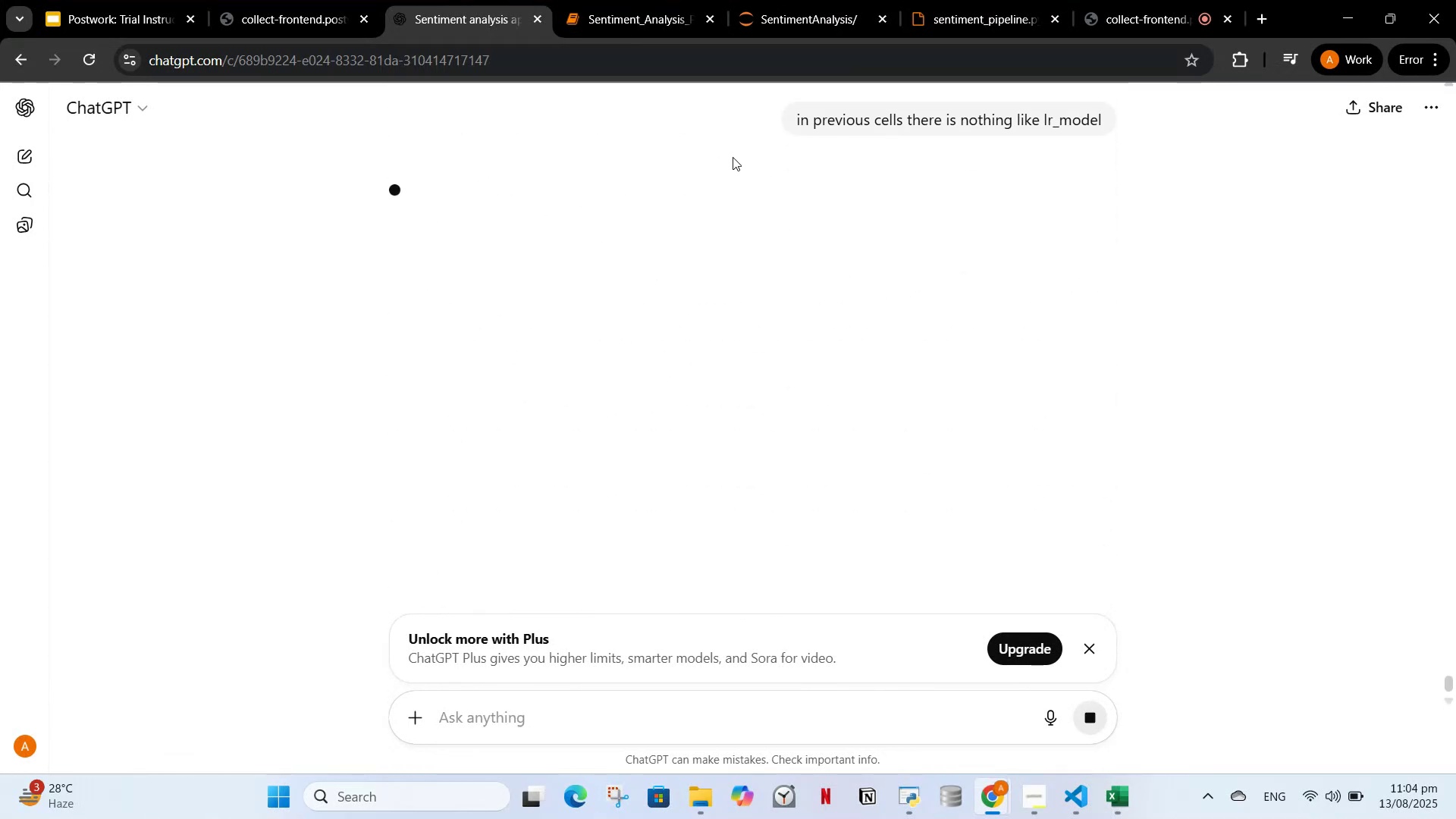 
scroll: coordinate [897, 458], scroll_direction: down, amount: 3.0
 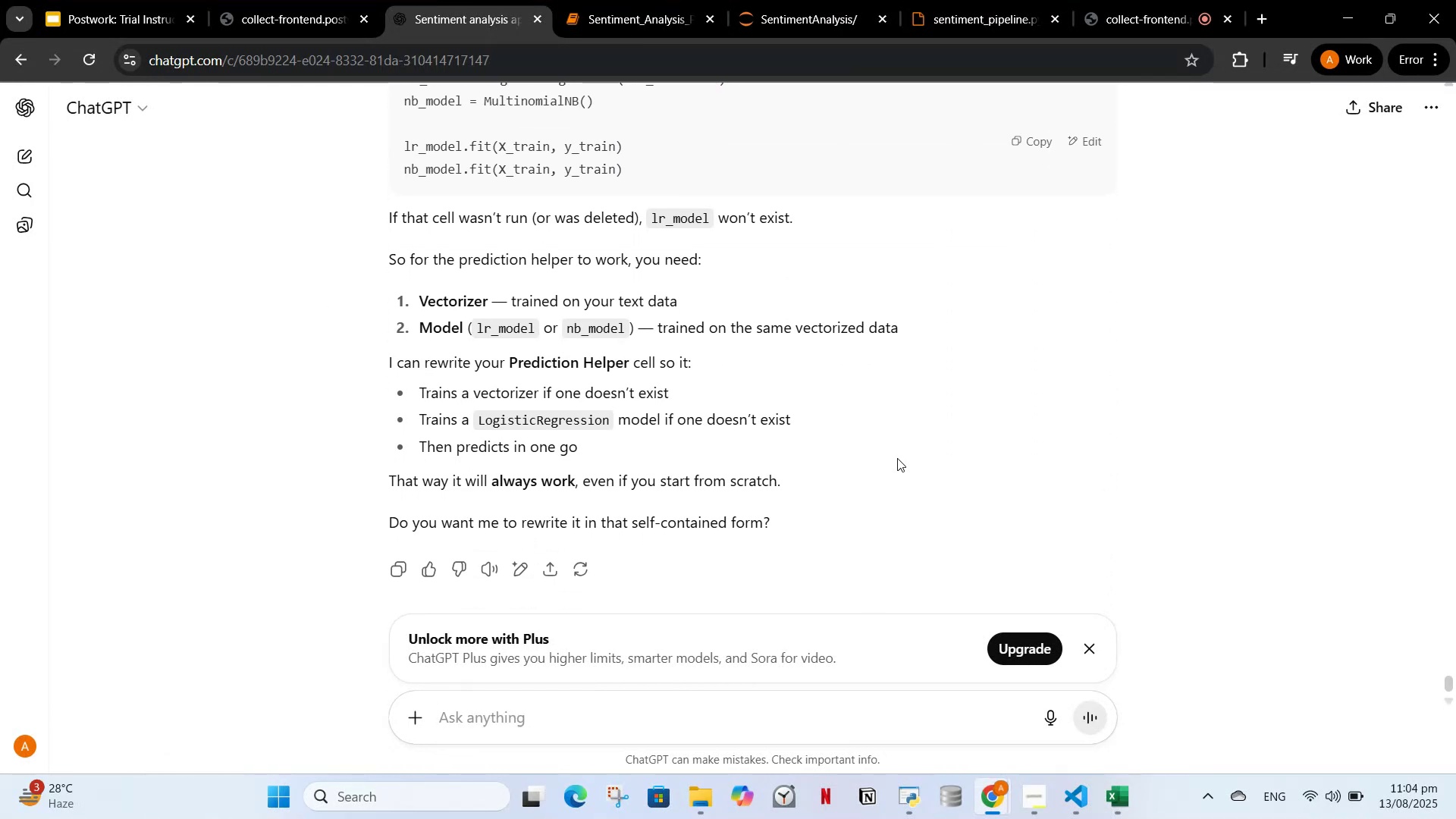 
scroll: coordinate [897, 458], scroll_direction: up, amount: 4.0
 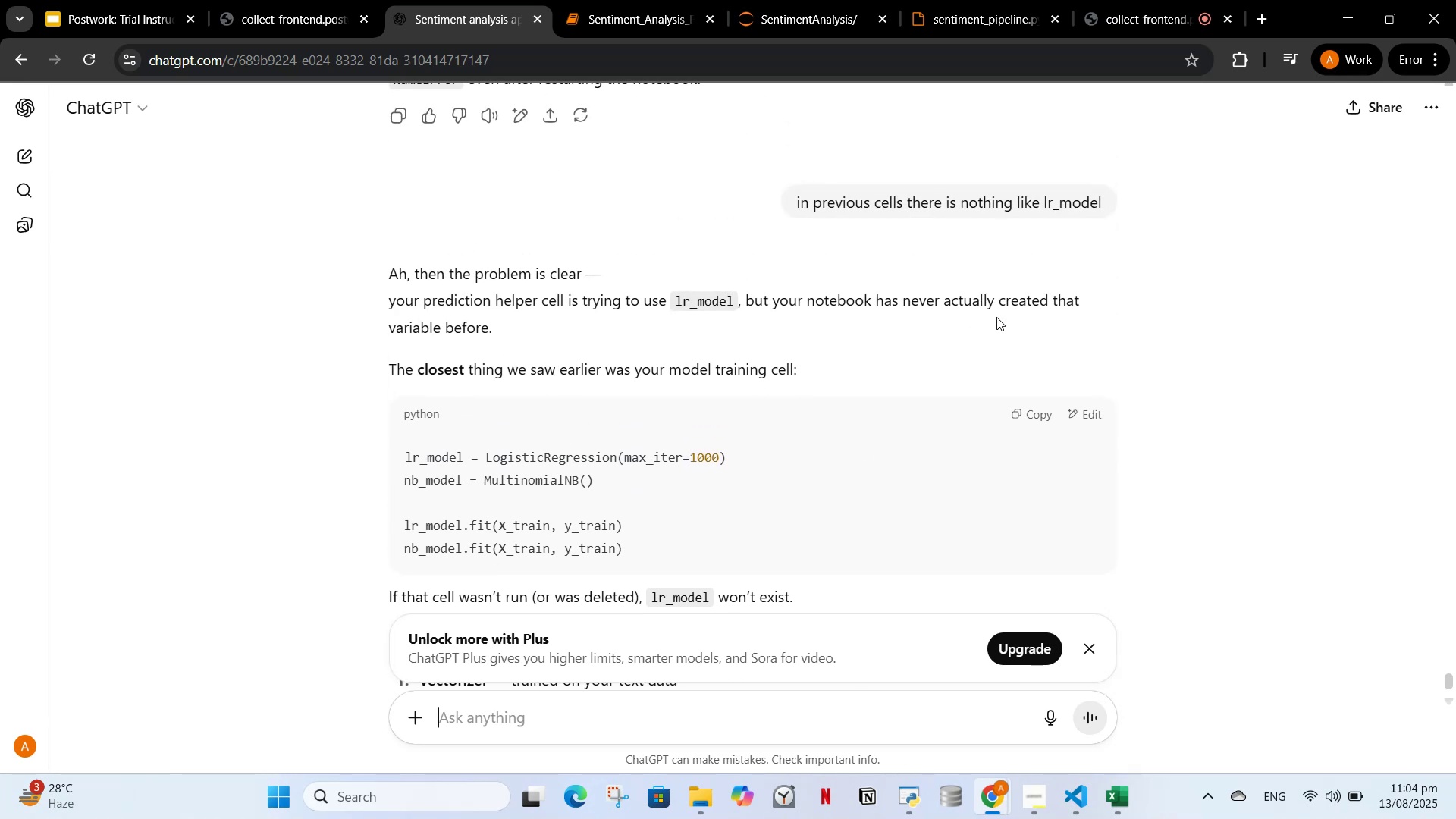 
wait(8.83)
 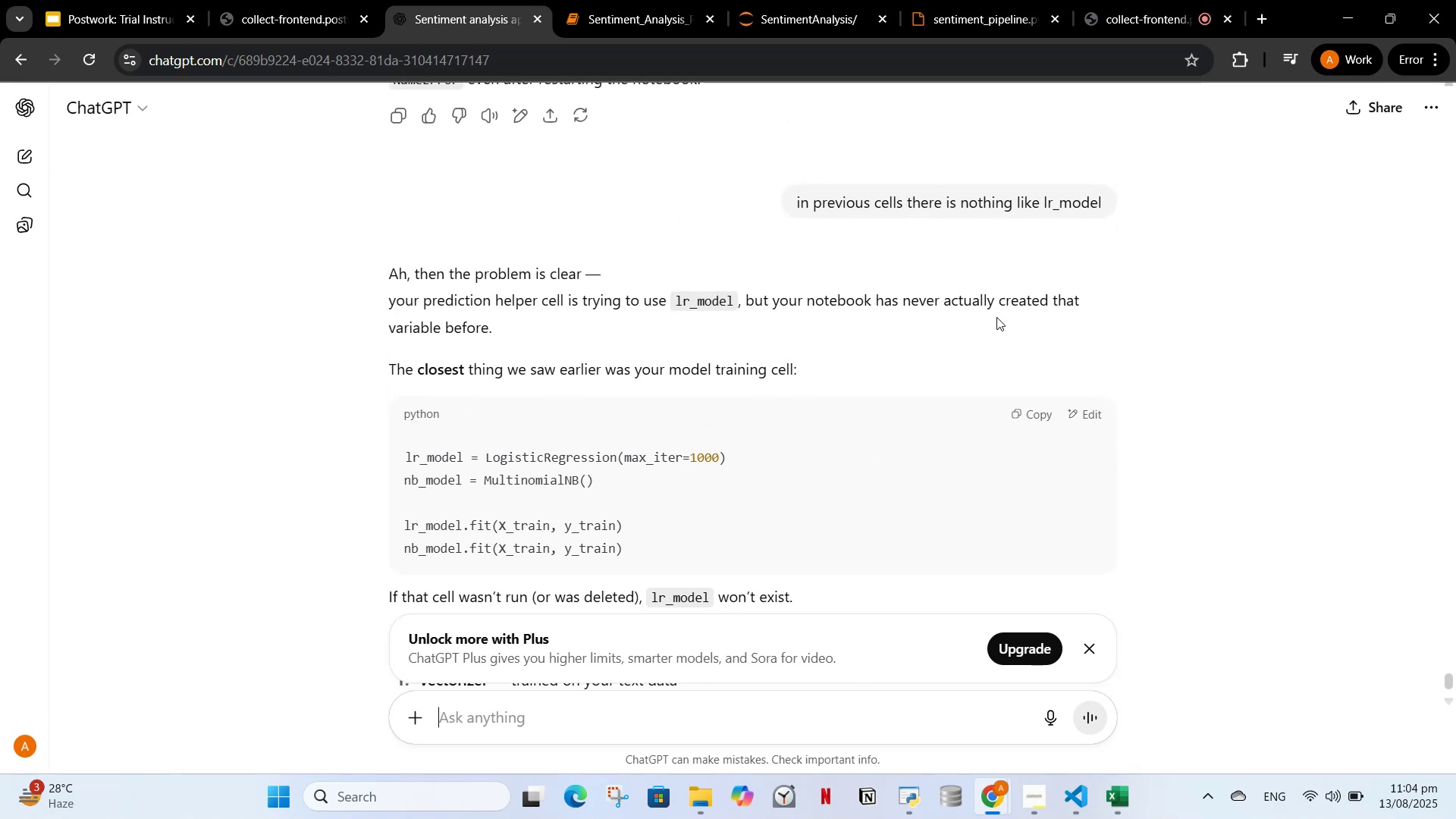 
left_click([590, 8])
 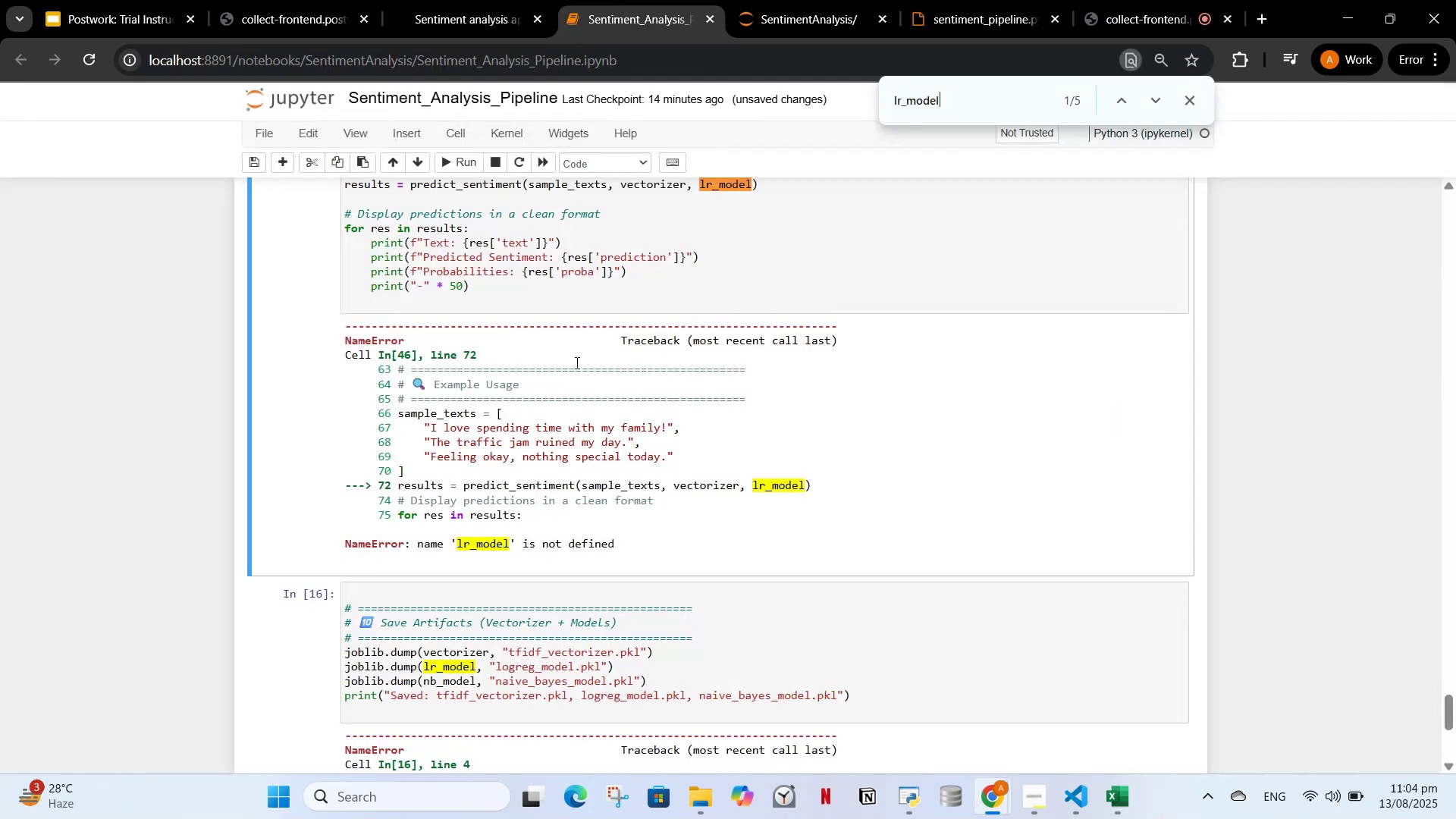 
scroll: coordinate [580, 502], scroll_direction: up, amount: 27.0
 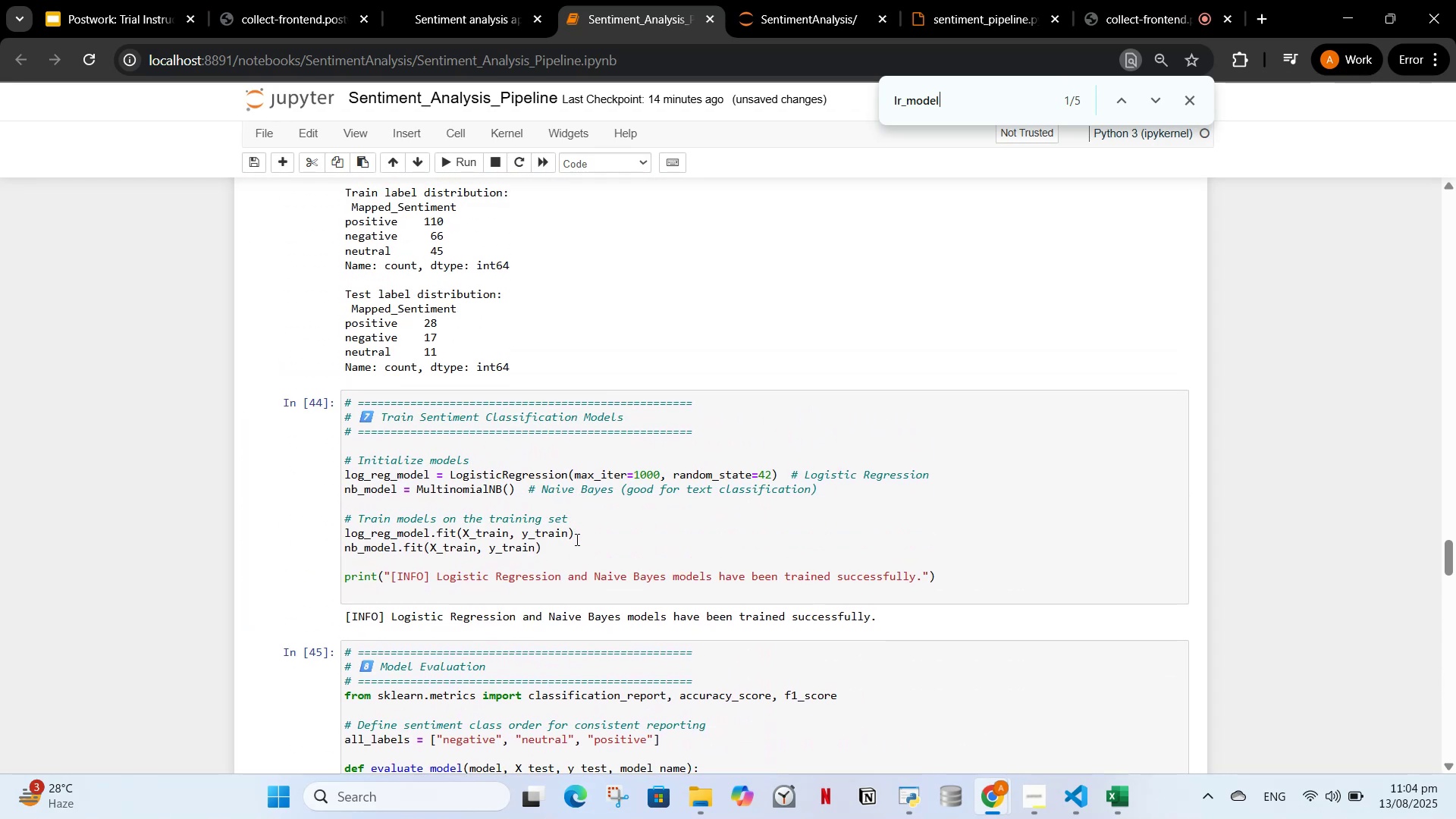 
left_click([577, 535])
 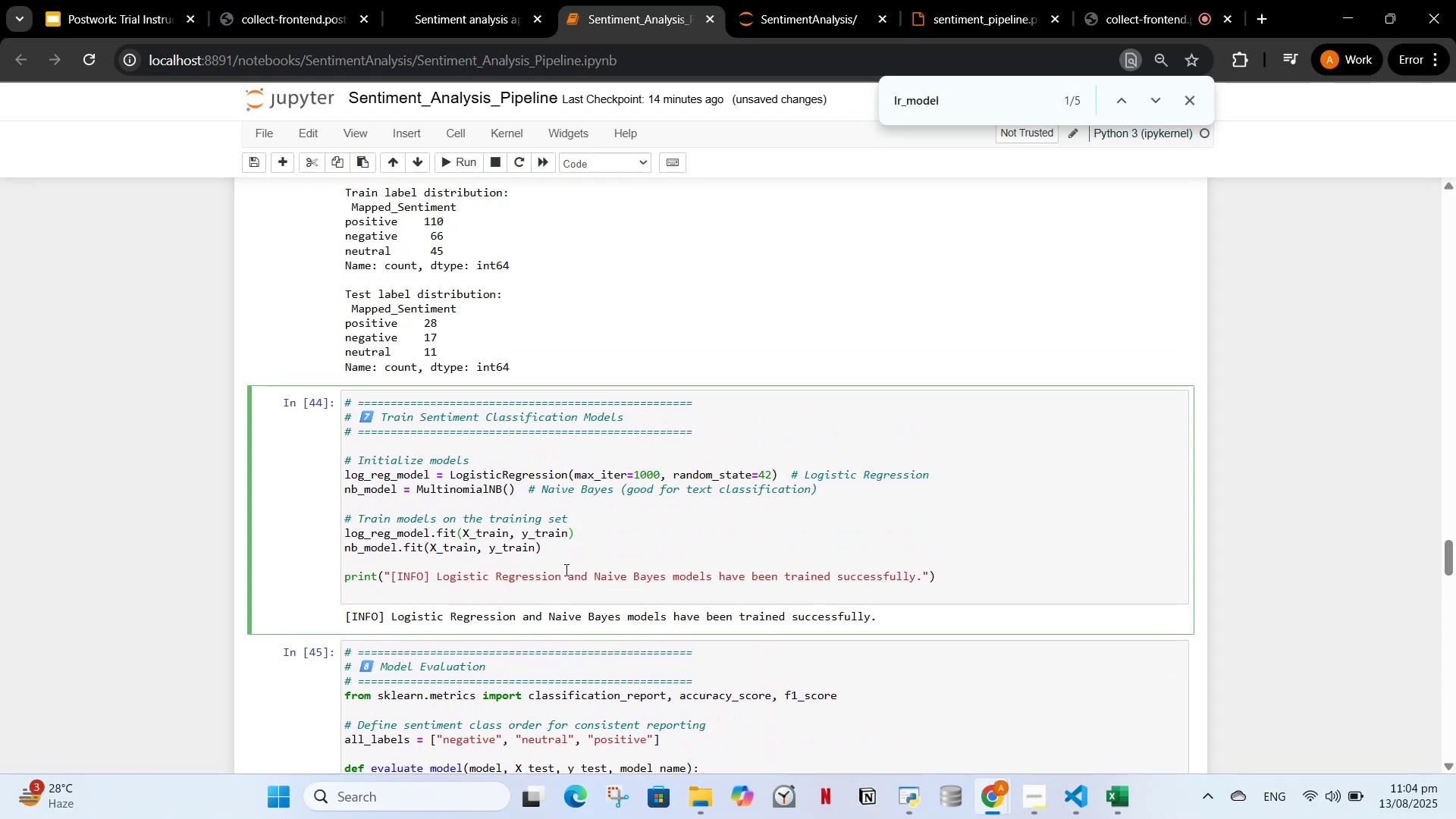 
key(Control+A)
 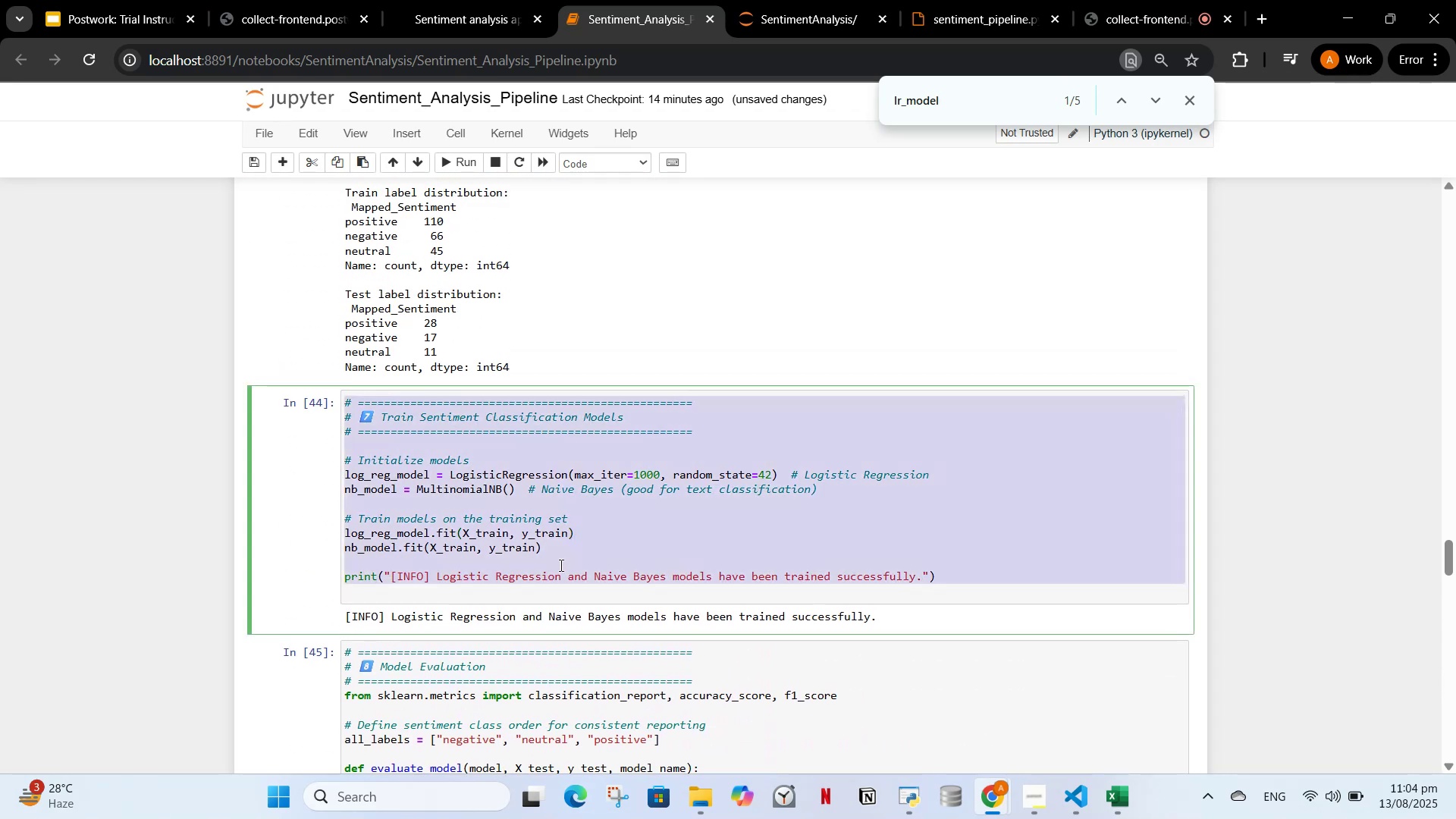 
key(Control+C)
 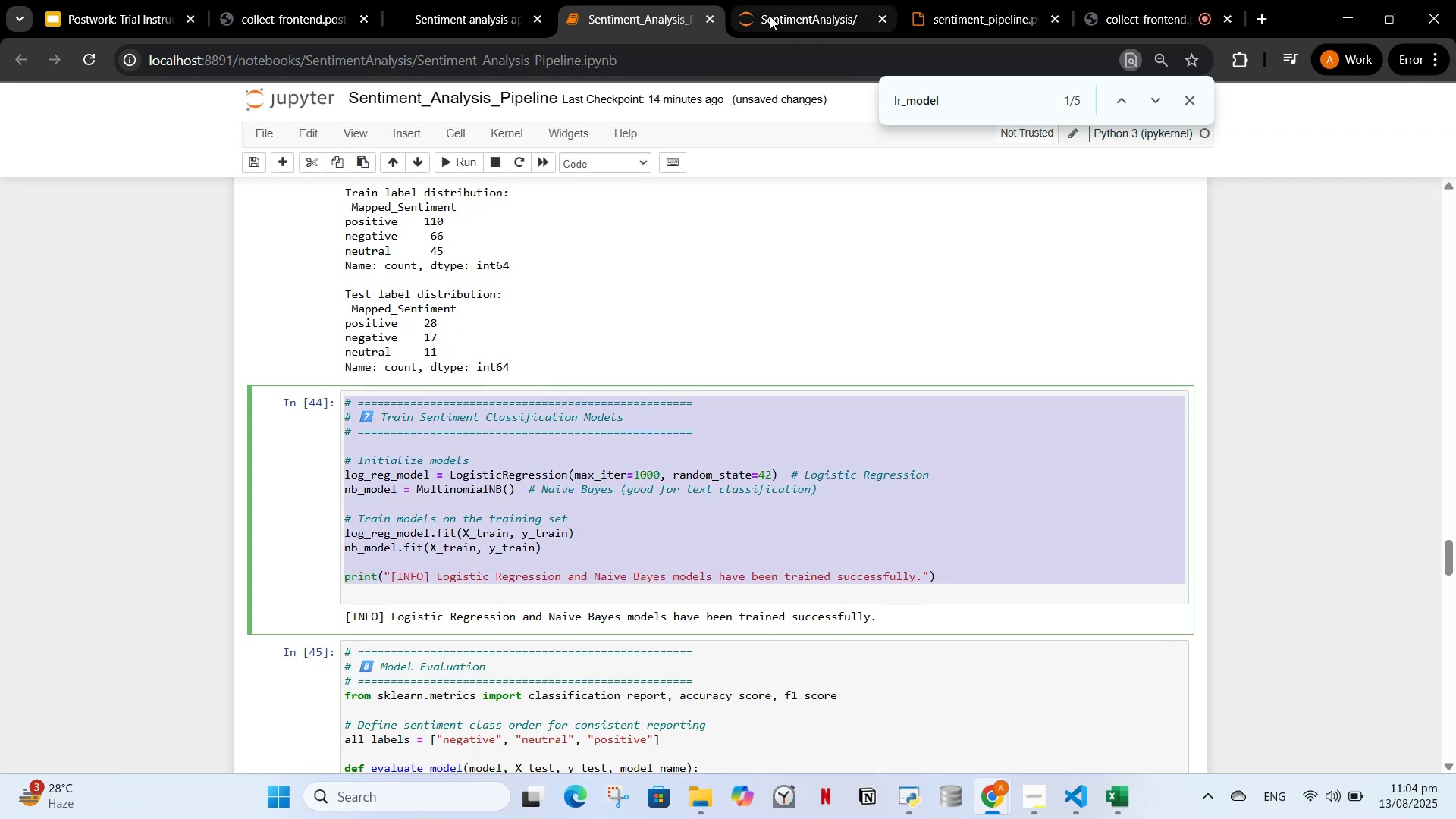 
left_click([463, 11])
 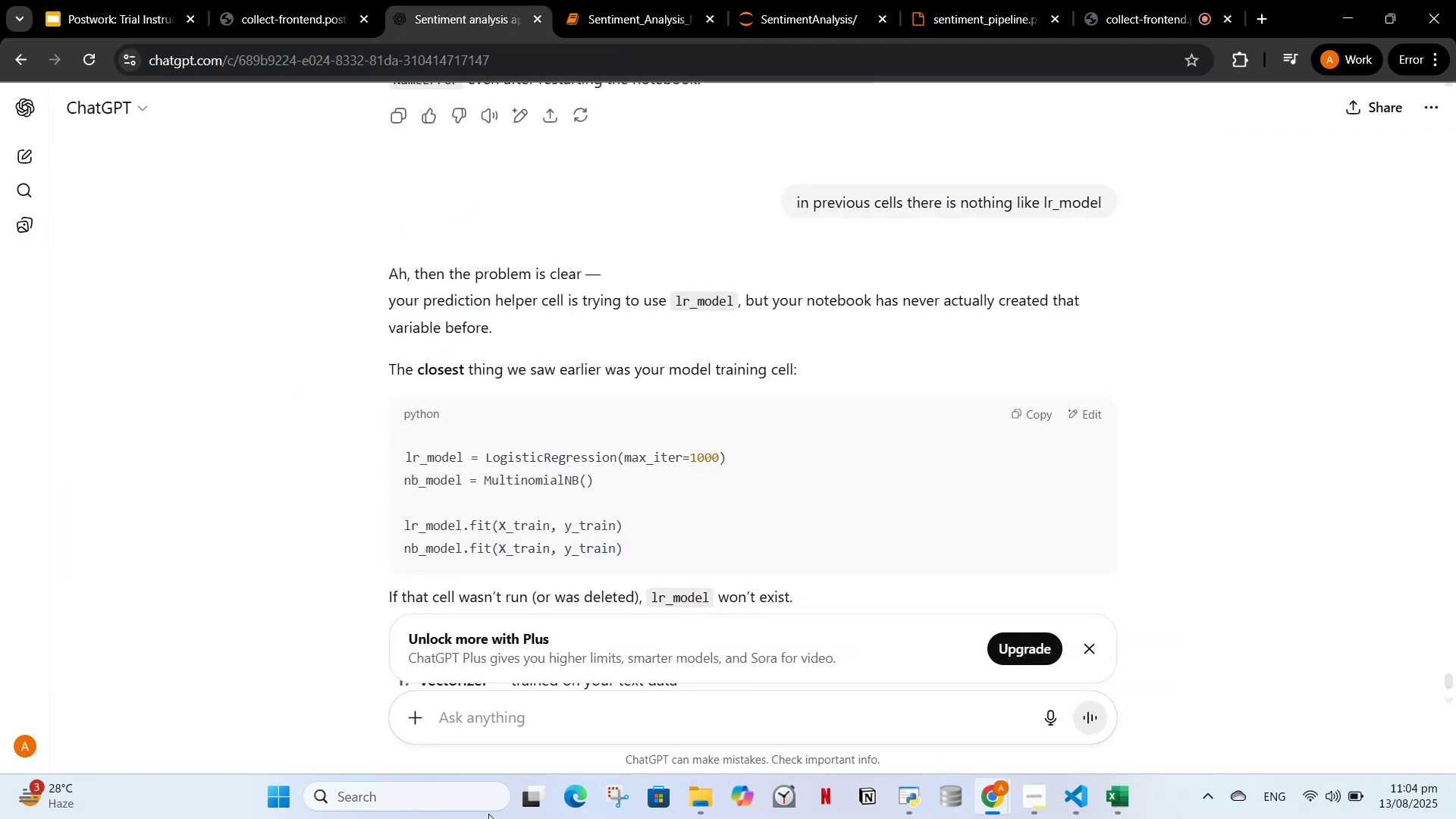 
key(Control+V)
 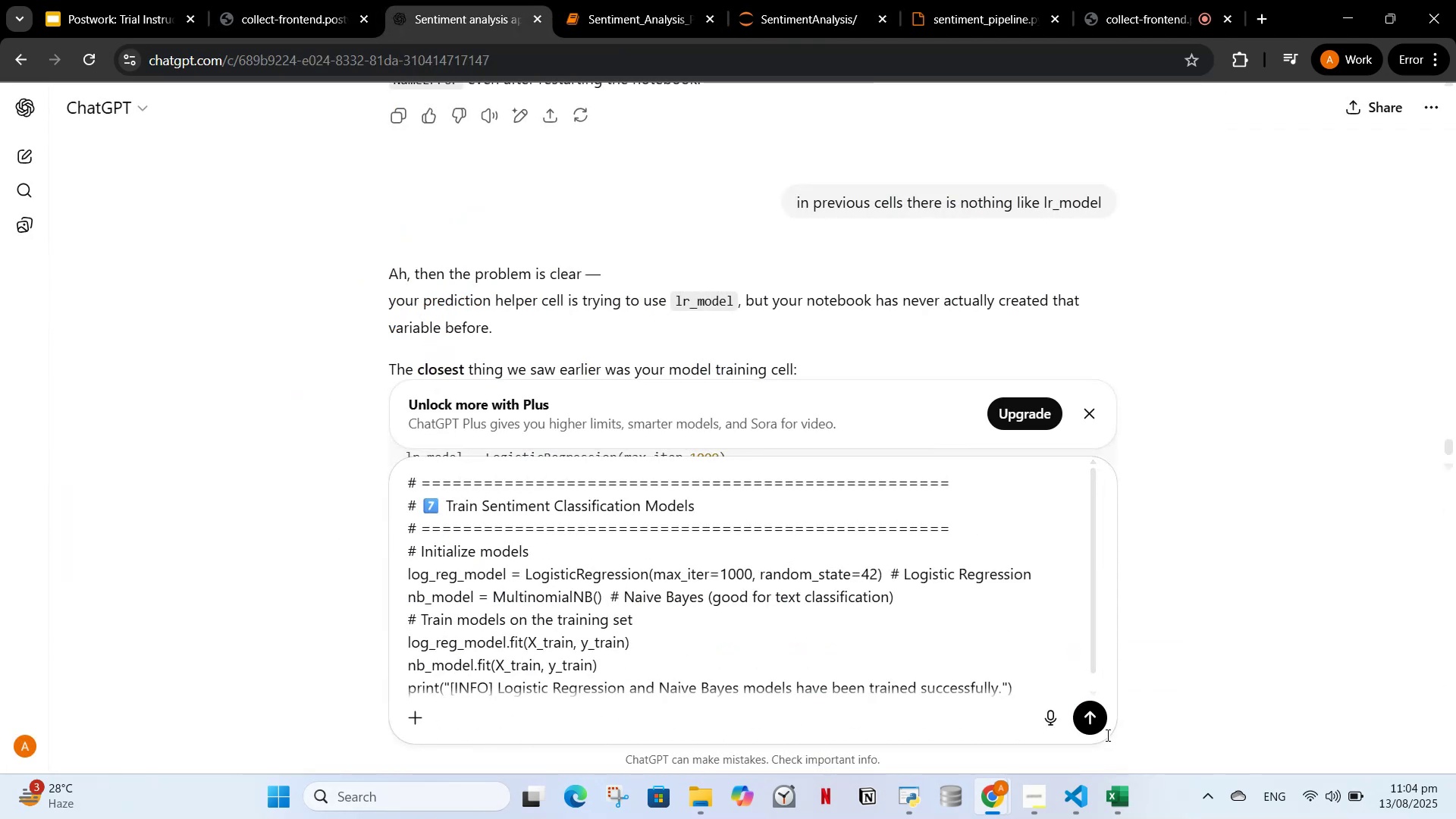 
left_click([1100, 707])
 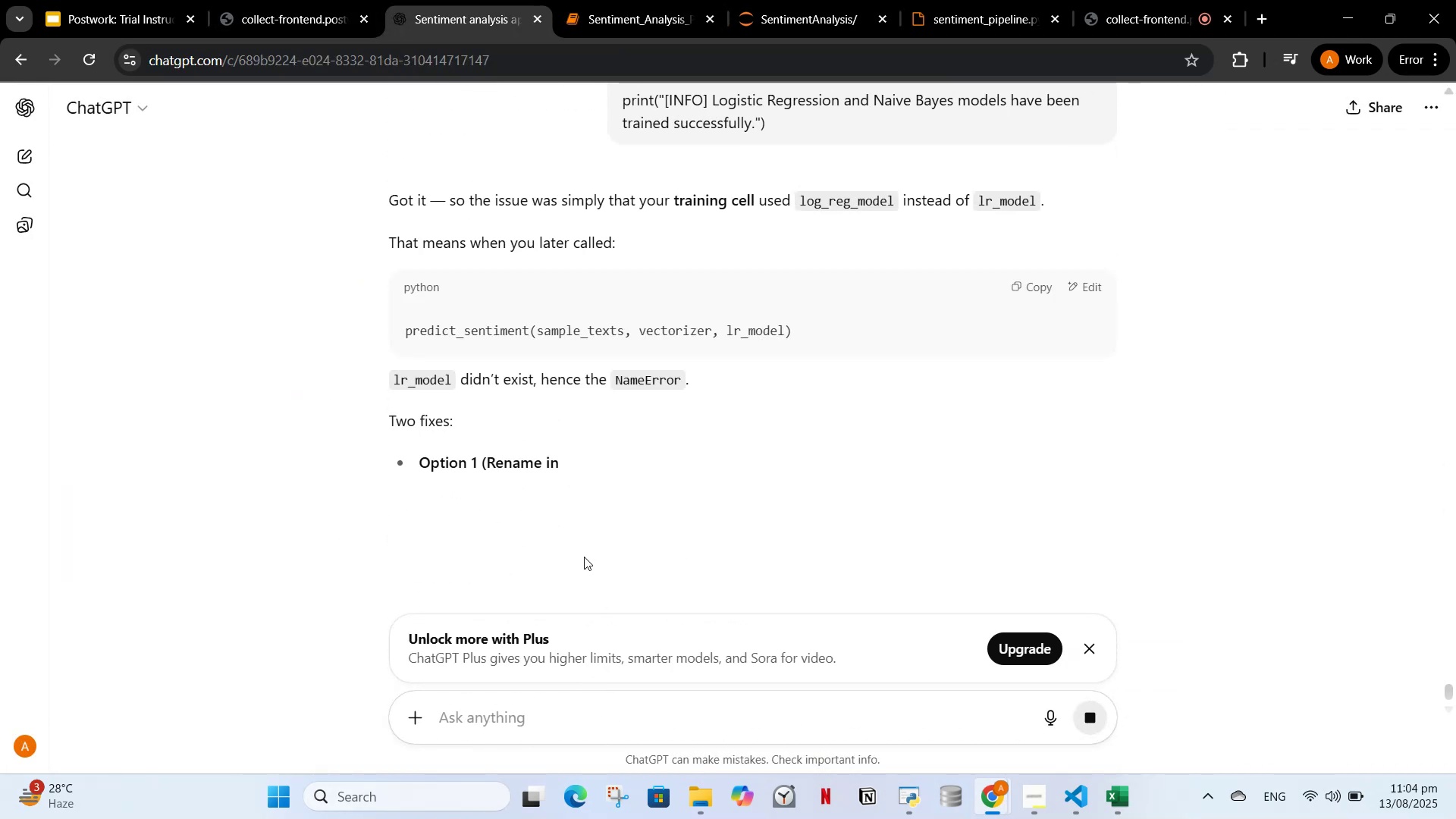 
scroll: coordinate [692, 472], scroll_direction: down, amount: 1.0
 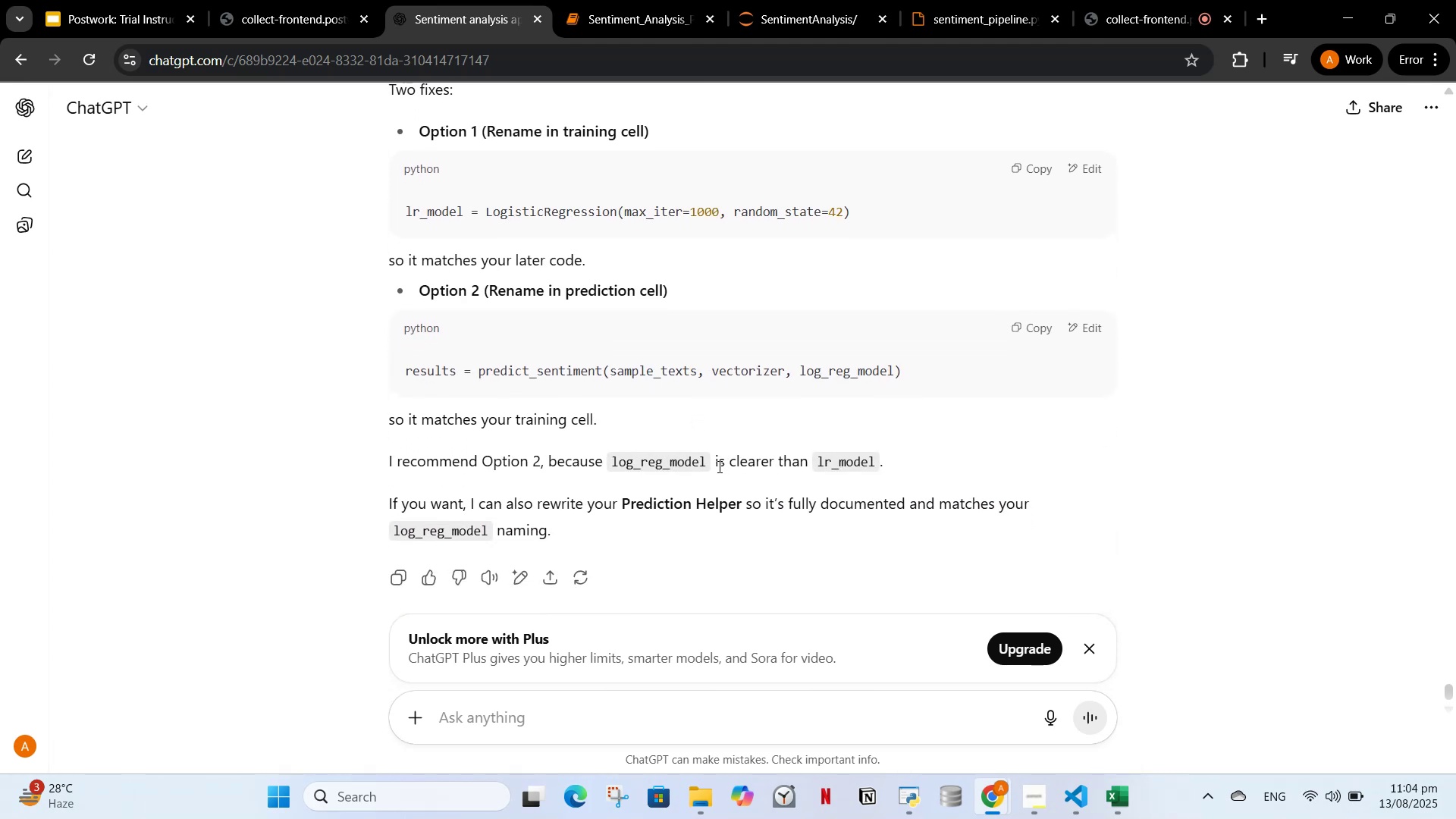 
left_click_drag(start_coordinate=[704, 461], to_coordinate=[617, 465])
 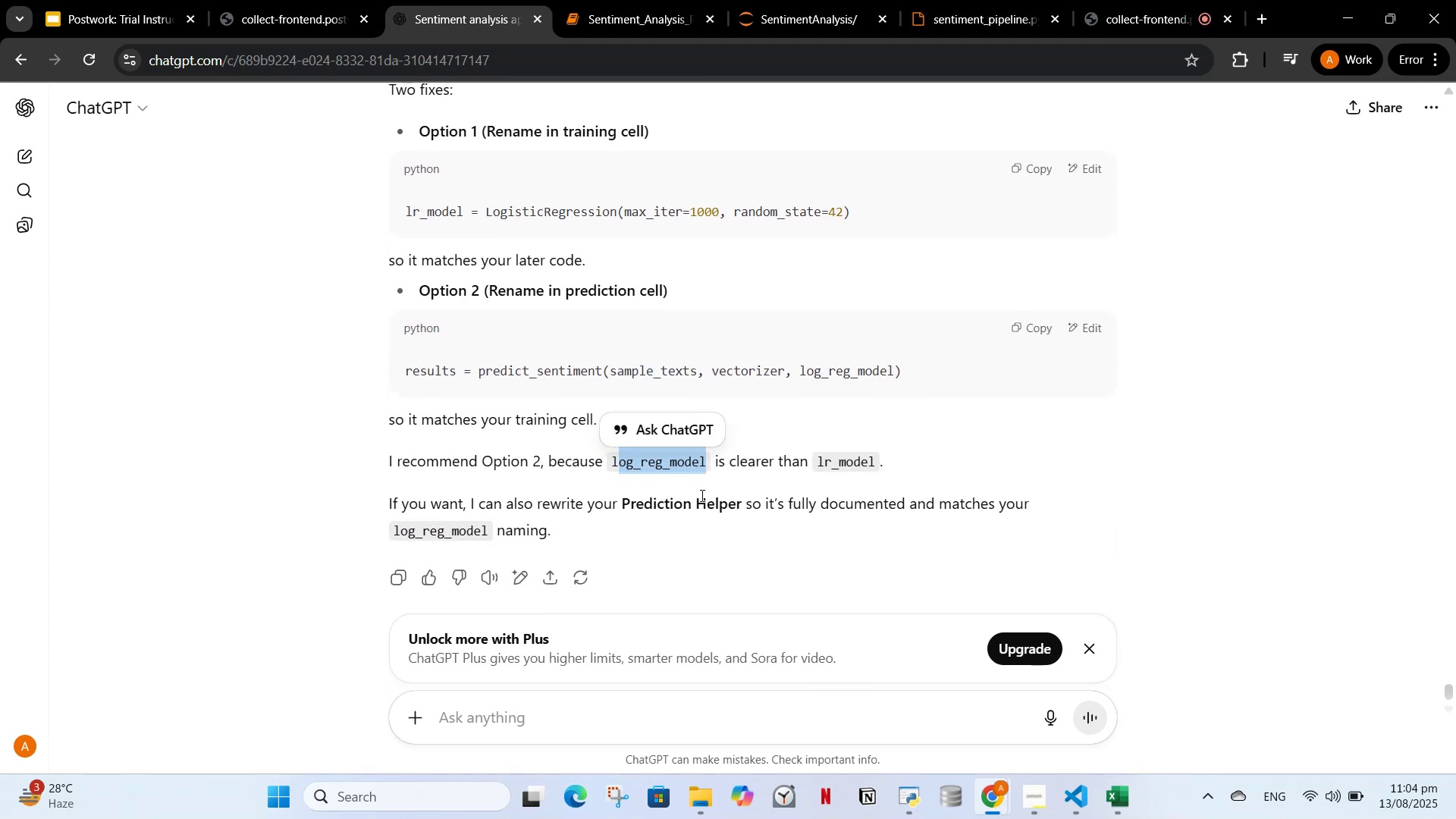 
left_click([701, 495])
 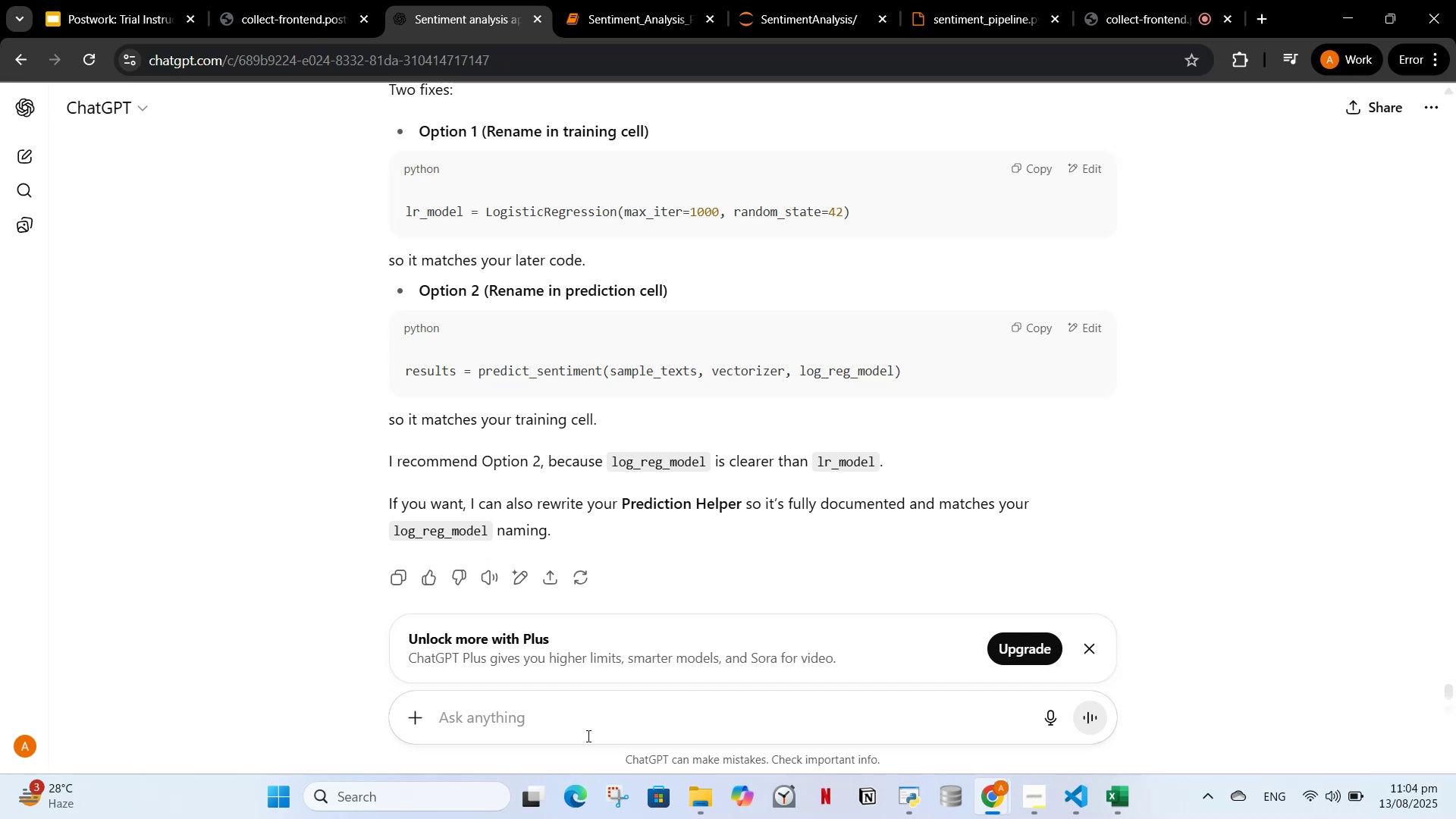 
left_click([581, 725])
 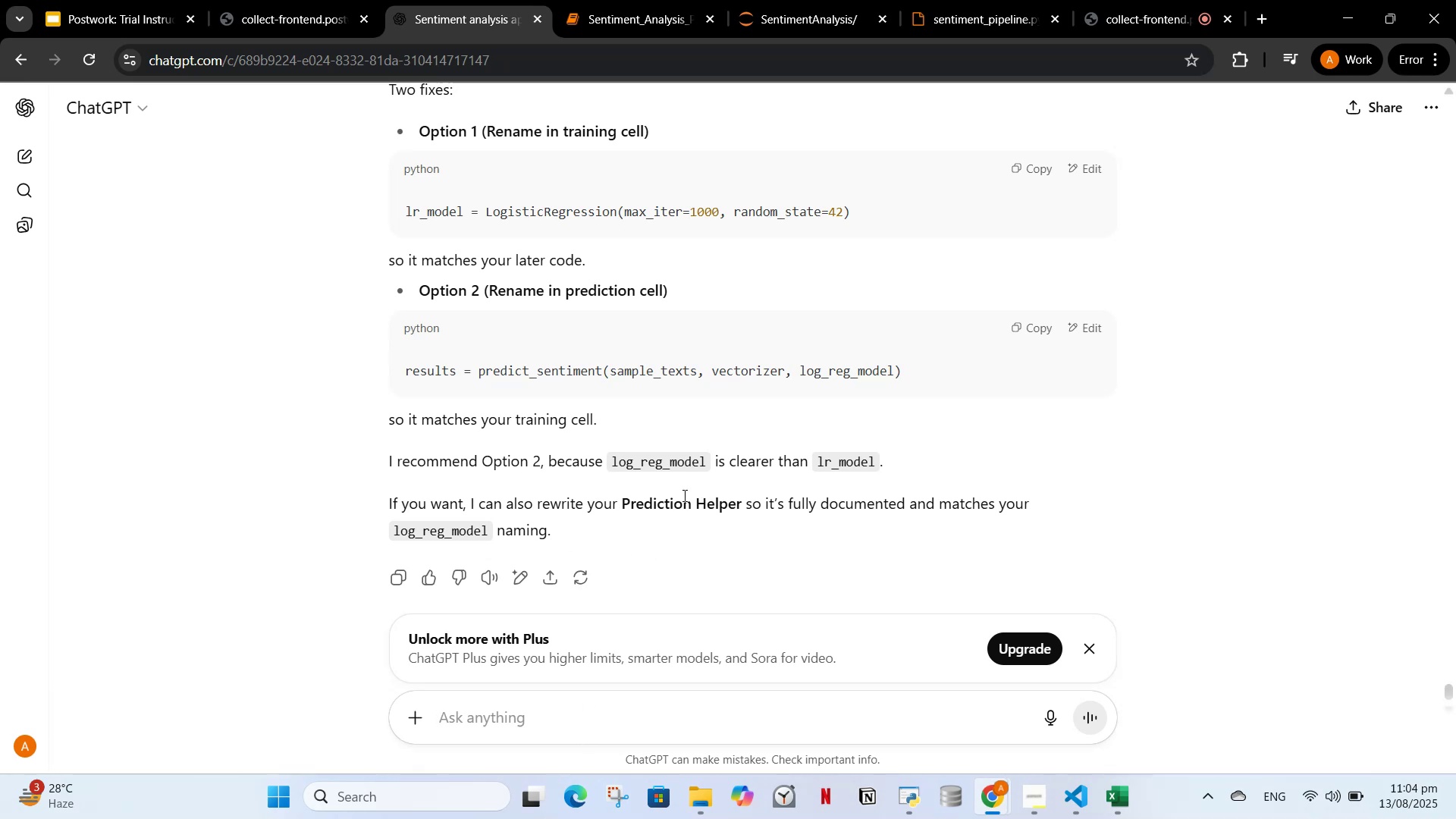 
left_click_drag(start_coordinate=[705, 464], to_coordinate=[620, 468])
 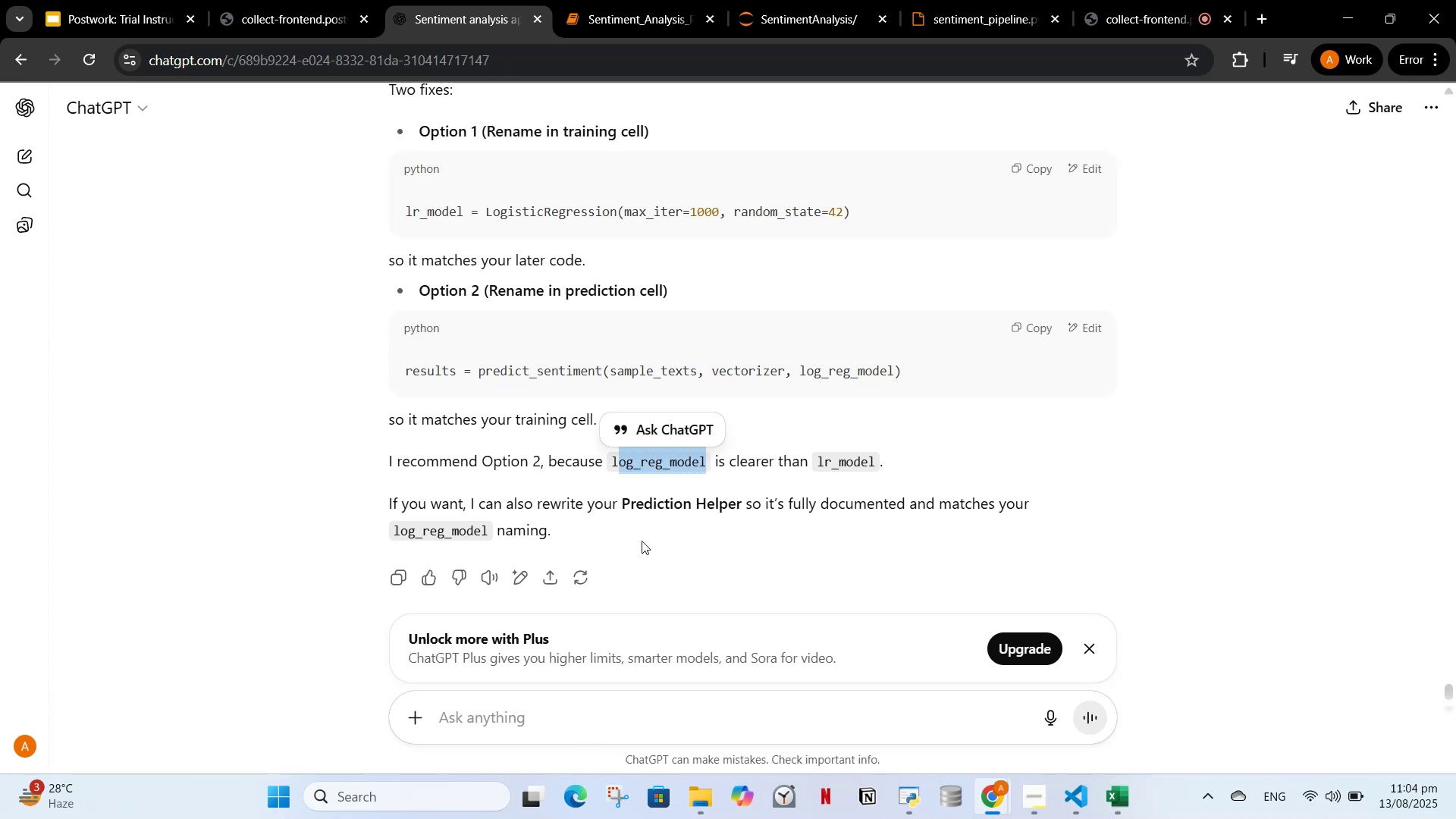 
left_click([641, 544])
 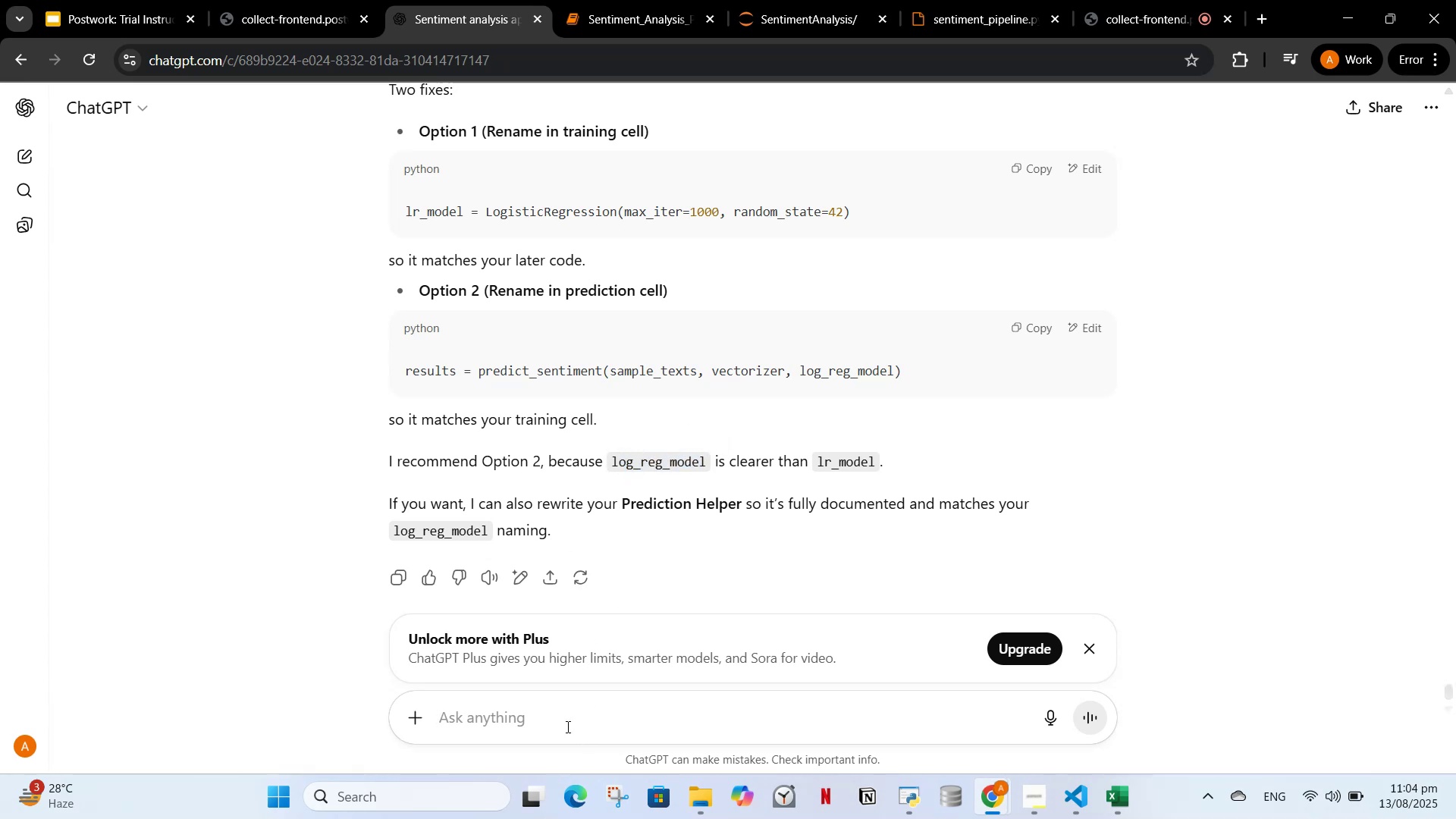 
left_click([563, 722])
 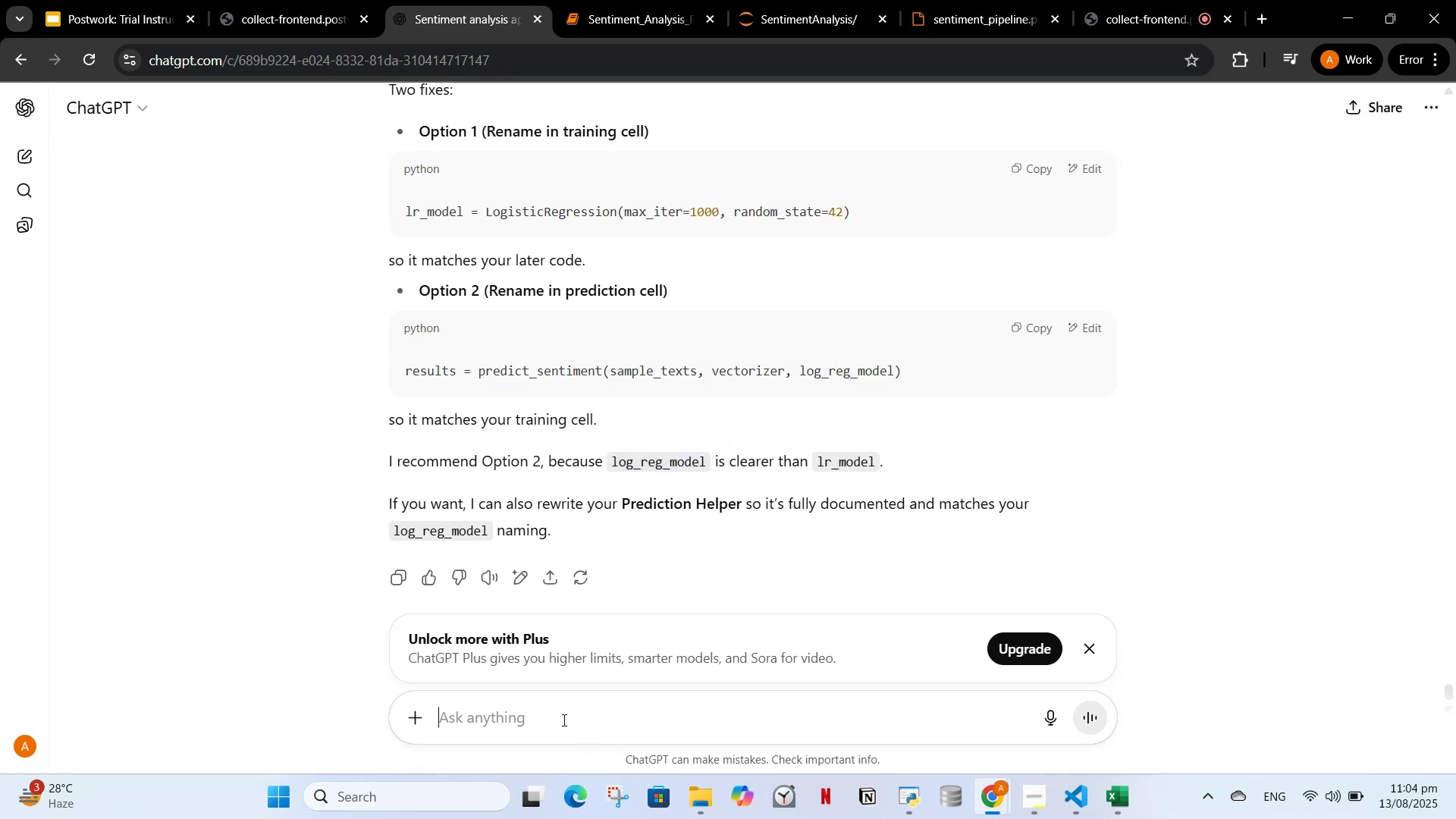 
type(yes rewrite)
 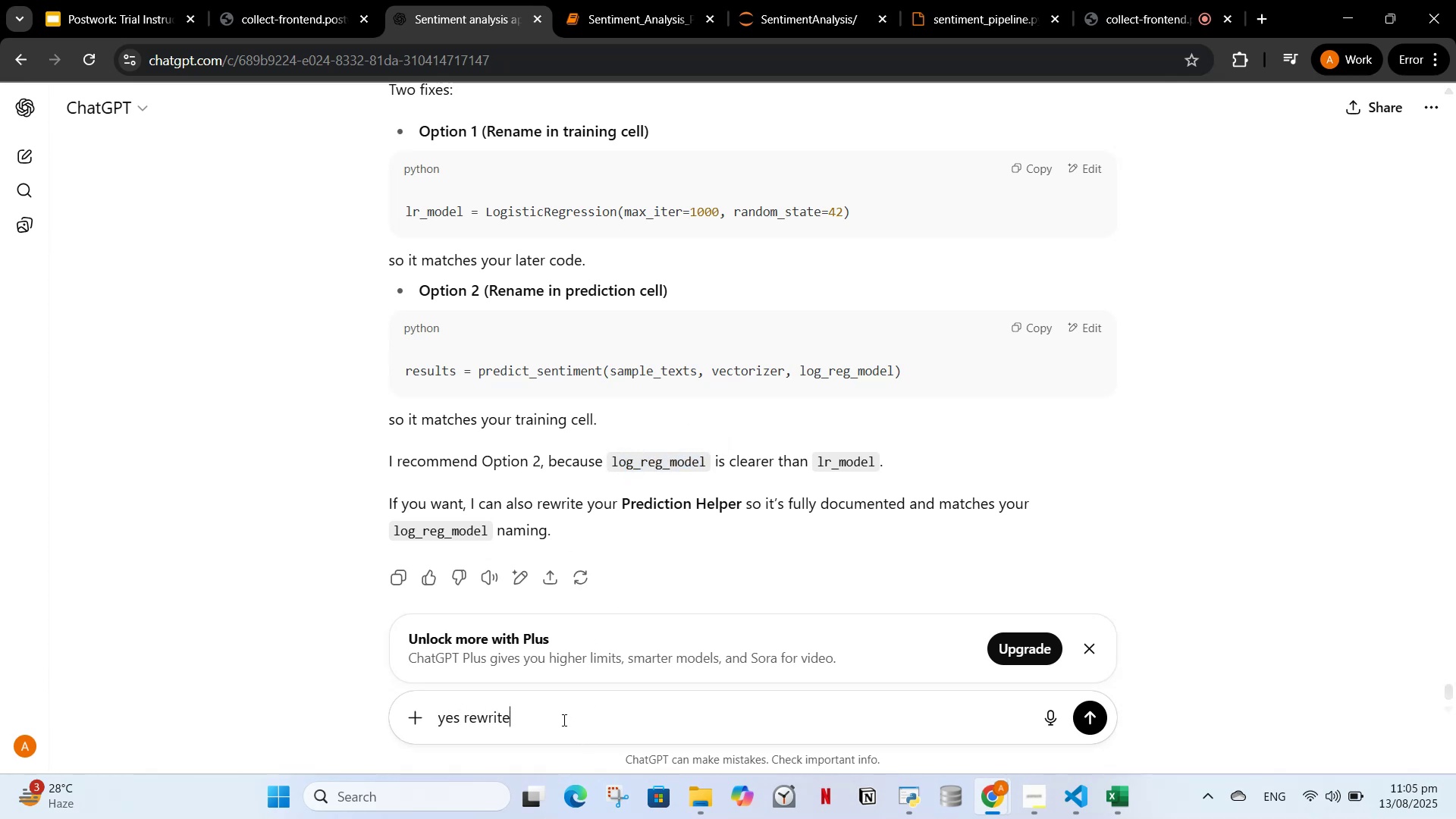 
key(Enter)
 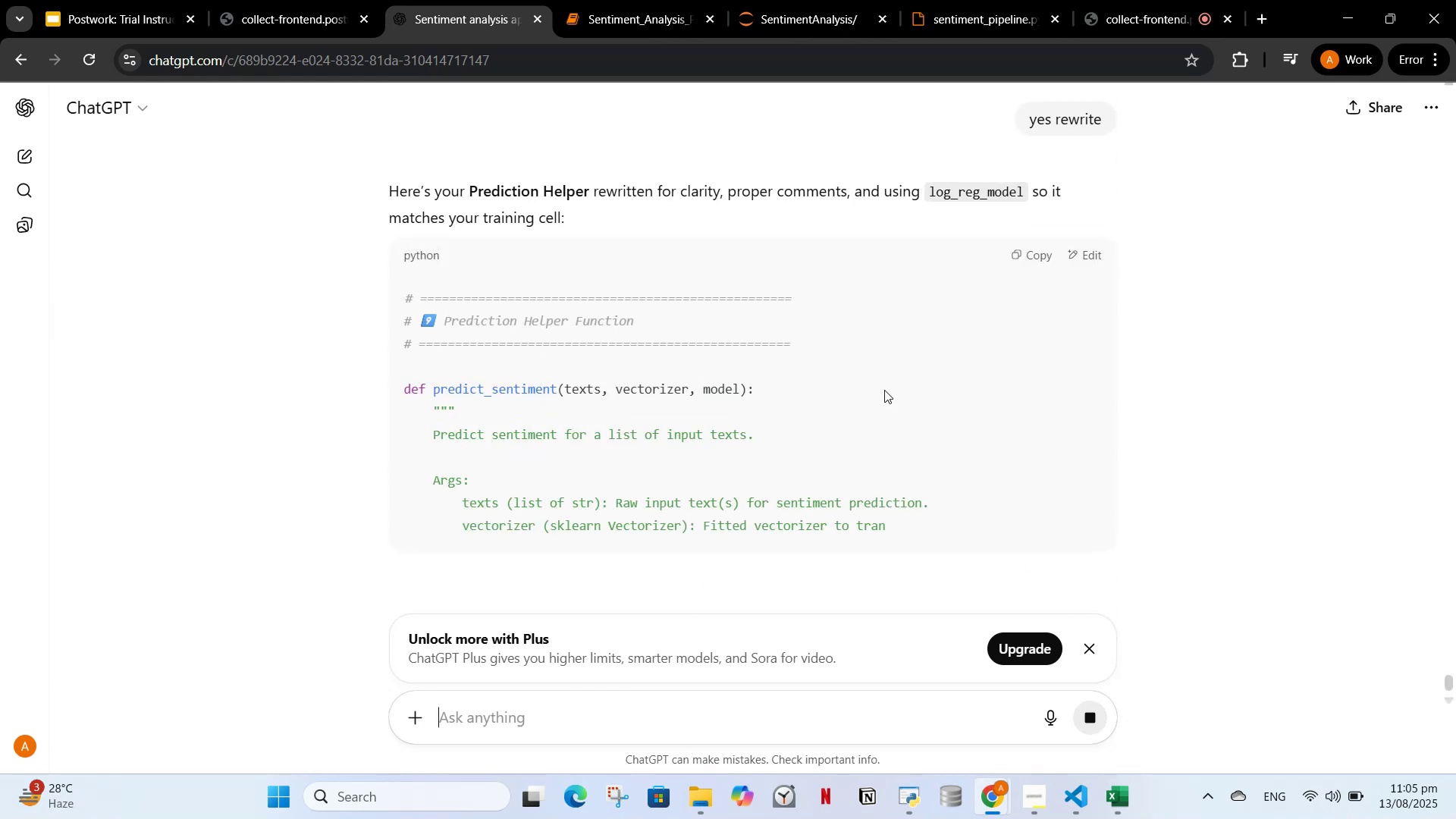 
wait(5.66)
 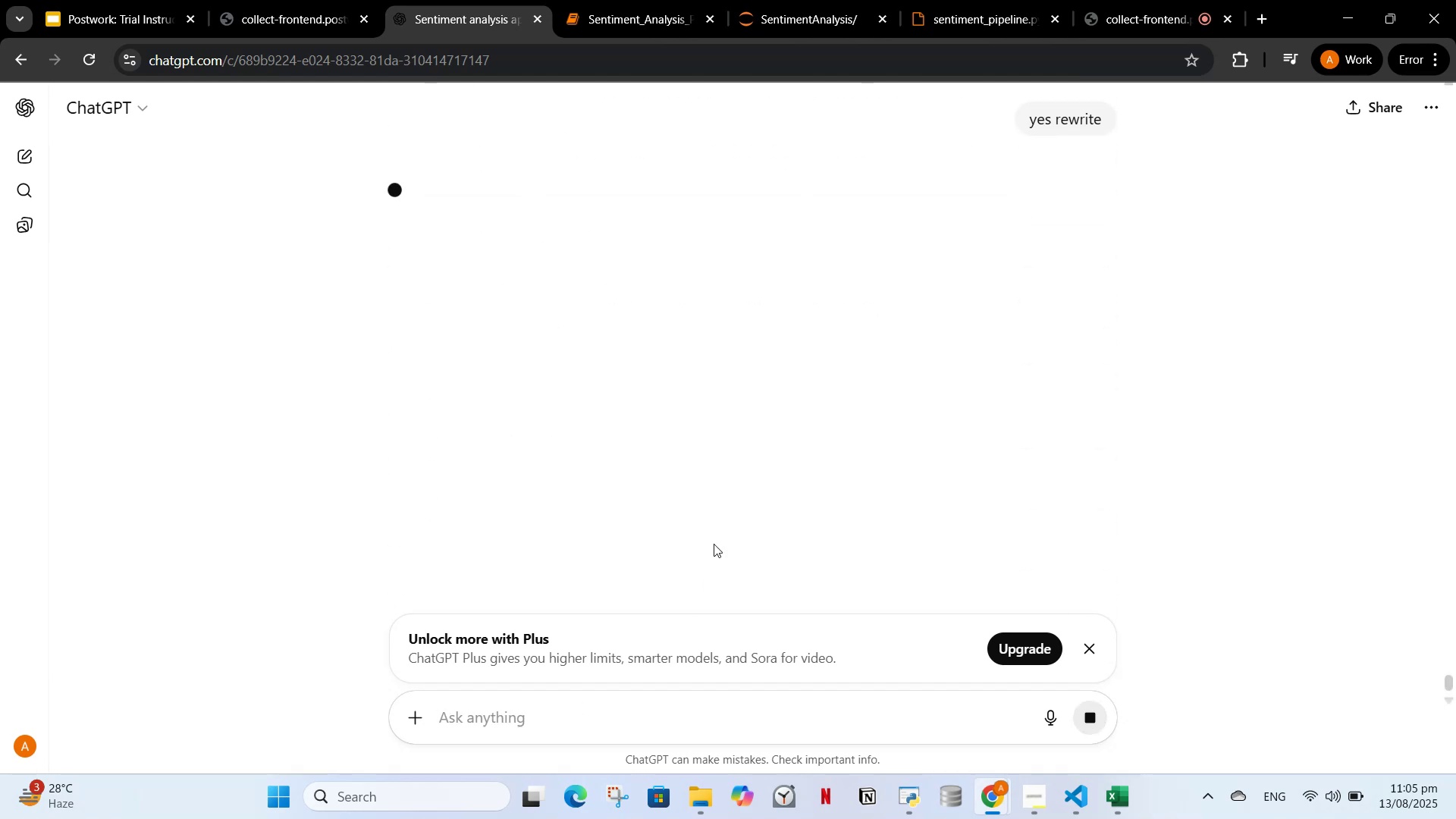 
scroll: coordinate [865, 438], scroll_direction: down, amount: 19.0
 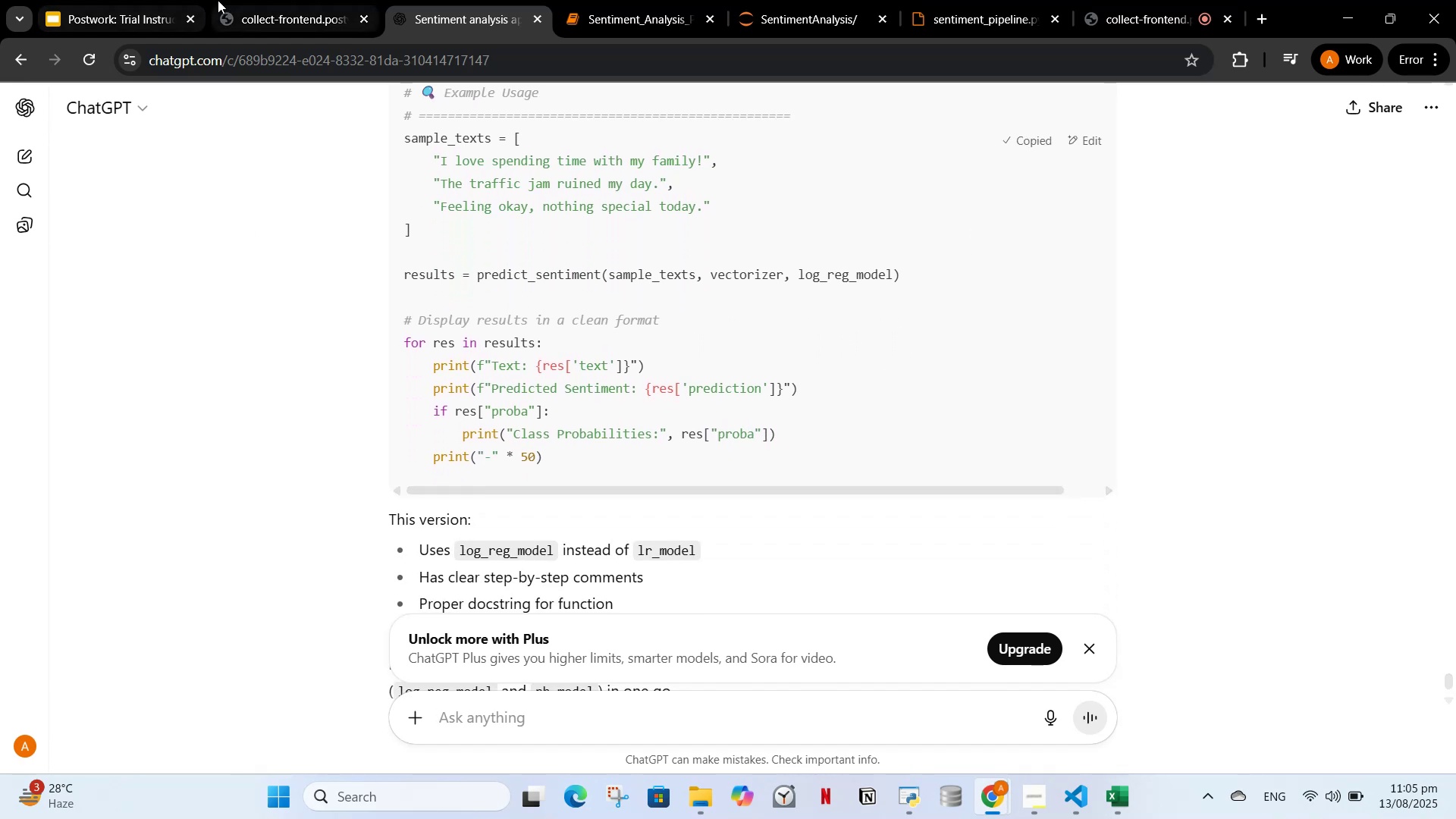 
left_click([643, 0])
 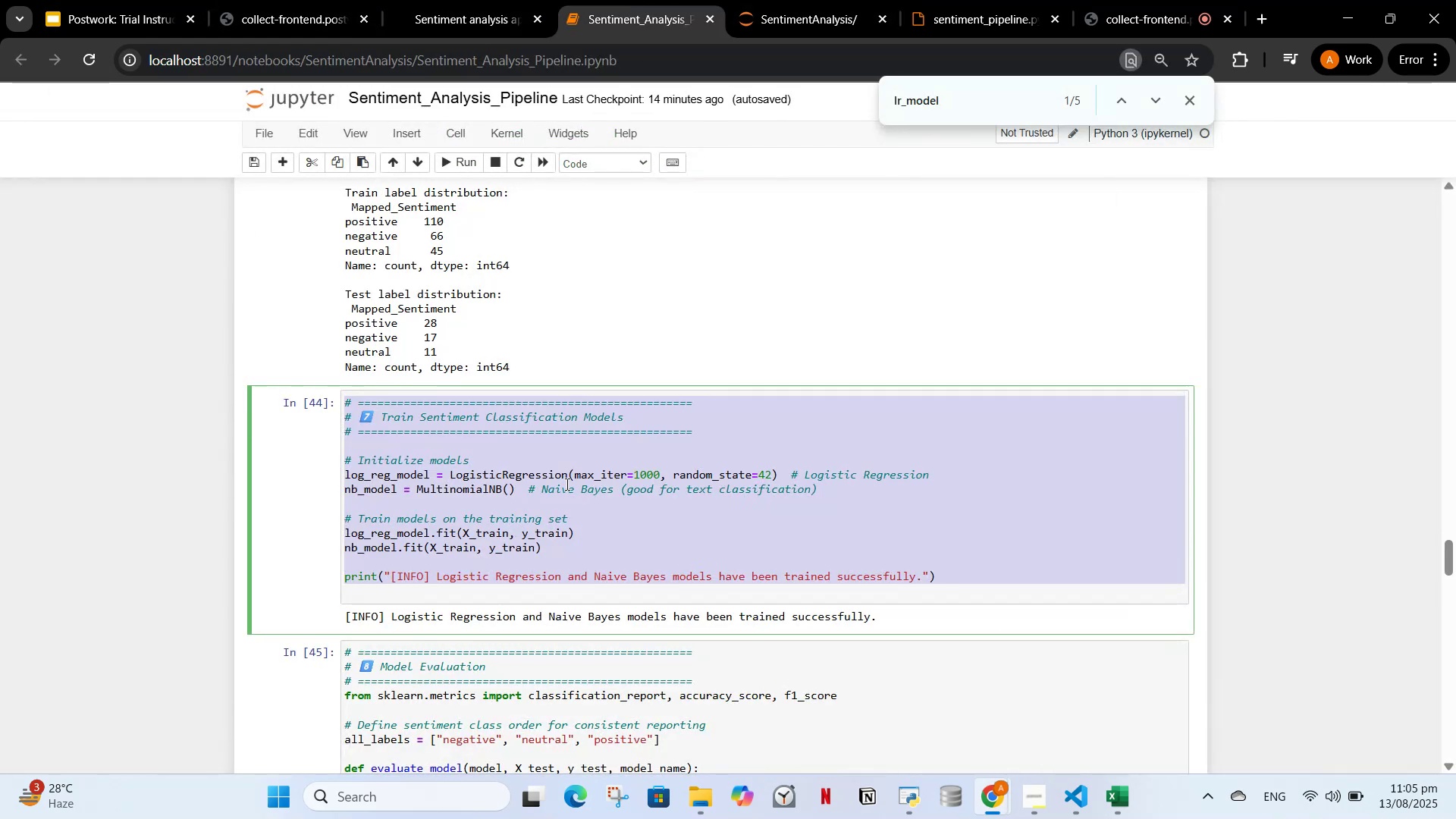 
scroll: coordinate [581, 504], scroll_direction: down, amount: 15.0
 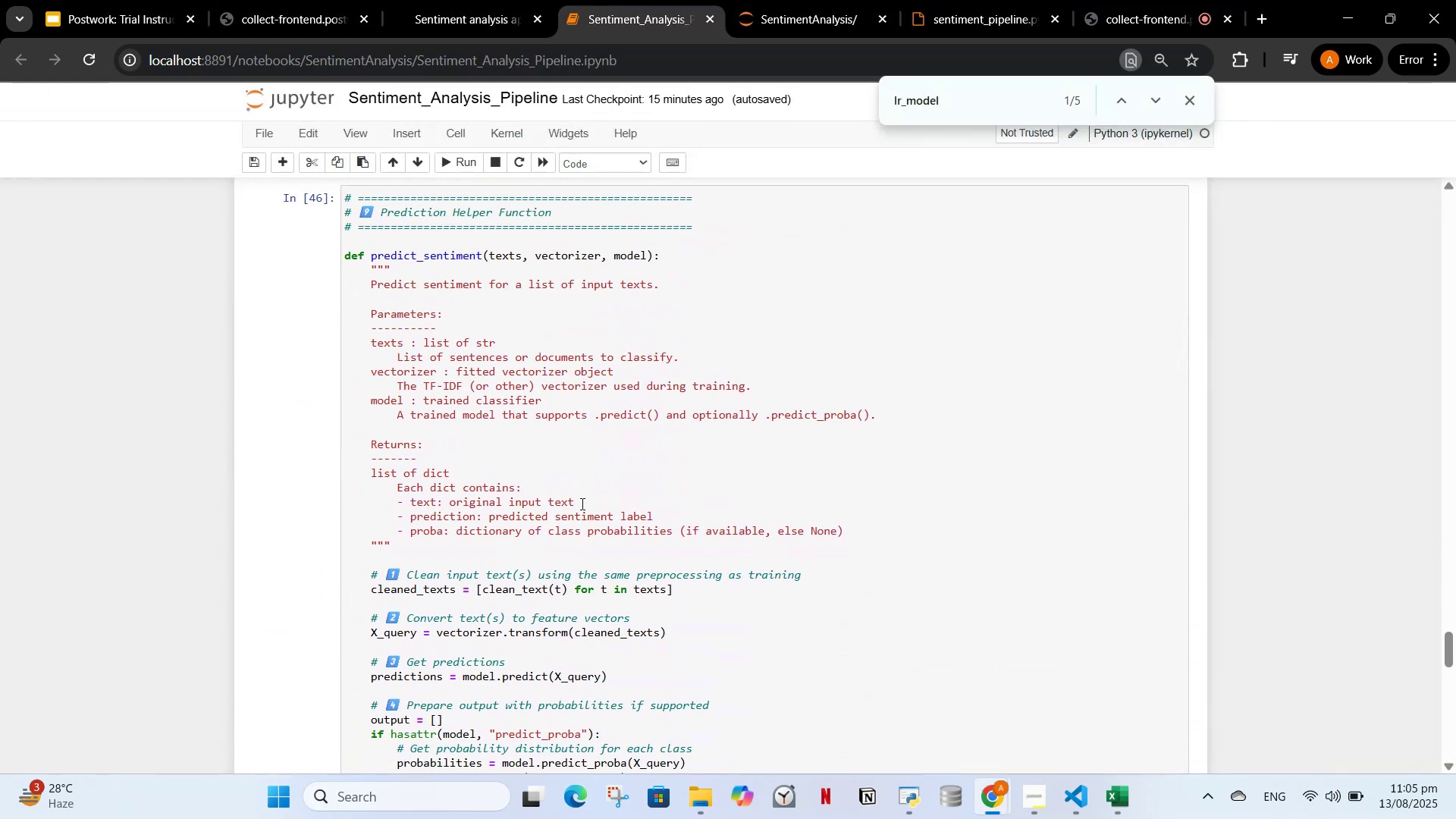 
left_click([581, 504])
 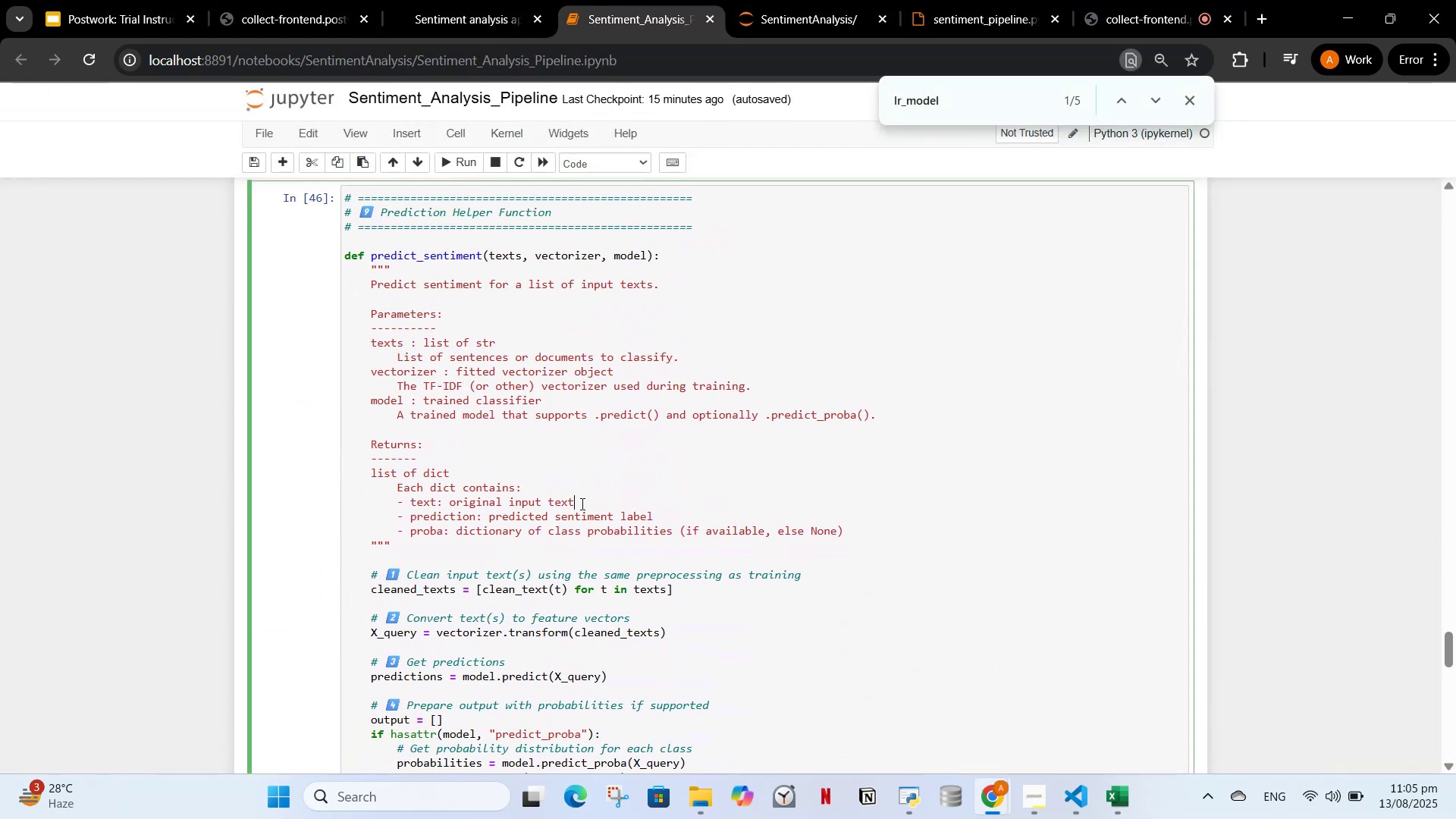 
key(Control+A)
 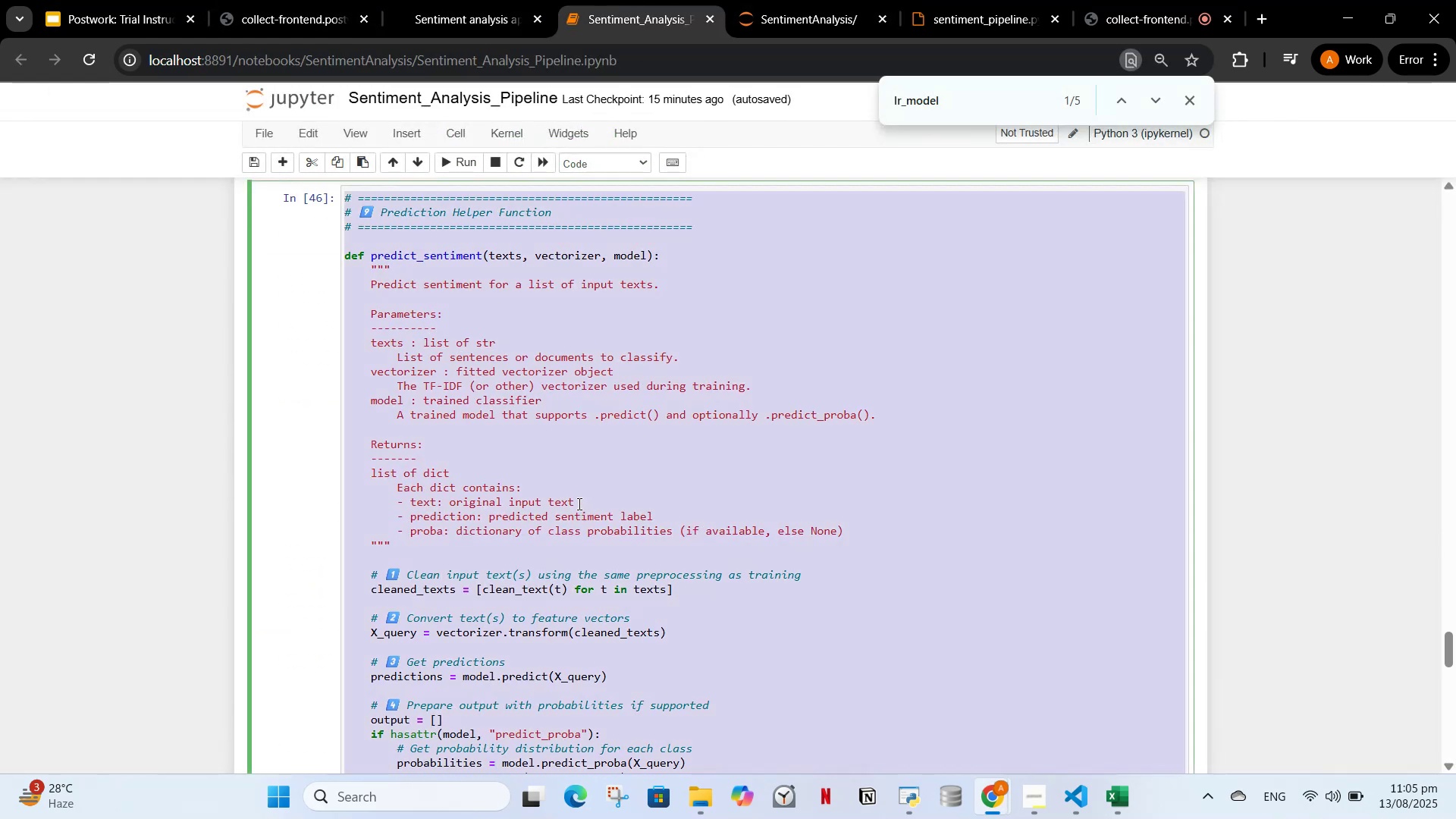 
key(V)
 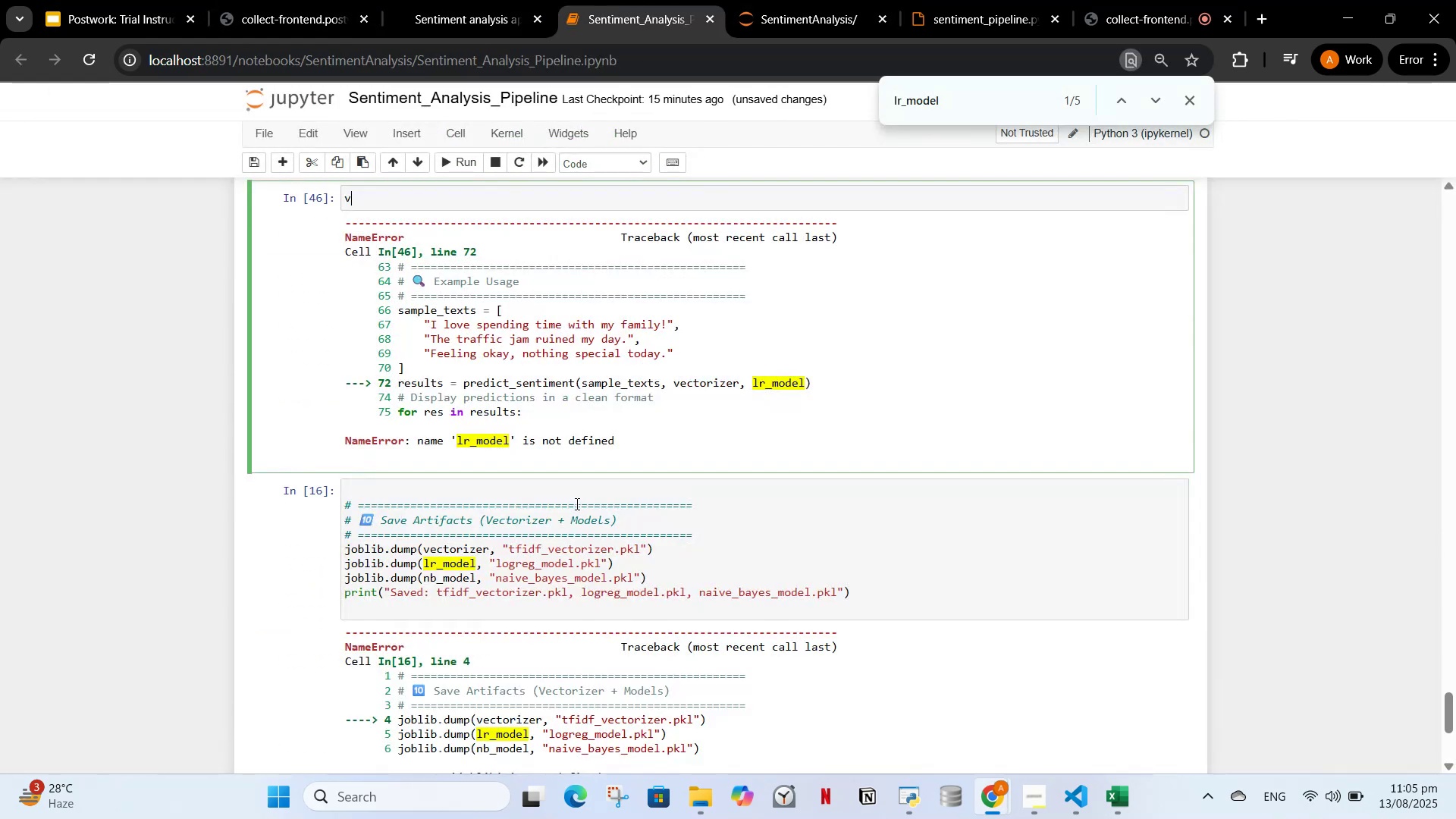 
key(Control+ControlLeft)
 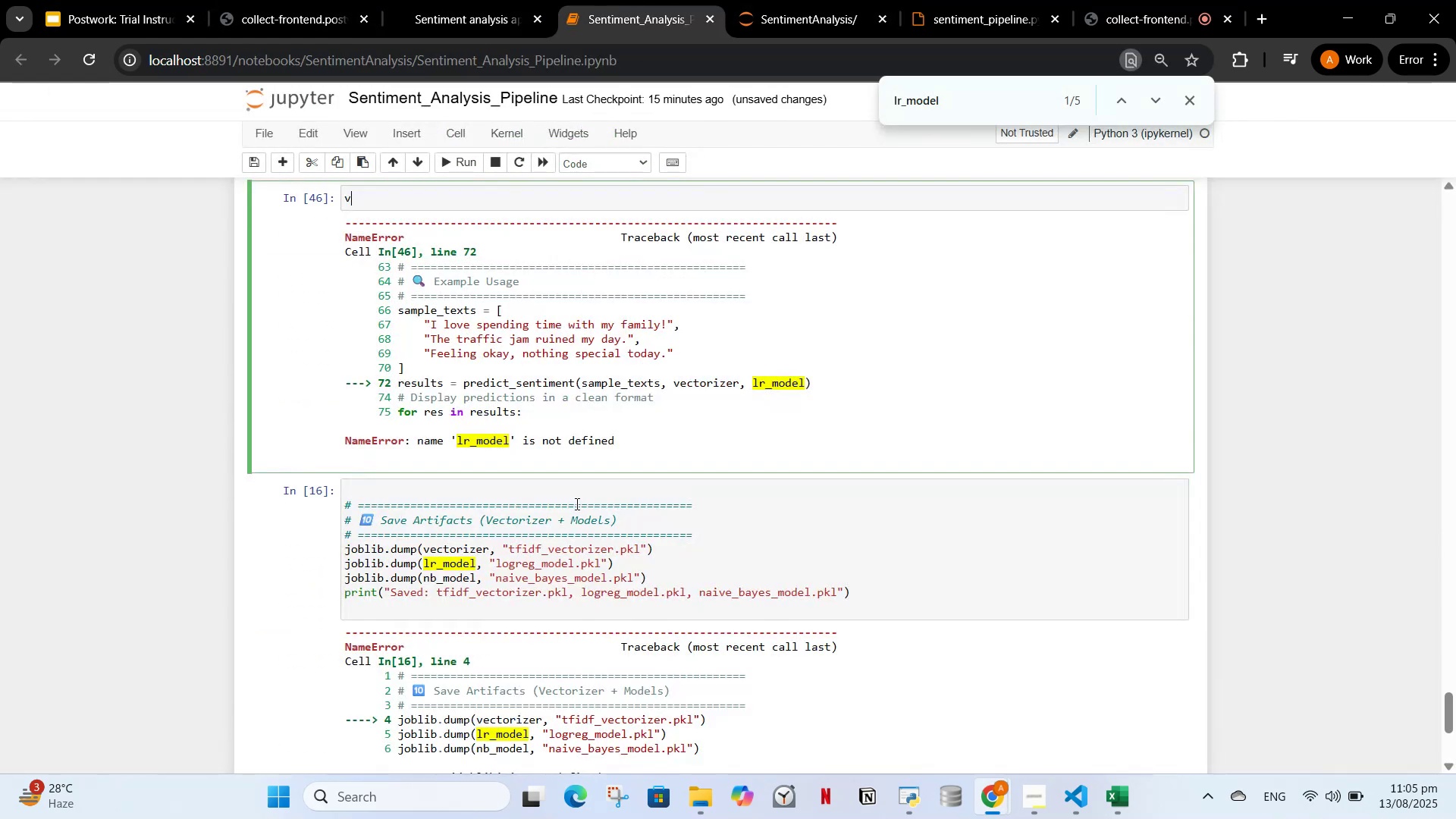 
scroll: coordinate [576, 502], scroll_direction: up, amount: 4.0
 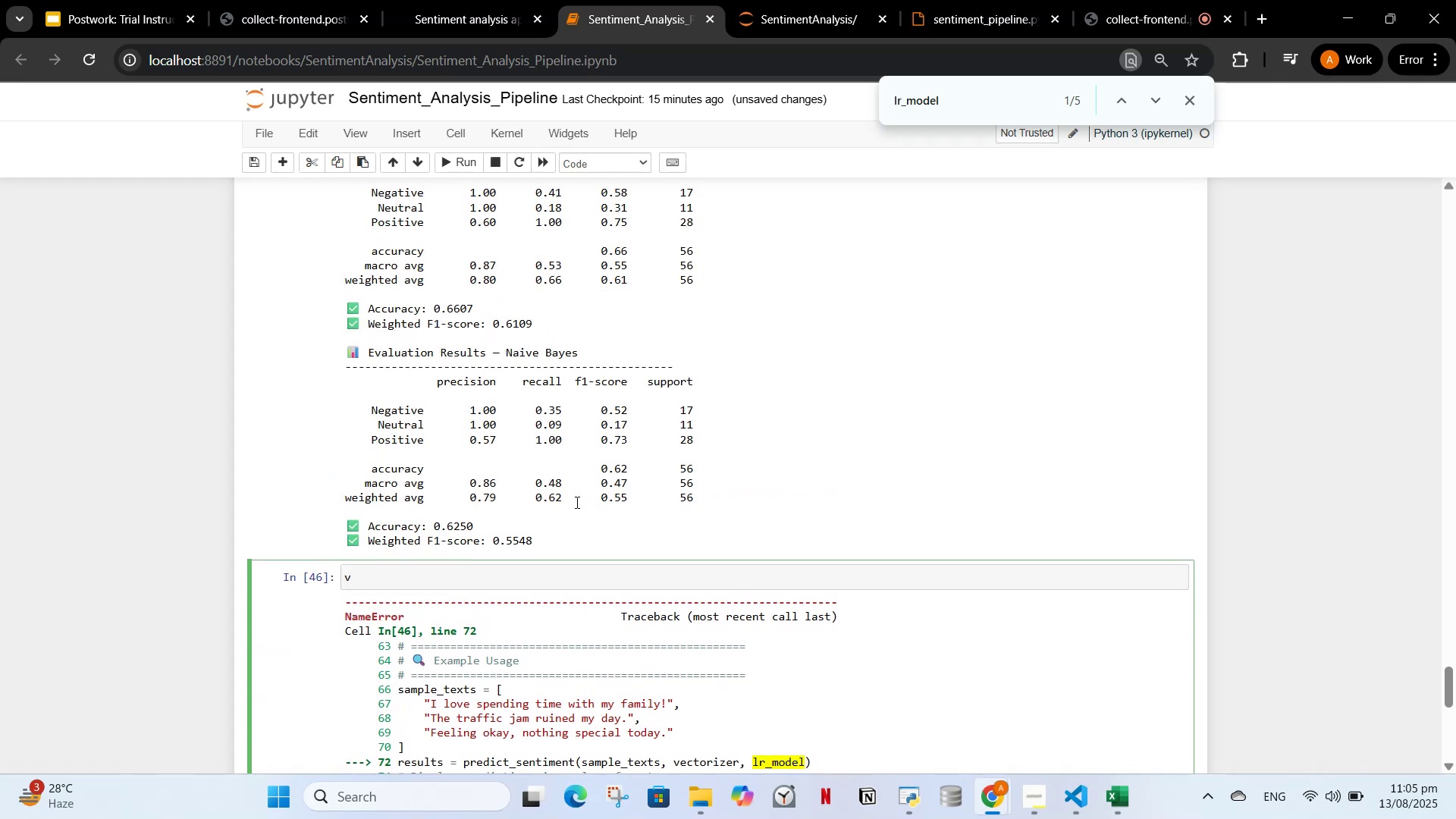 
key(Backspace)
 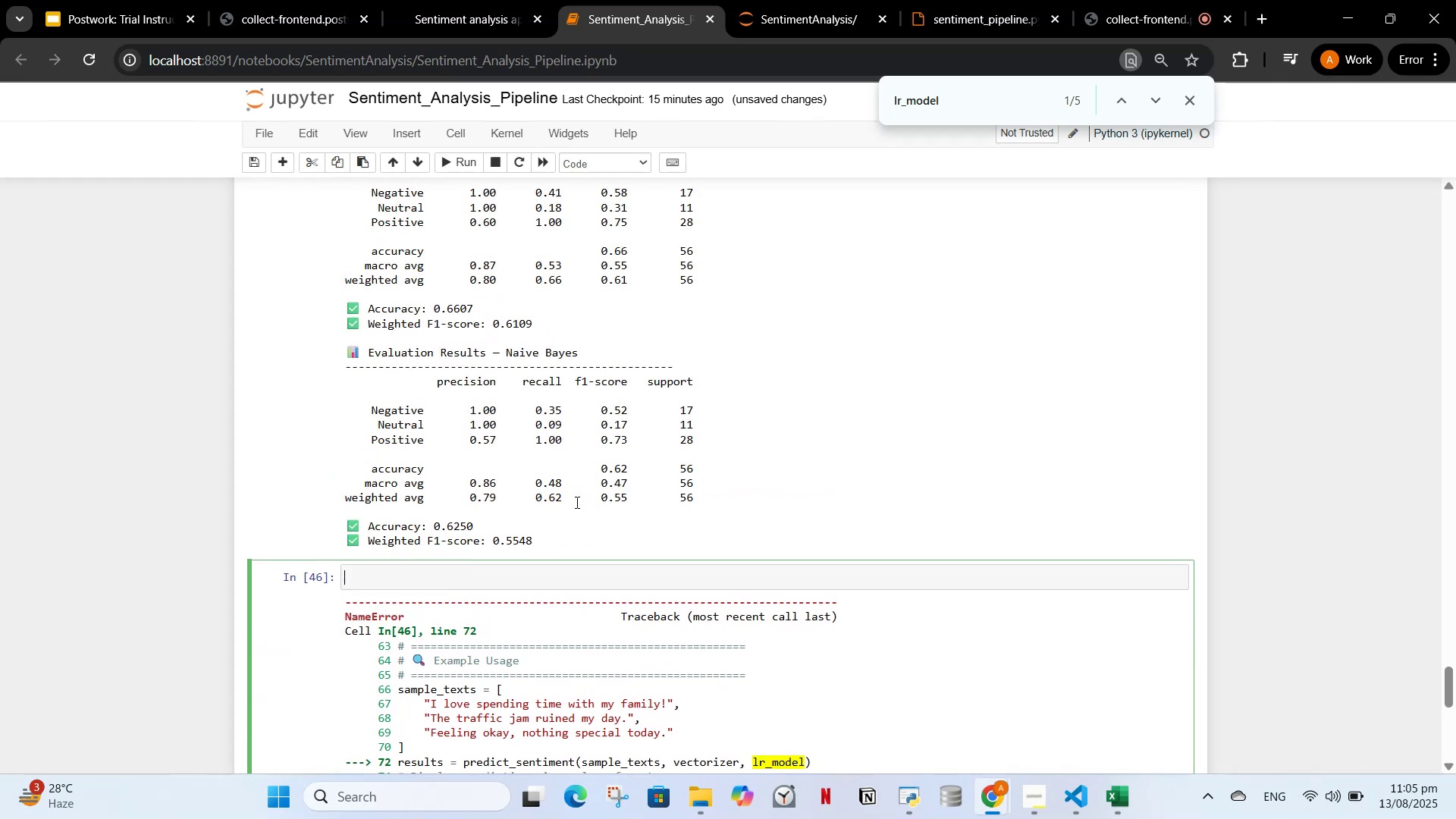 
key(Control+V)
 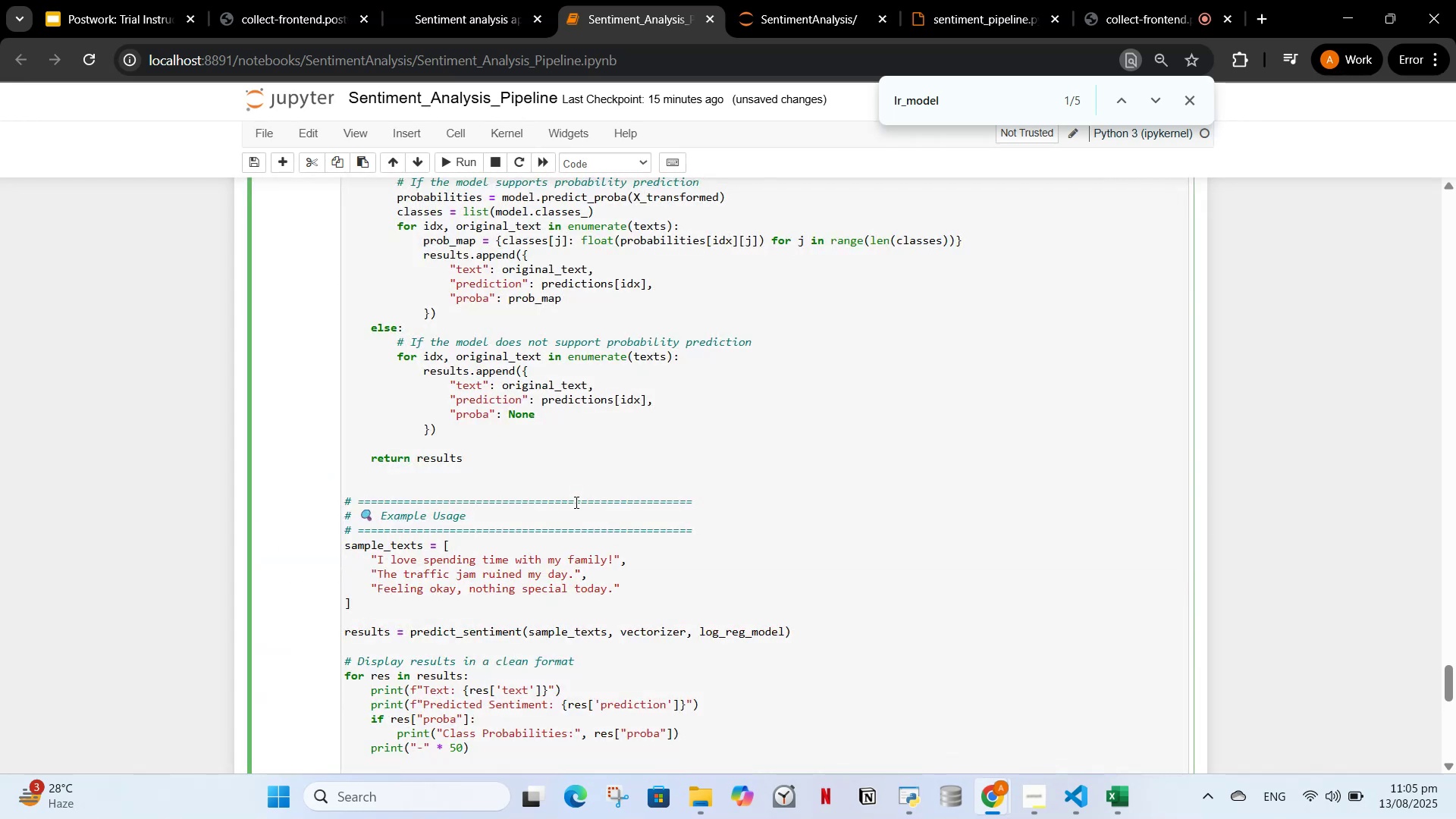 
scroll: coordinate [483, 438], scroll_direction: up, amount: 8.0
 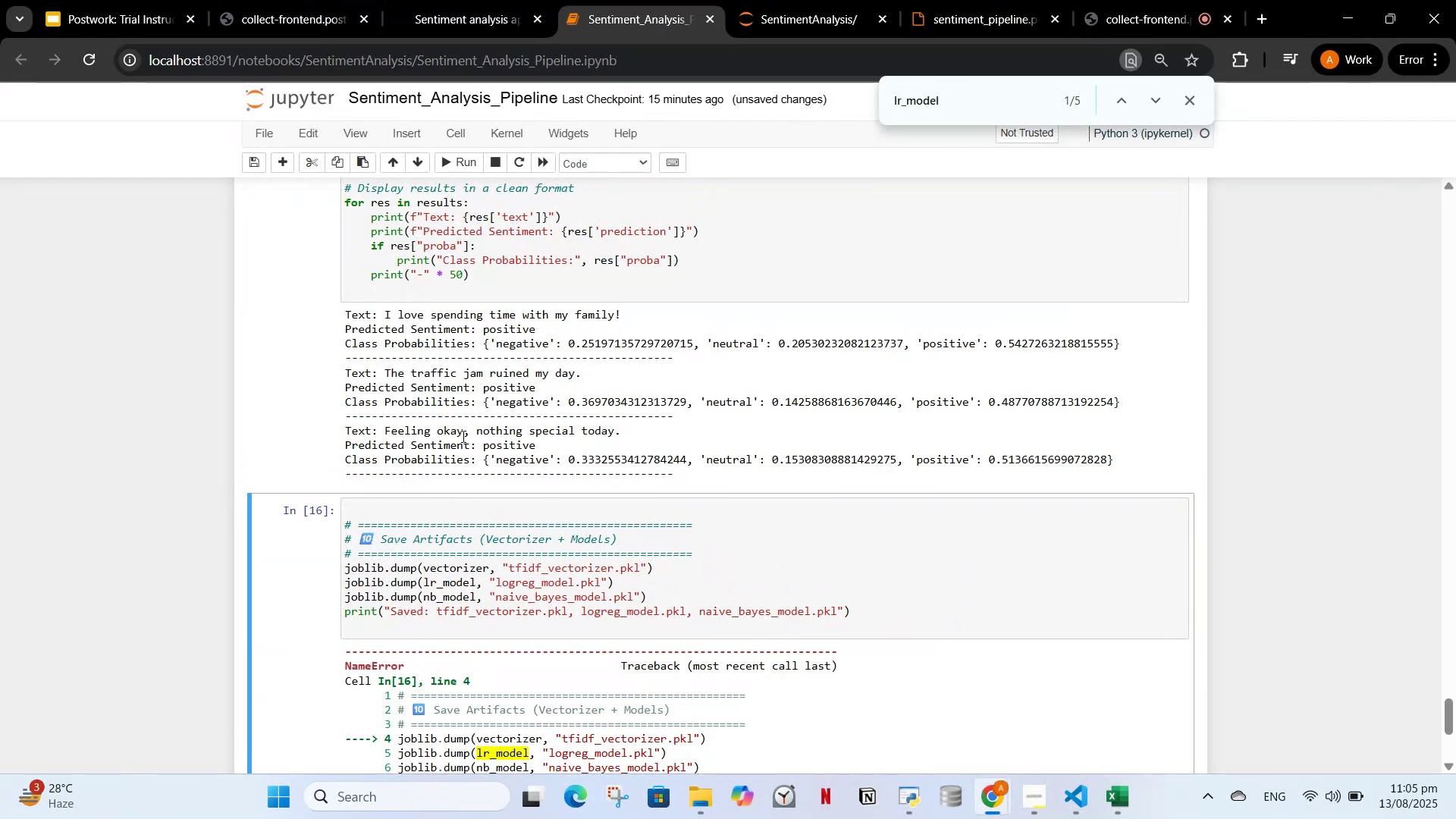 
wait(8.17)
 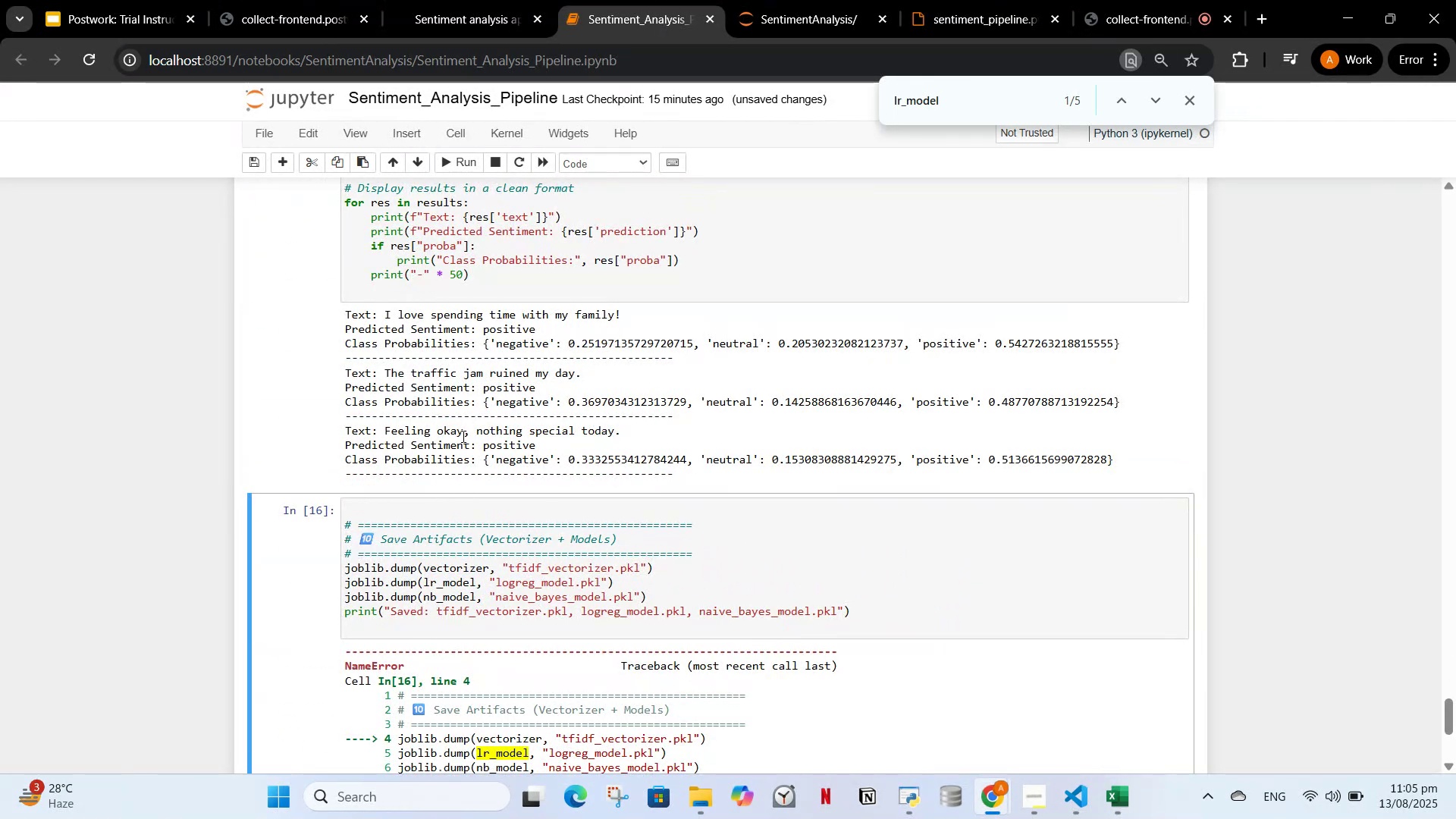 
left_click_drag(start_coordinate=[1137, 468], to_coordinate=[345, 305])
 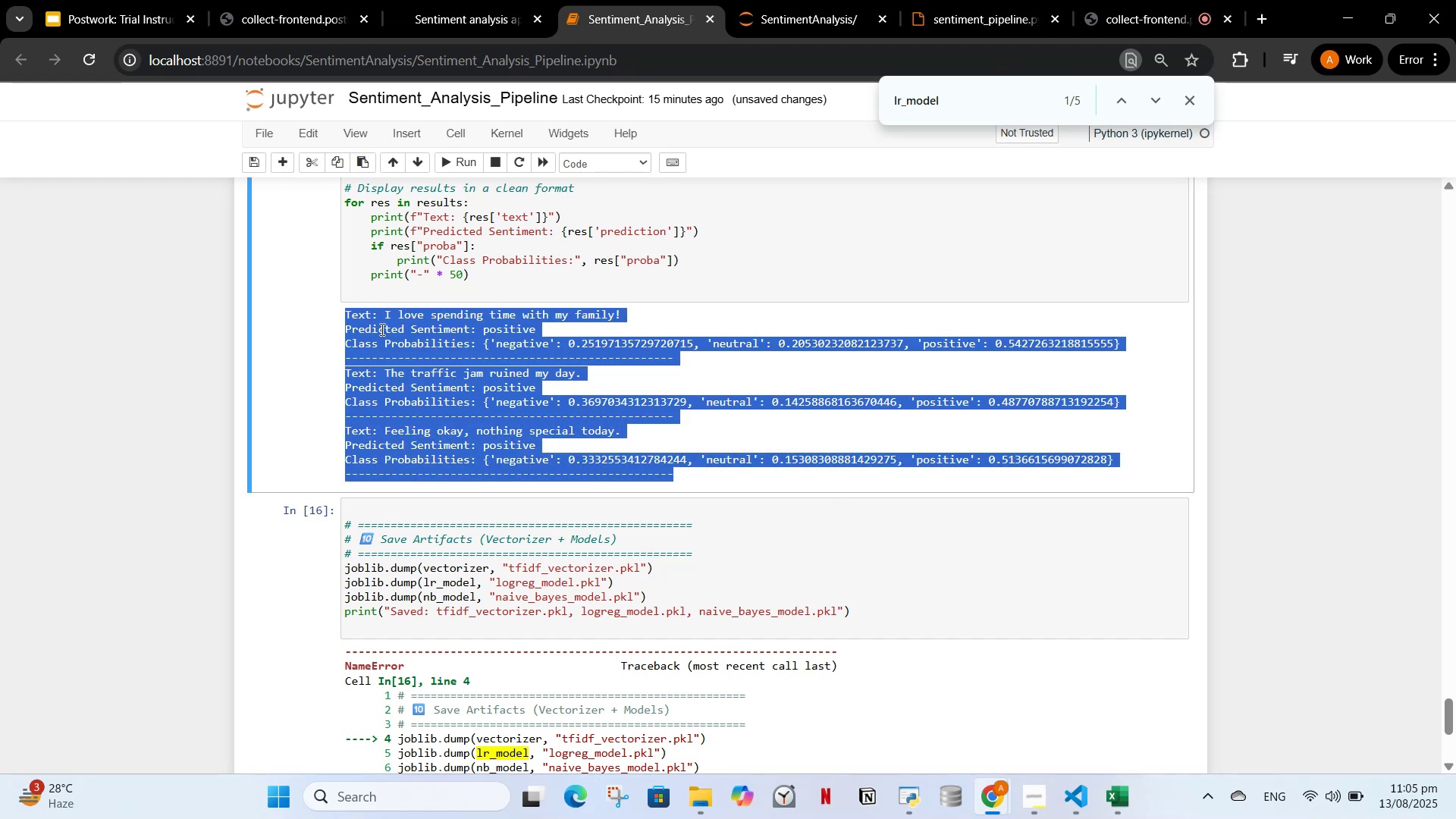 
key(Control+C)
 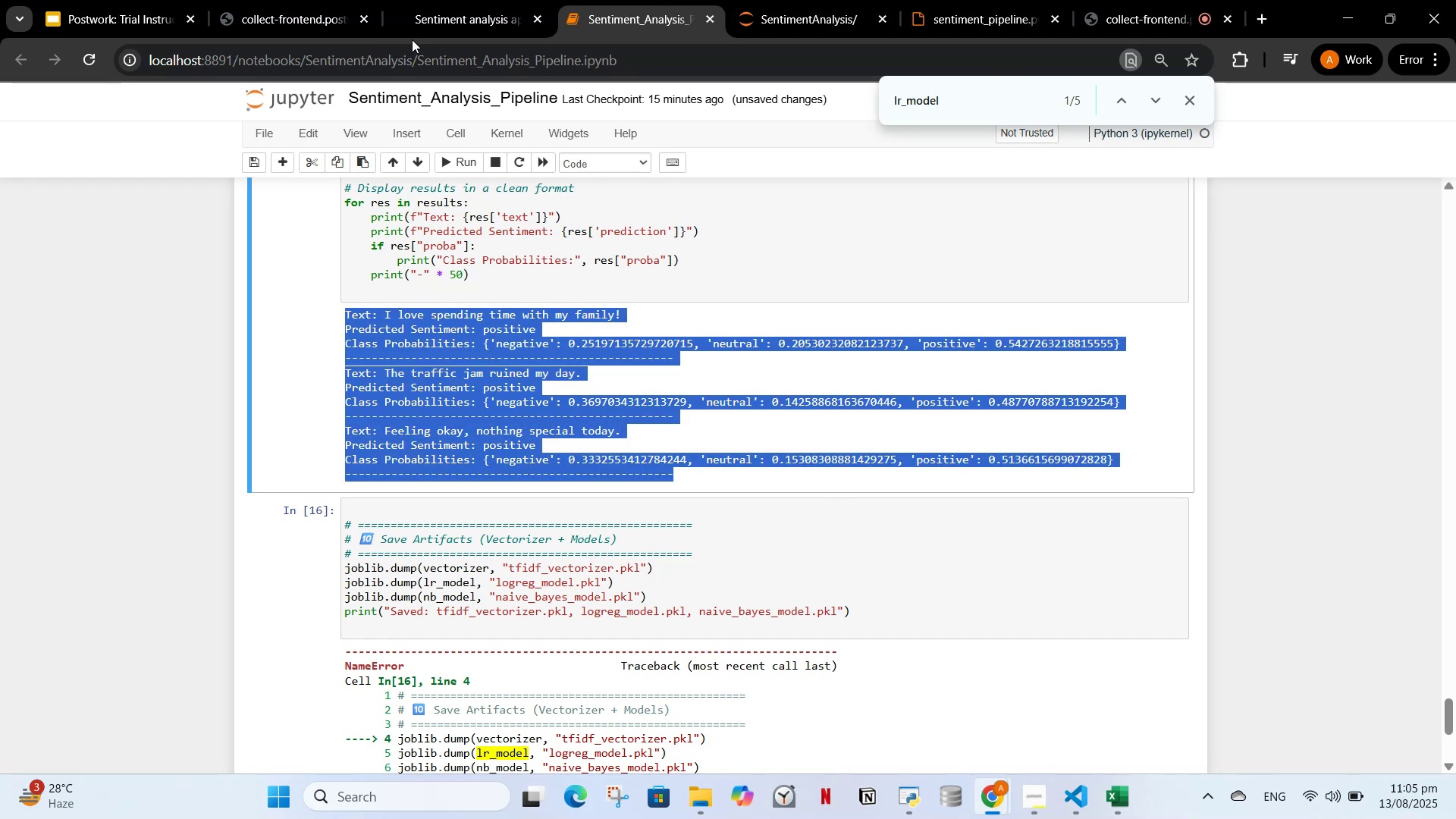 
left_click([438, 8])
 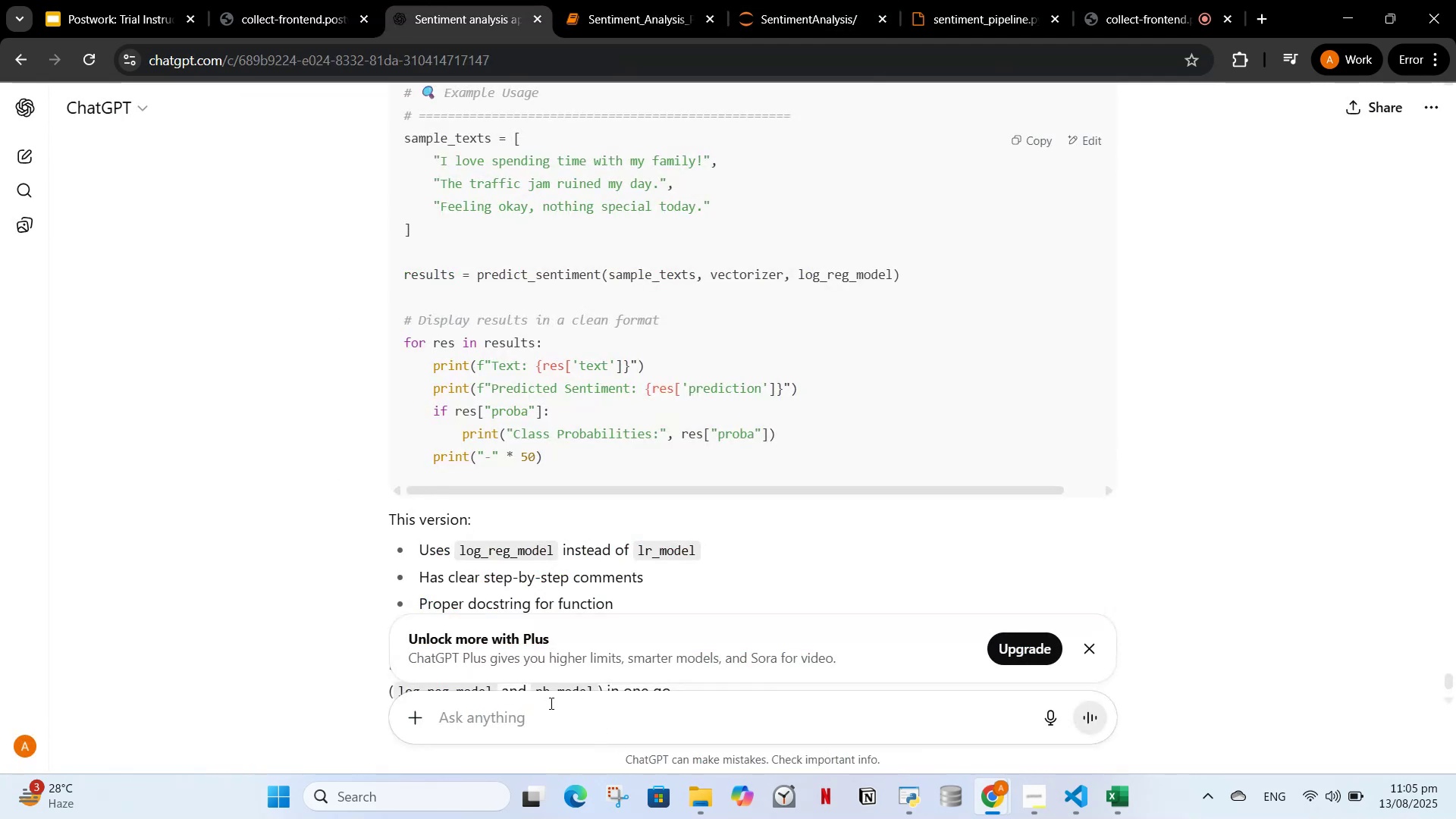 
double_click([549, 731])
 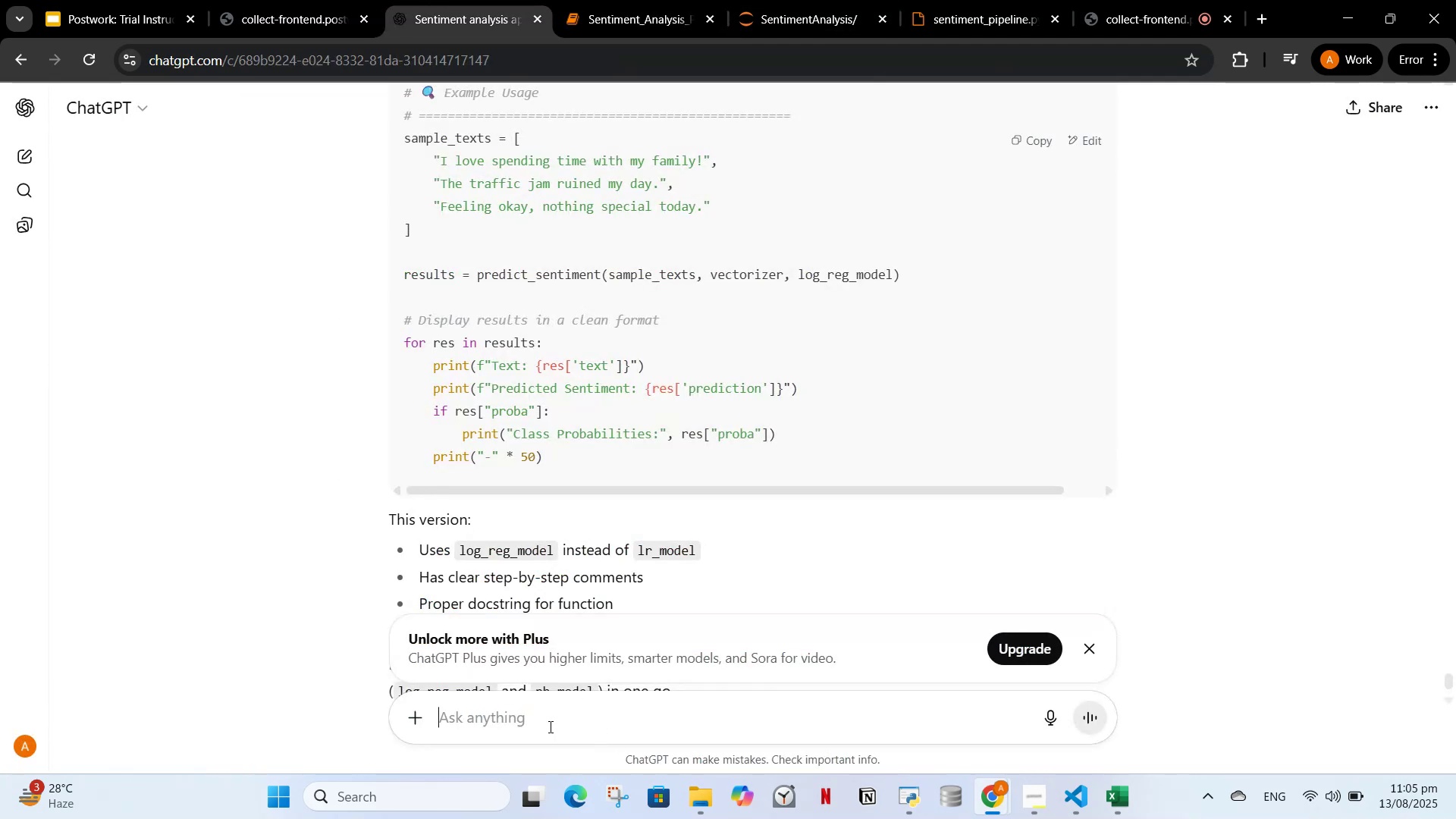 
key(Control+ControlLeft)
 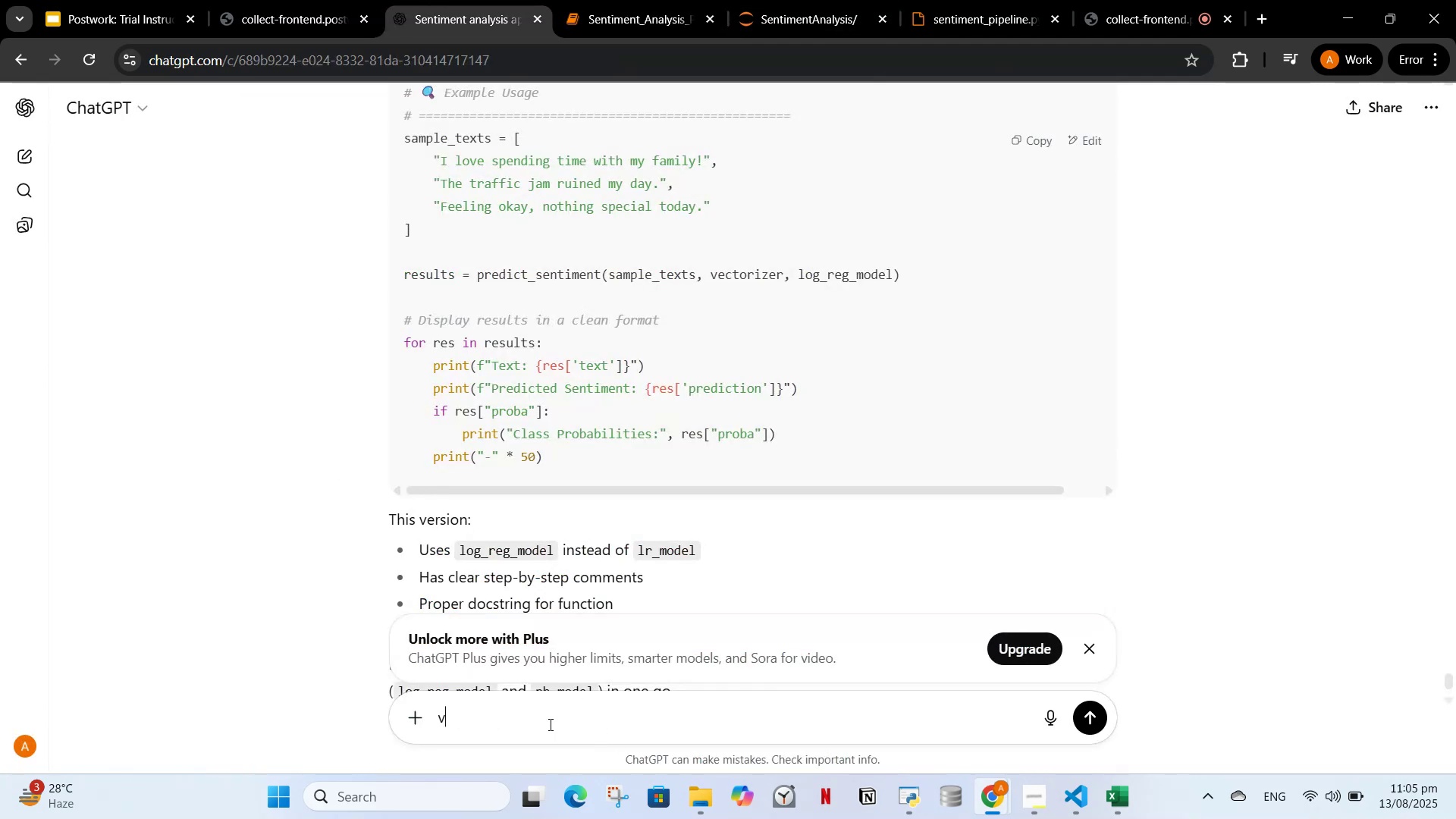 
key(V)
 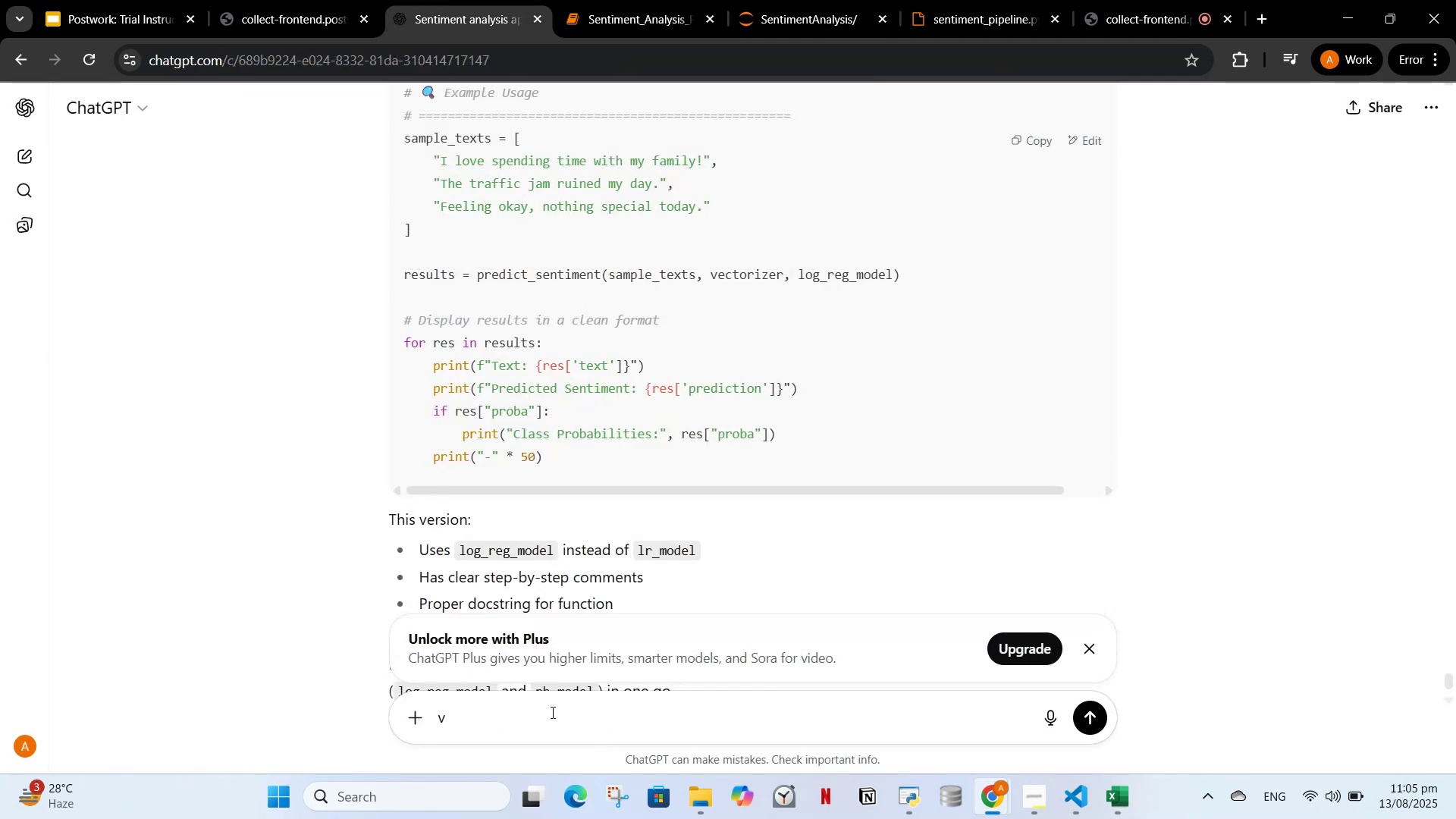 
key(Backspace)
 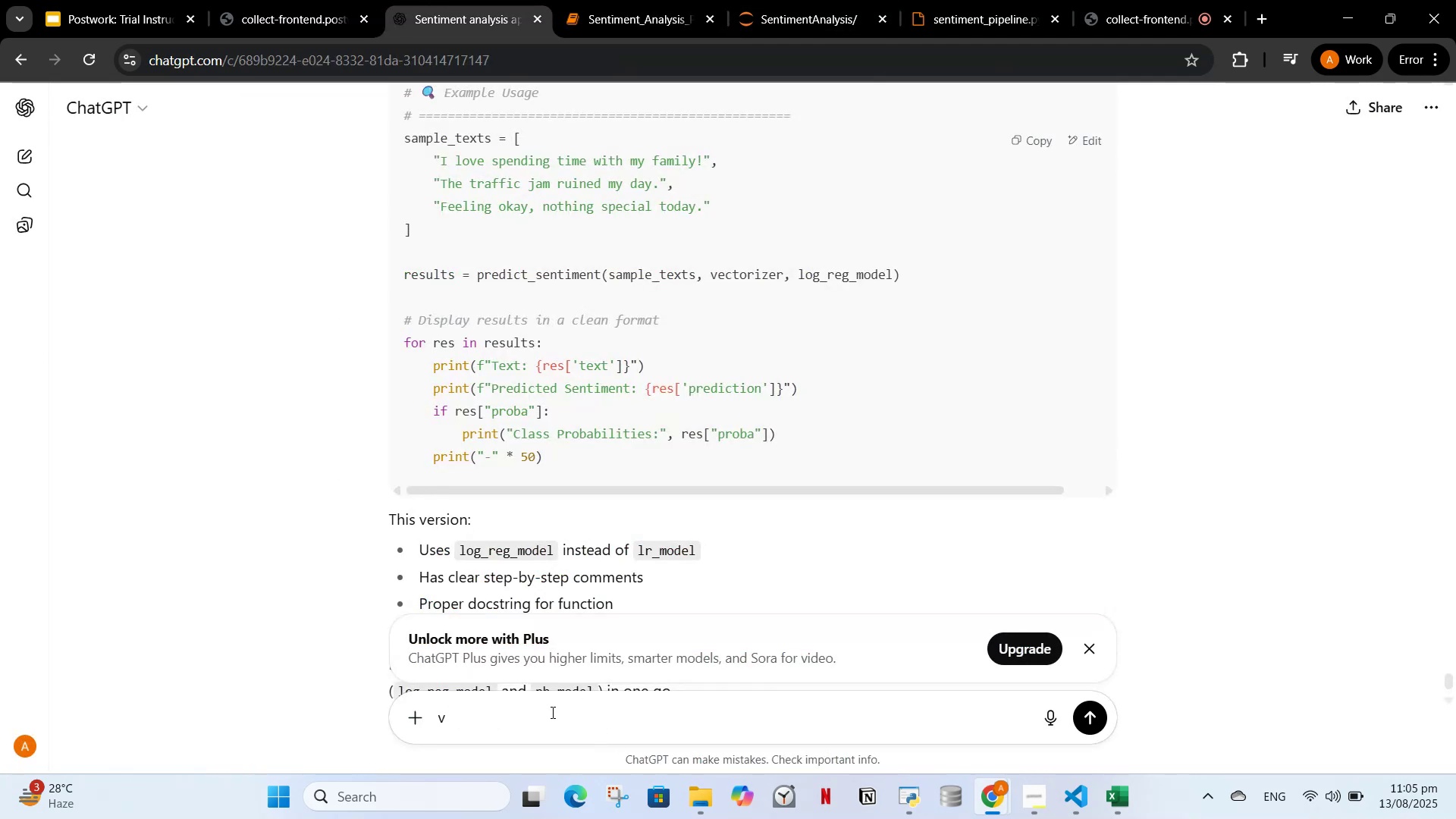 
hold_key(key=ControlLeft, duration=0.87)
 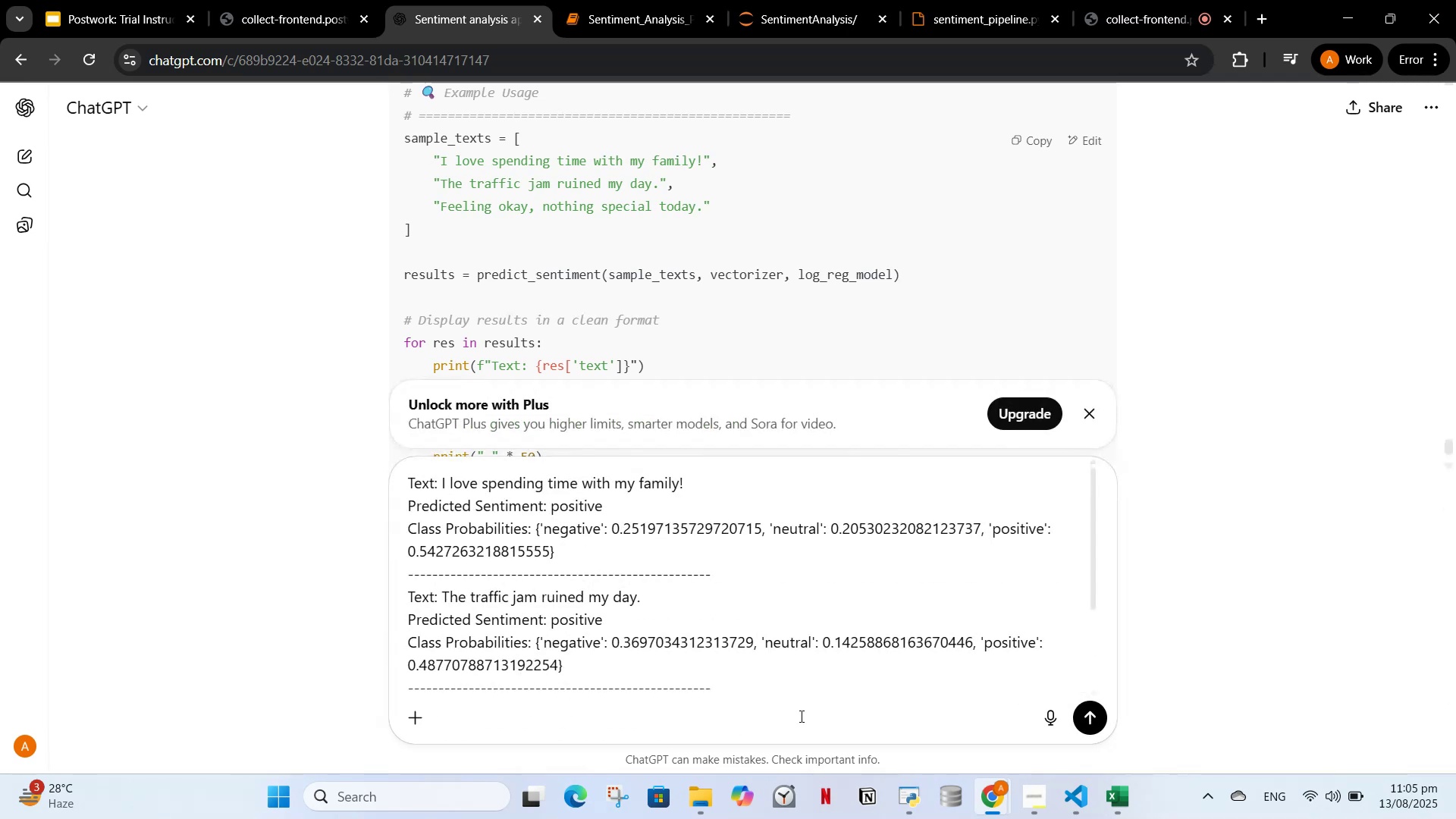 
hold_key(key=V, duration=0.36)
 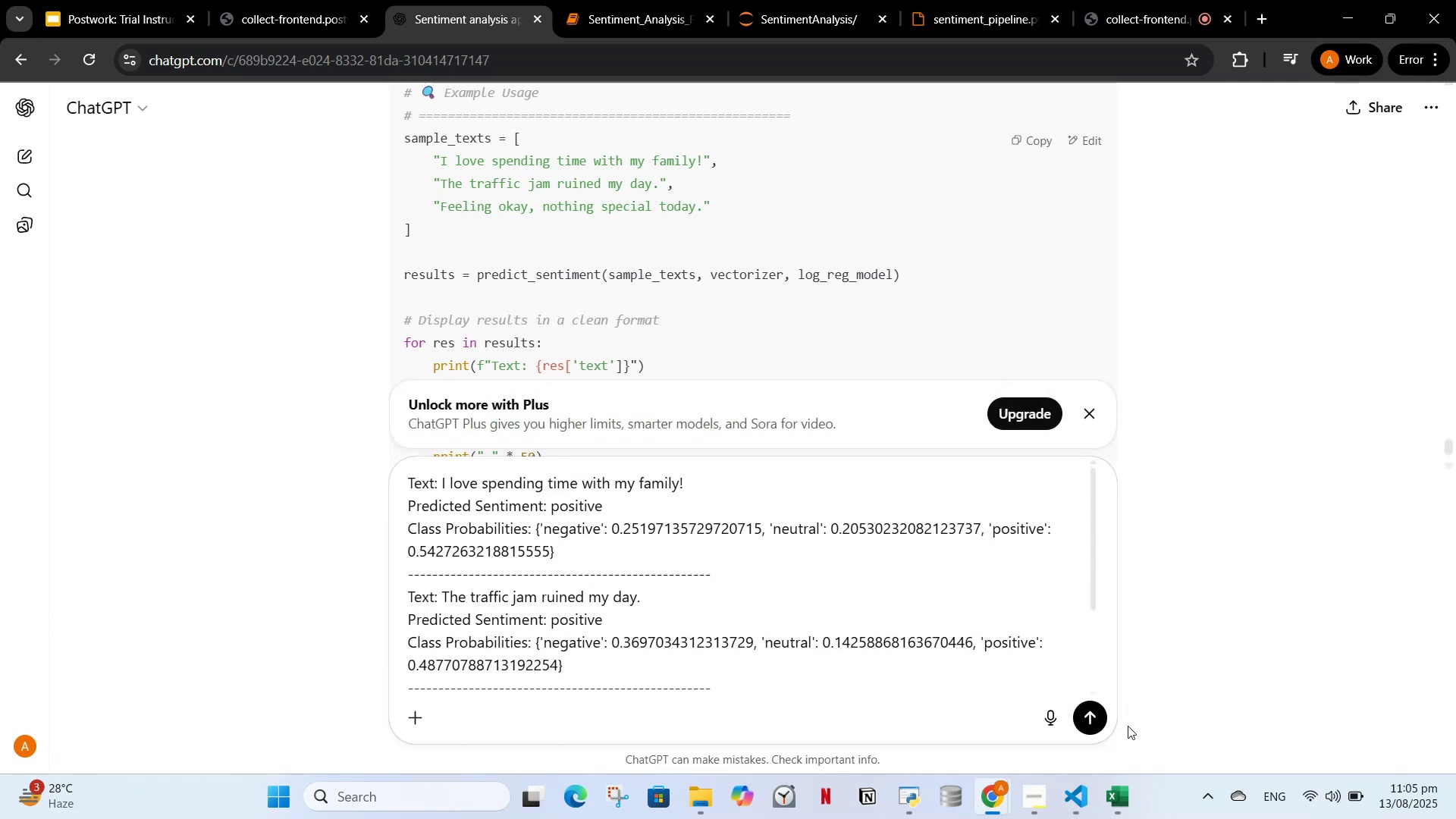 
left_click([1097, 724])
 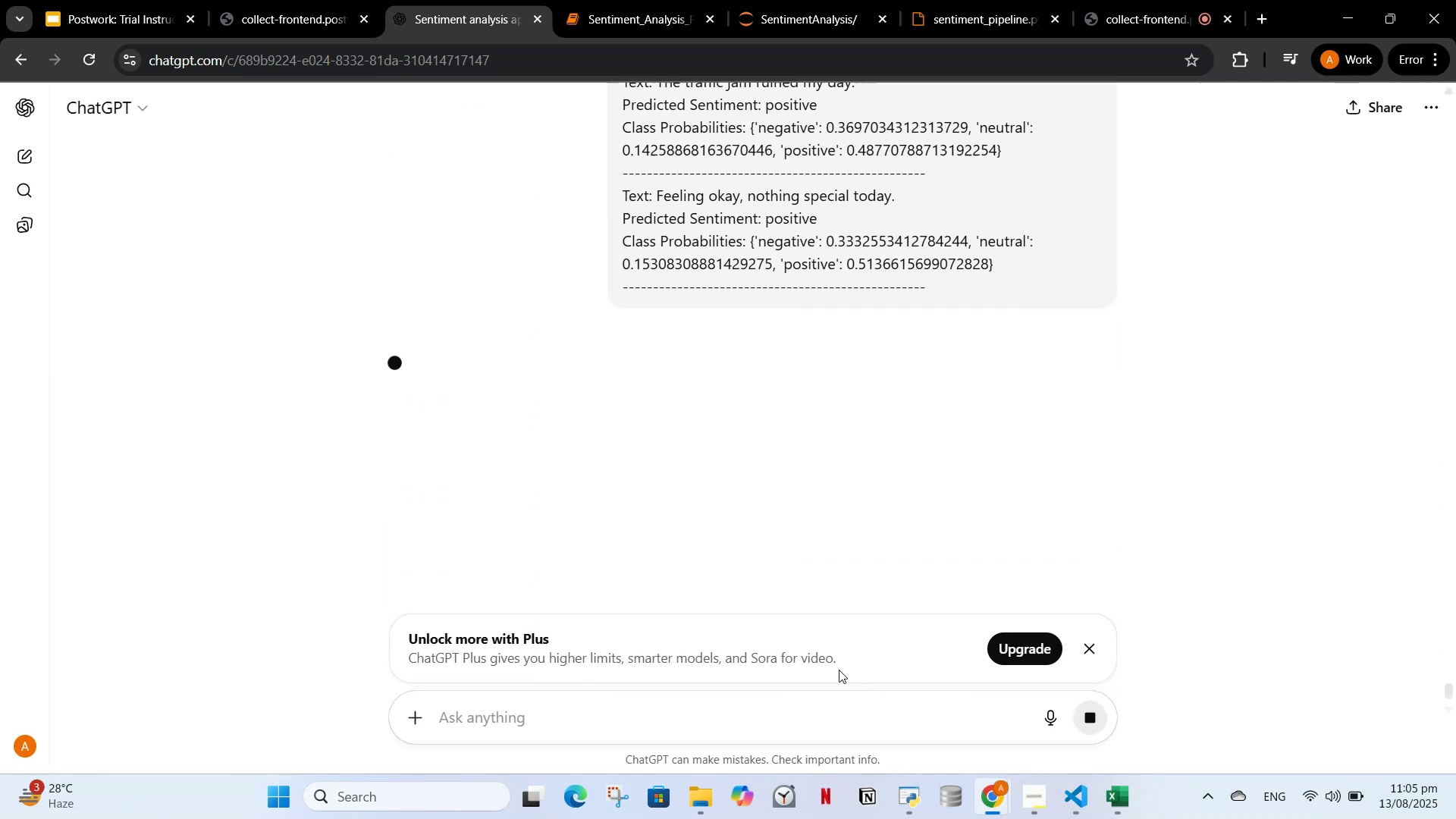 
scroll: coordinate [899, 494], scroll_direction: up, amount: 2.0
 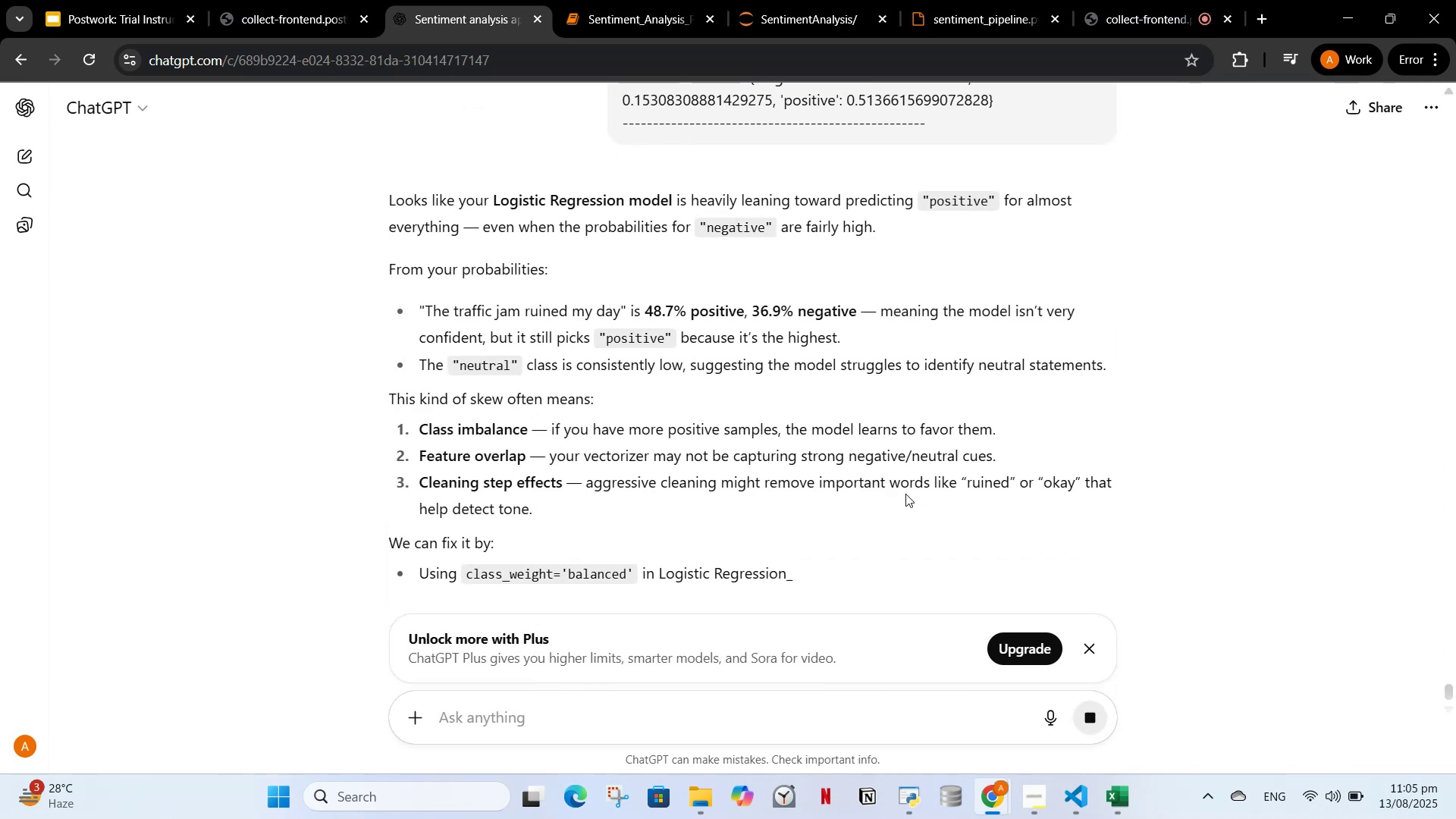 
wait(6.38)
 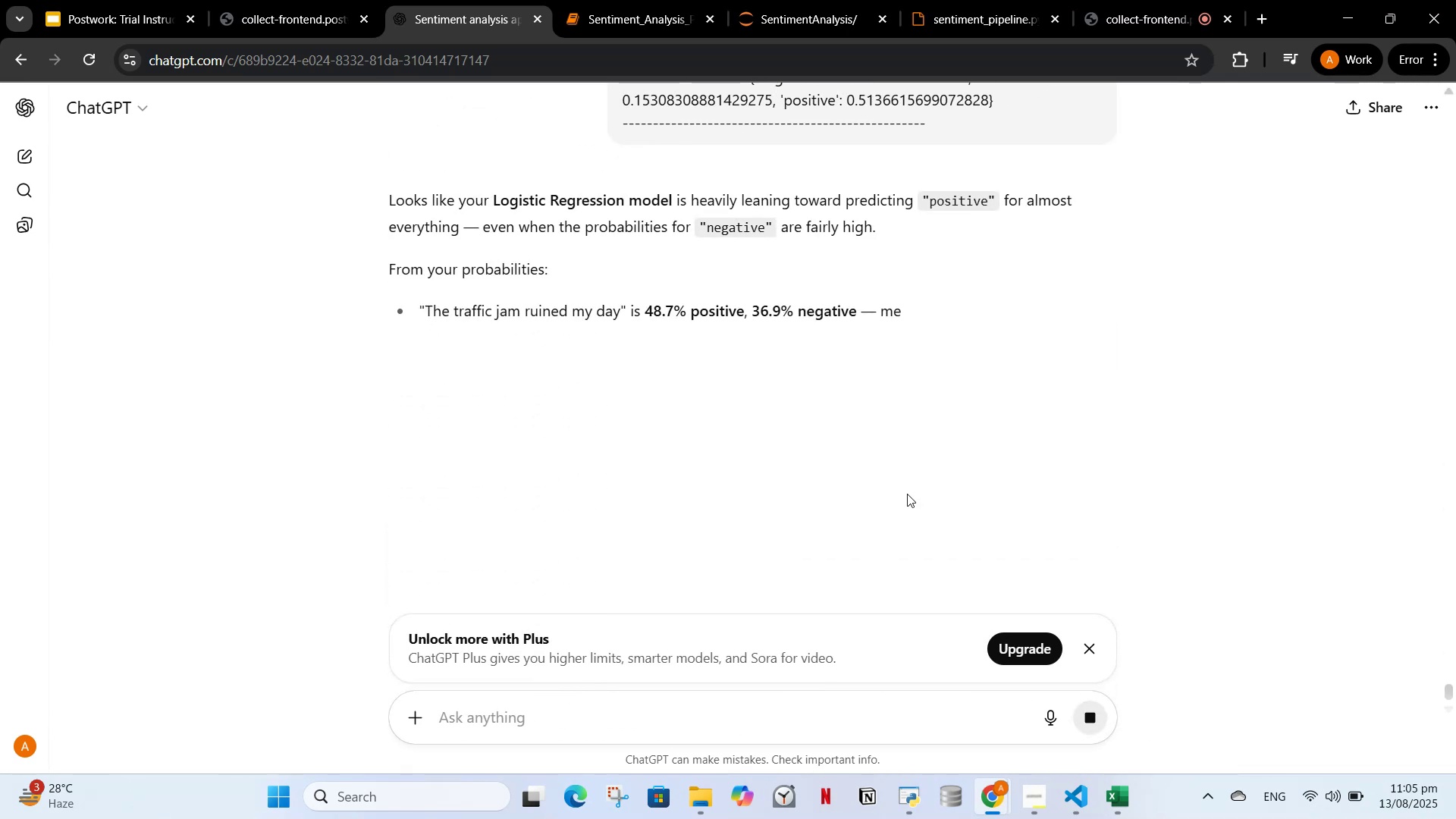 
scroll: coordinate [871, 371], scroll_direction: up, amount: 3.0
 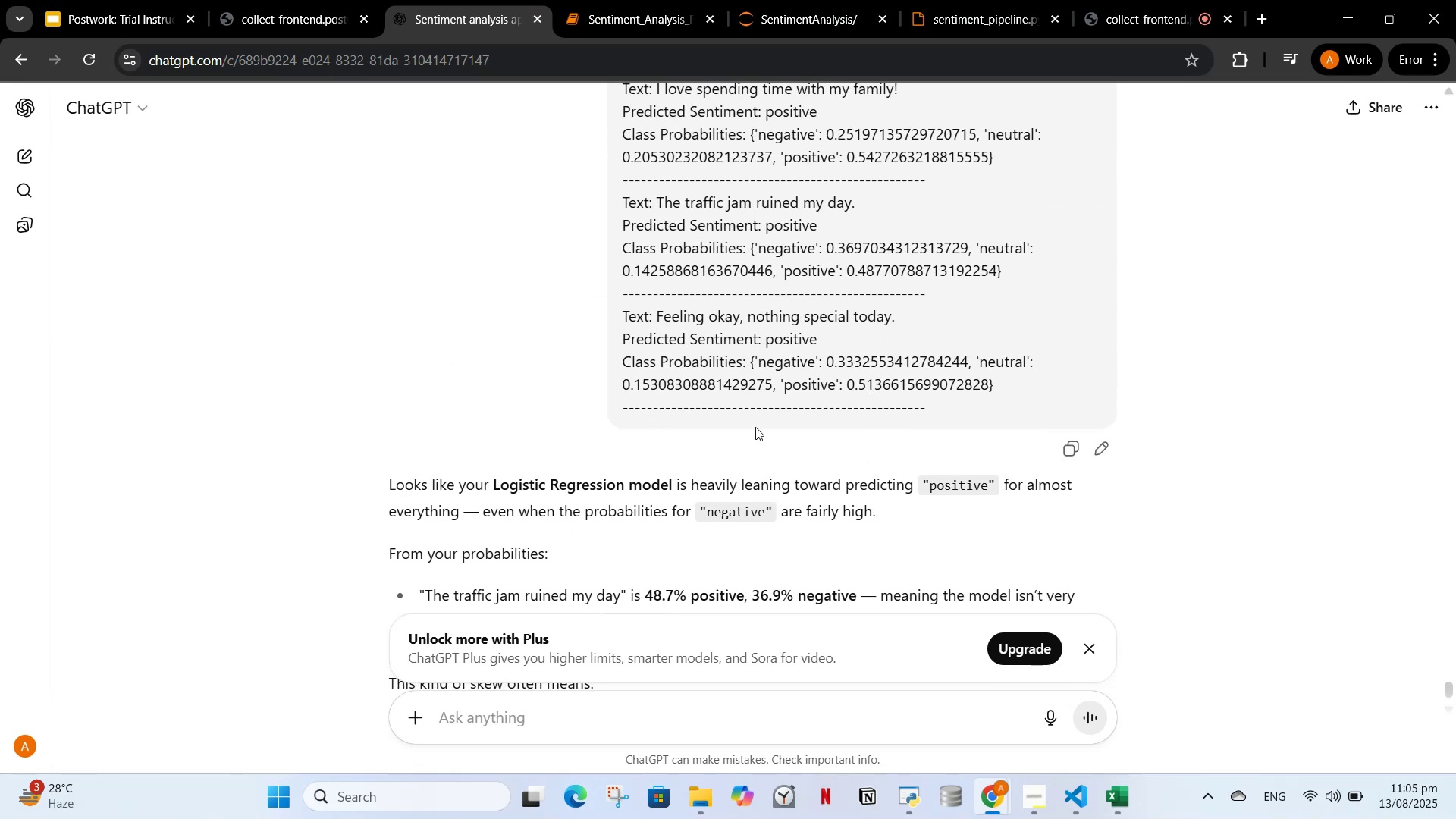 
wait(5.94)
 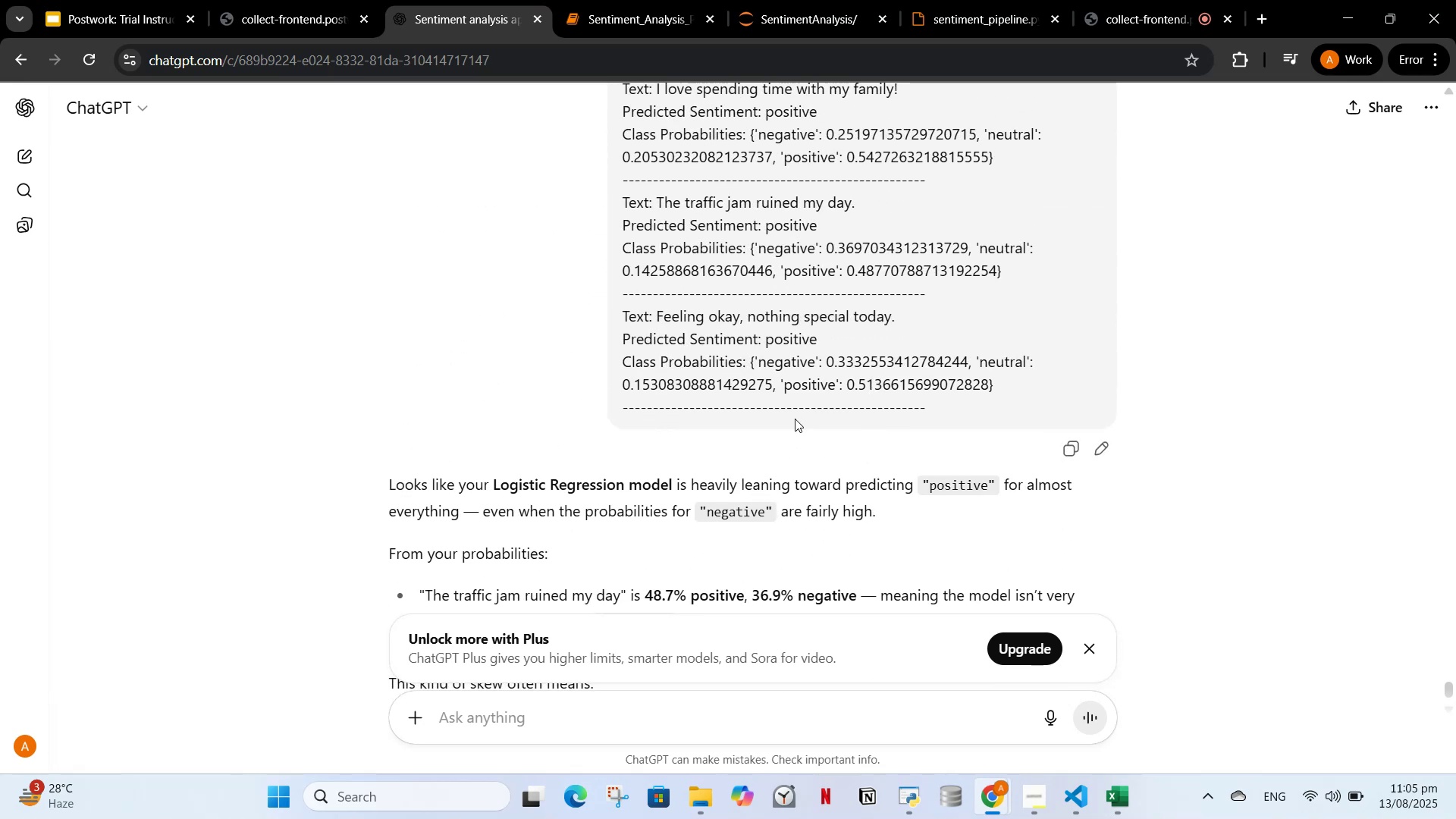 
scroll: coordinate [767, 483], scroll_direction: down, amount: 4.0
 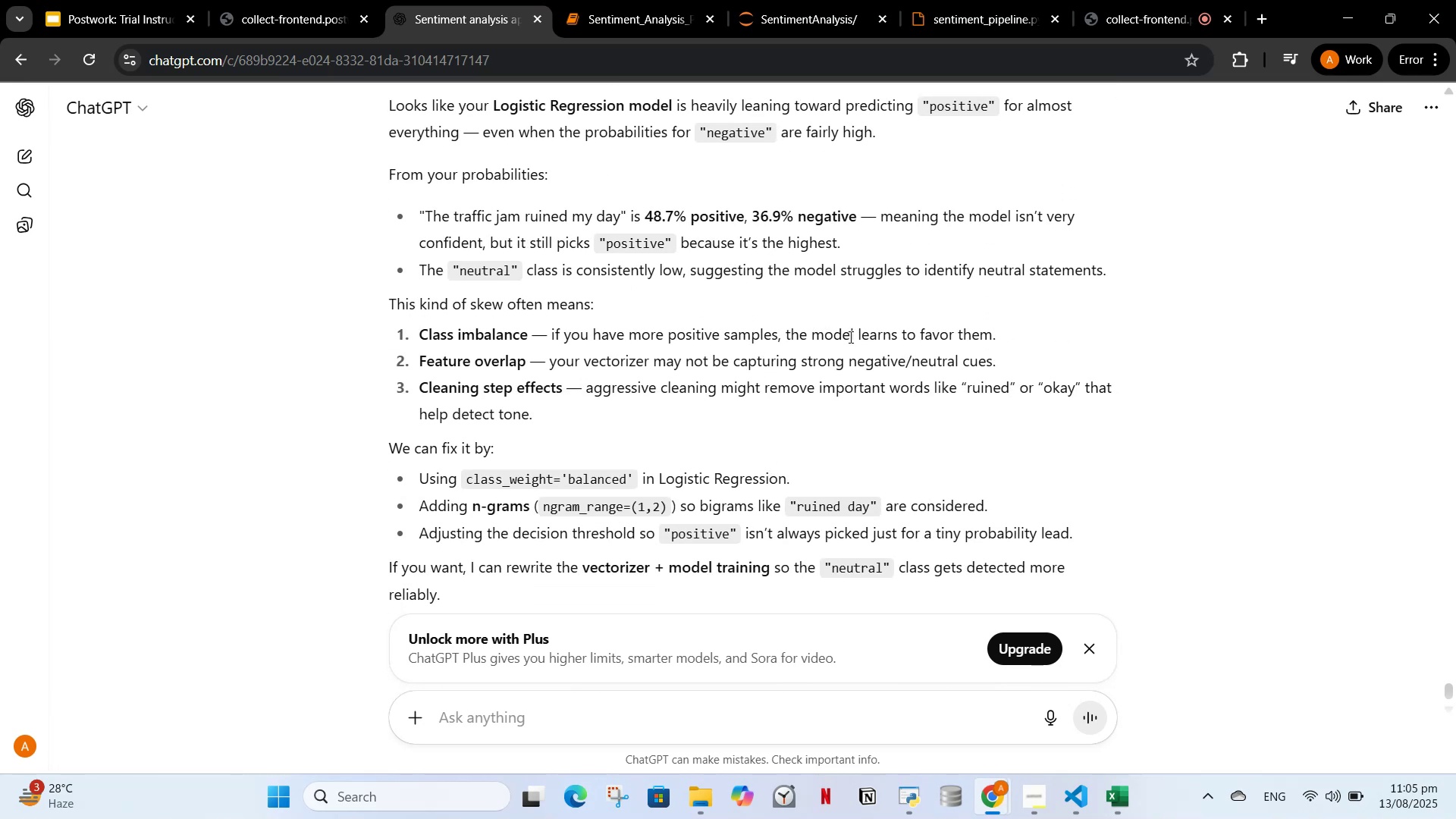 
scroll: coordinate [842, 318], scroll_direction: up, amount: 5.0
 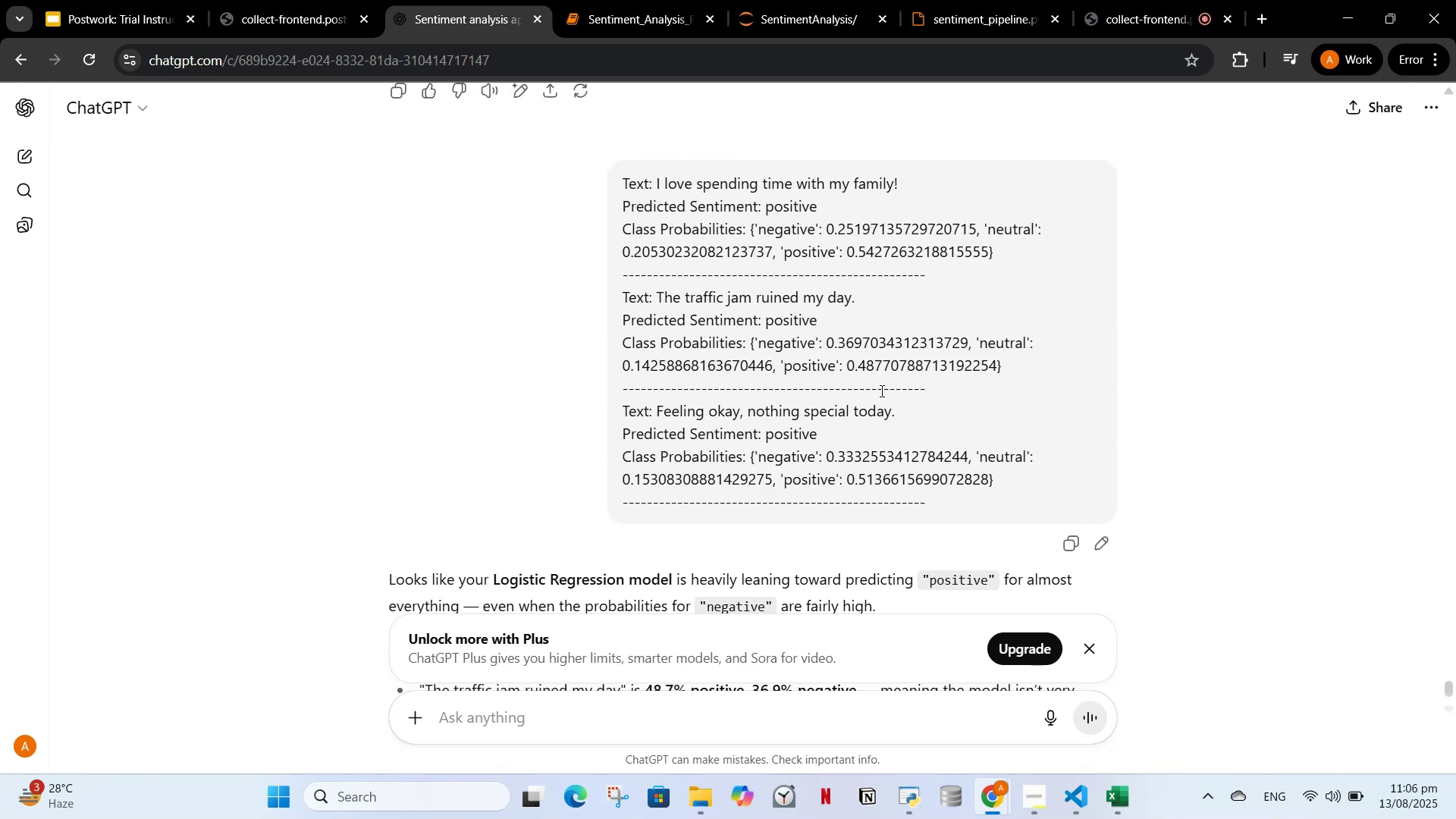 
scroll: coordinate [743, 506], scroll_direction: down, amount: 9.0
 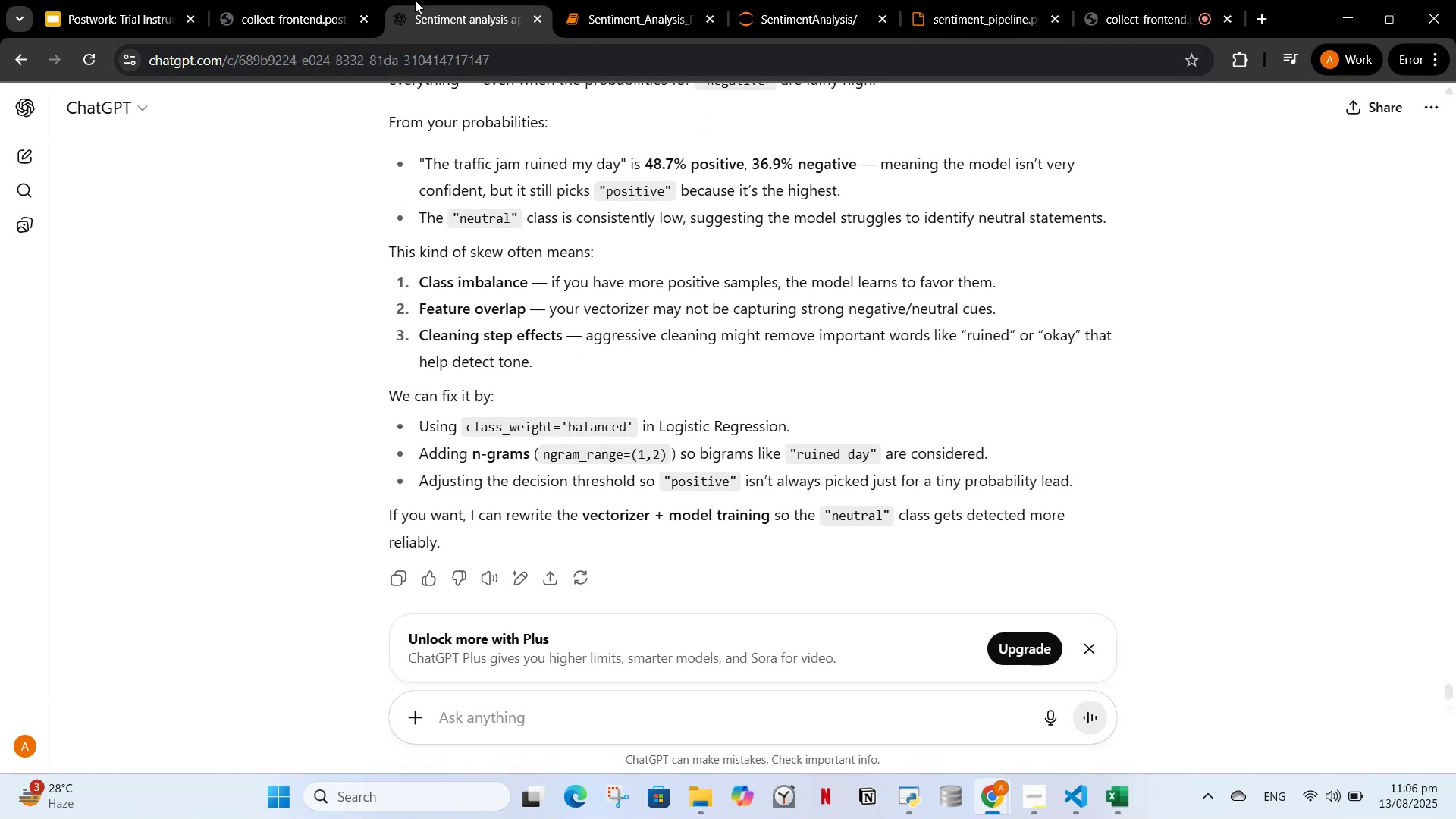 
left_click([663, 3])
 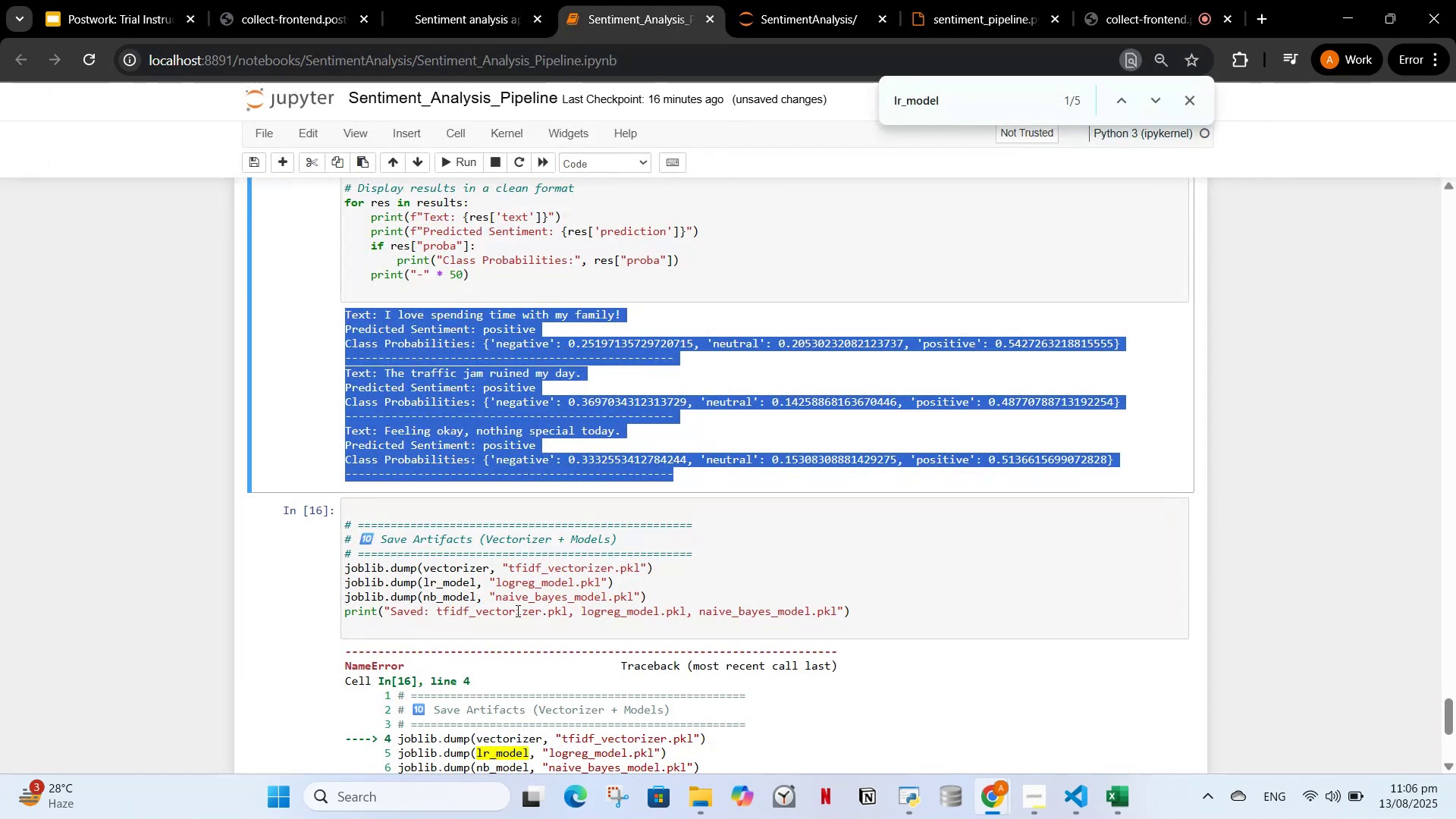 
left_click([526, 588])
 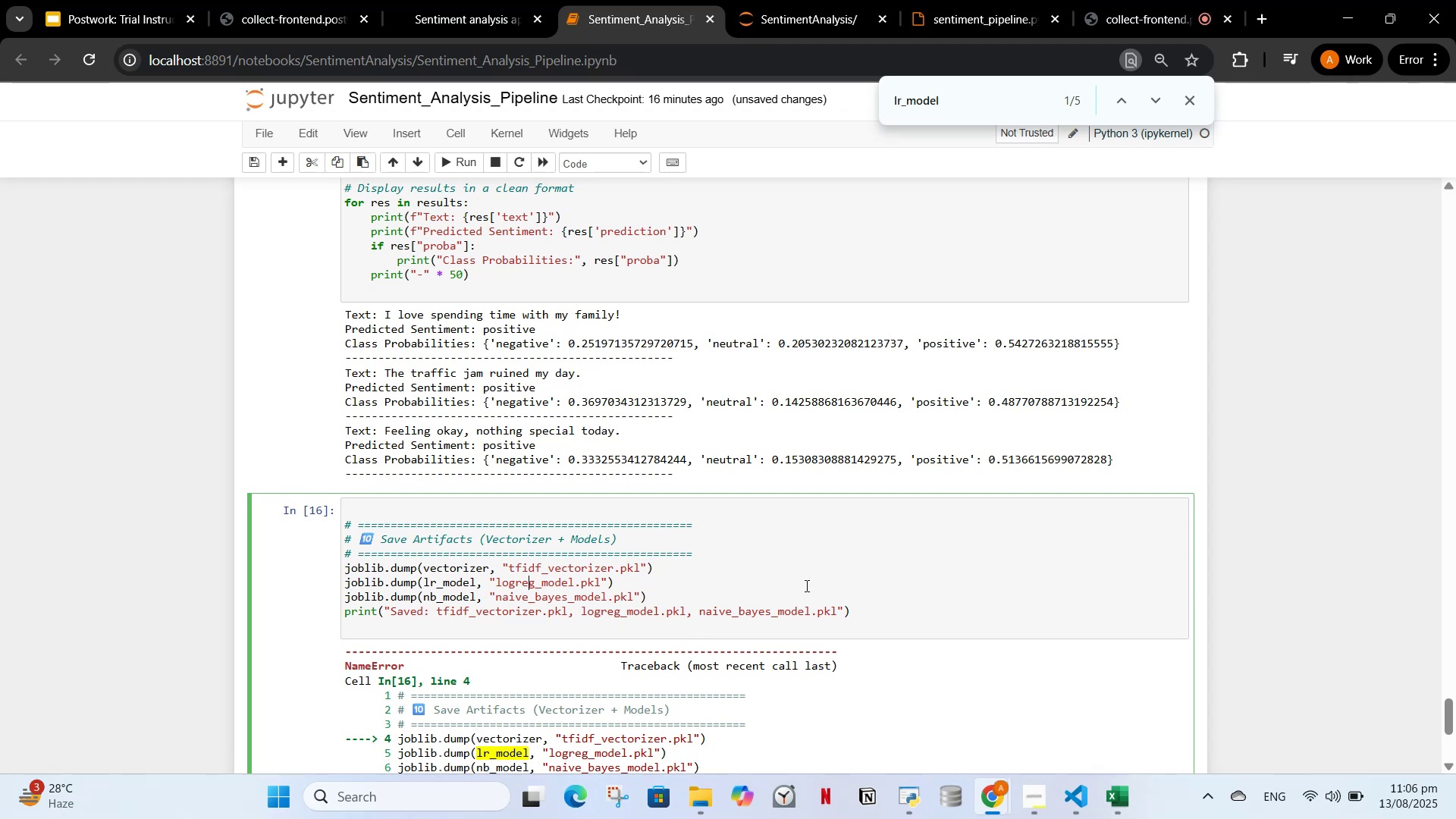 
left_click_drag(start_coordinate=[874, 618], to_coordinate=[308, 502])
 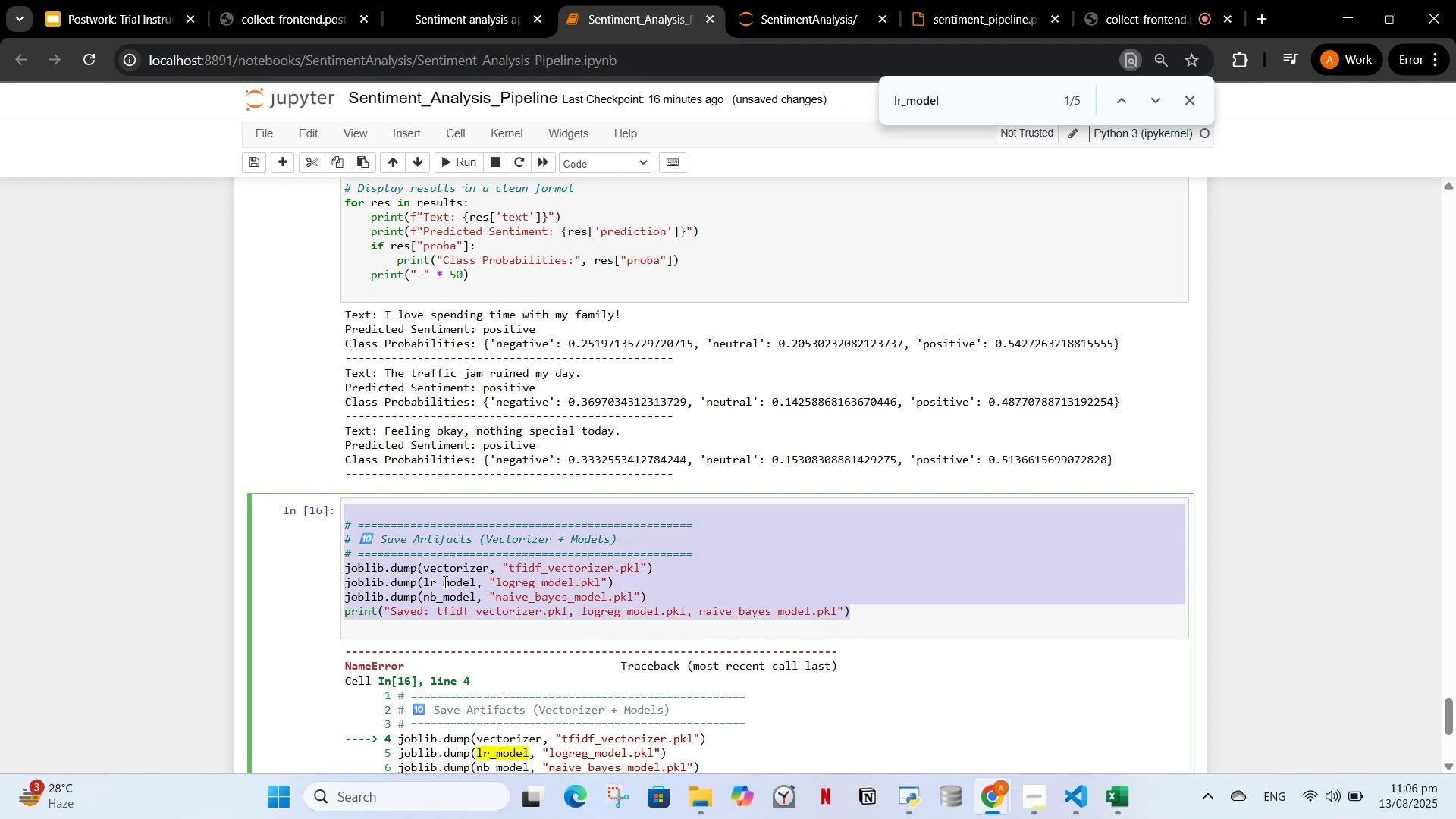 
scroll: coordinate [447, 582], scroll_direction: down, amount: 2.0
 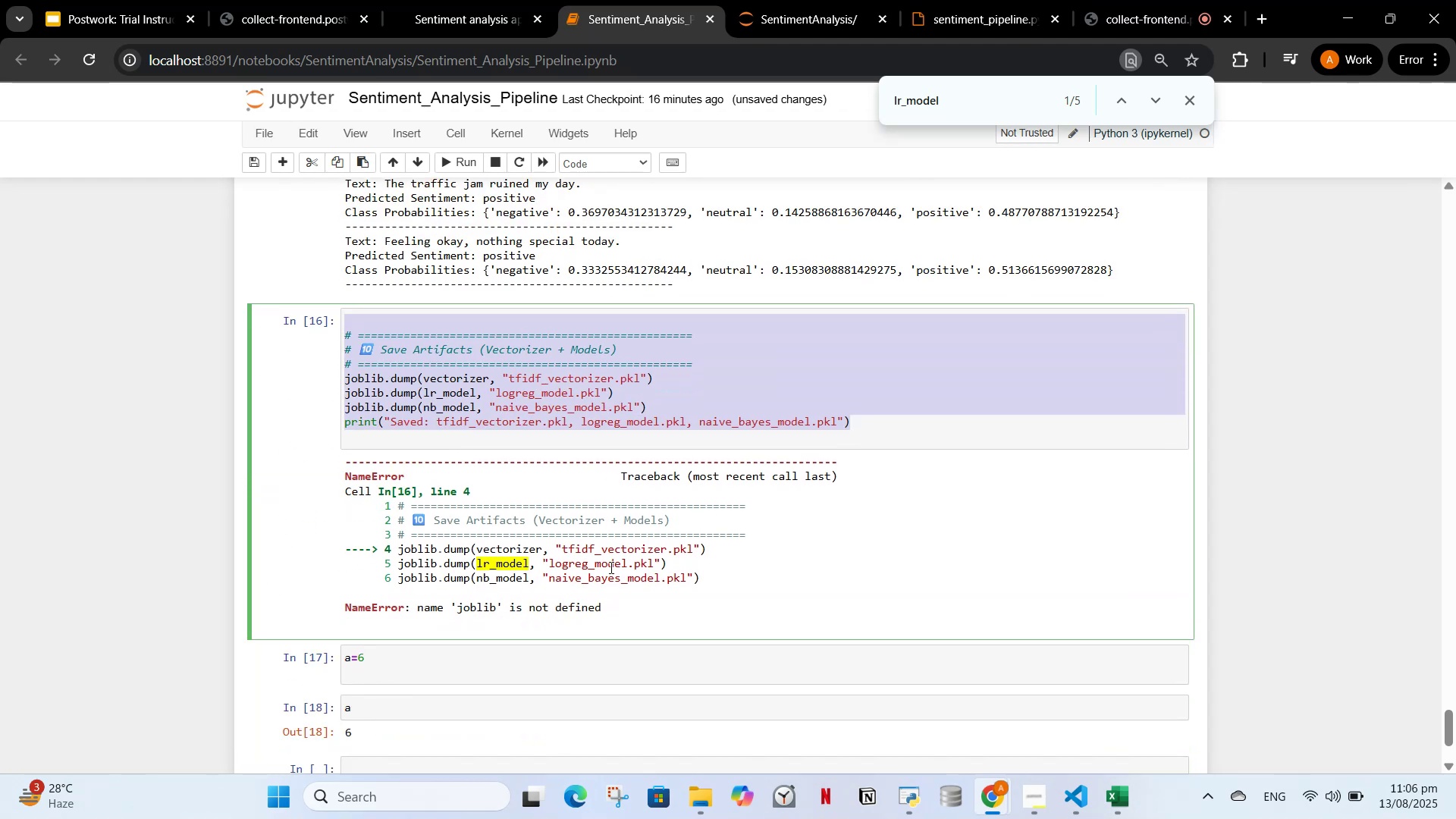 
key(Control+C)
 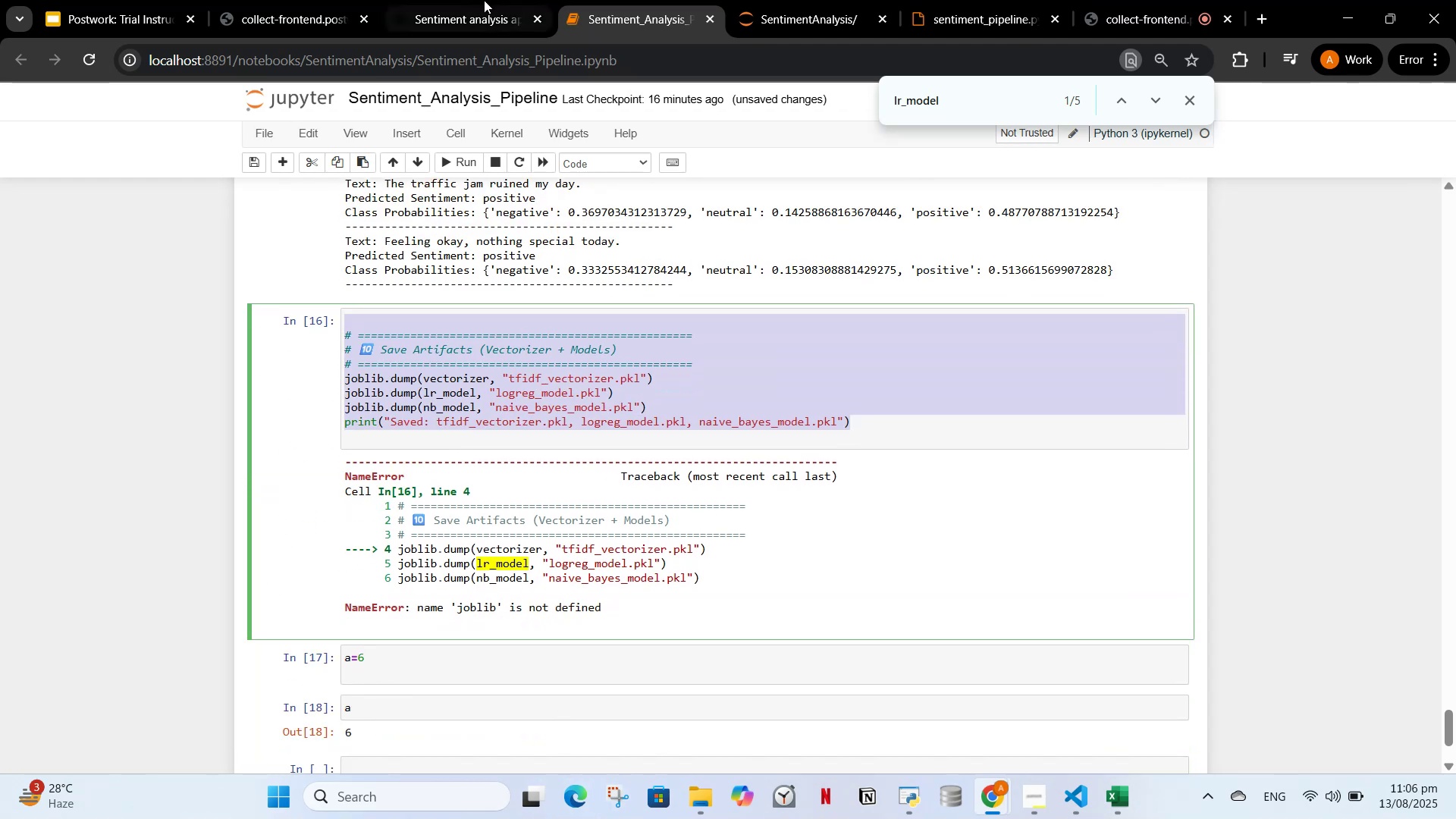 
left_click([472, 0])
 